 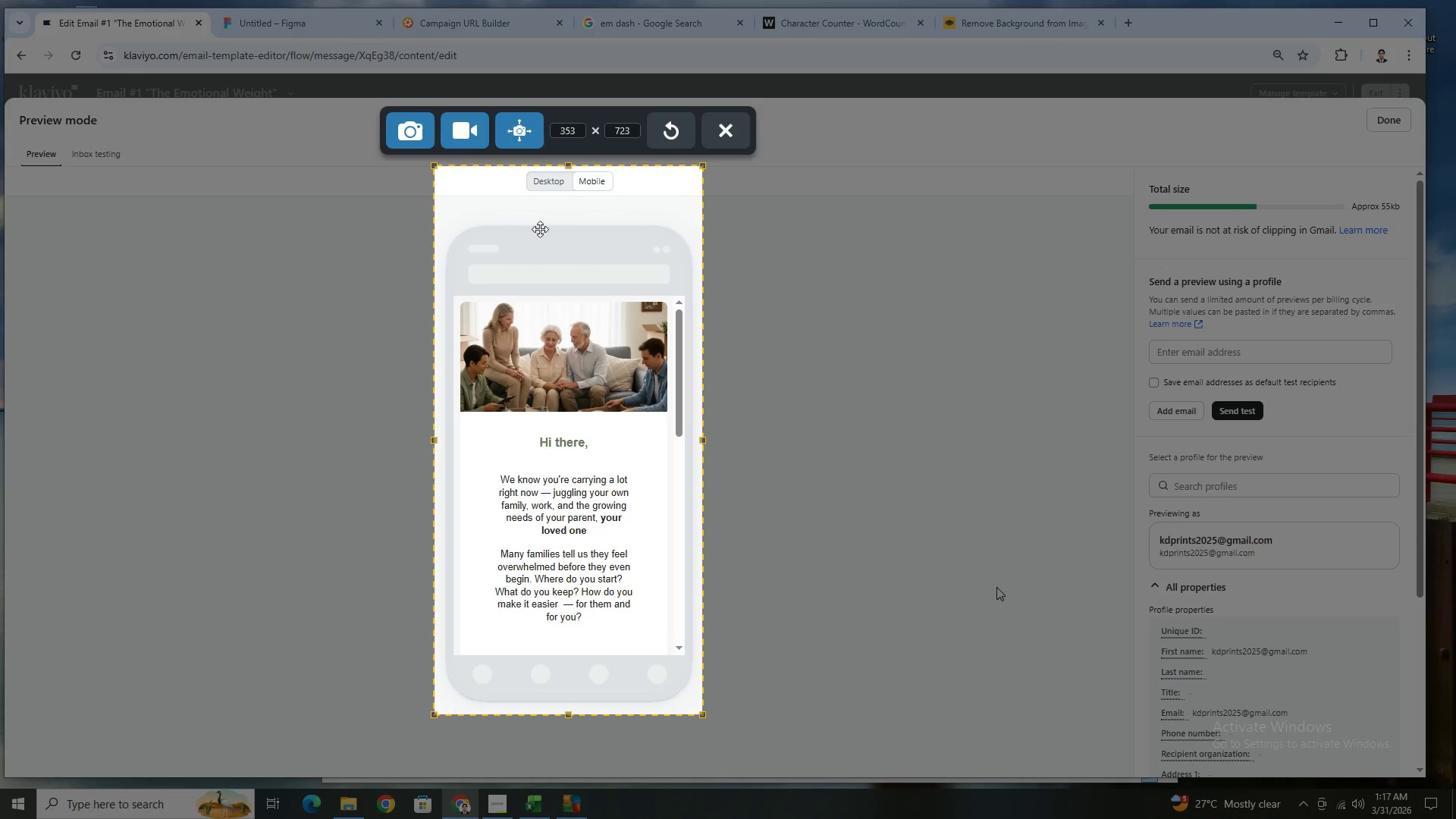 
left_click_drag(start_coordinate=[435, 439], to_coordinate=[409, 437])
 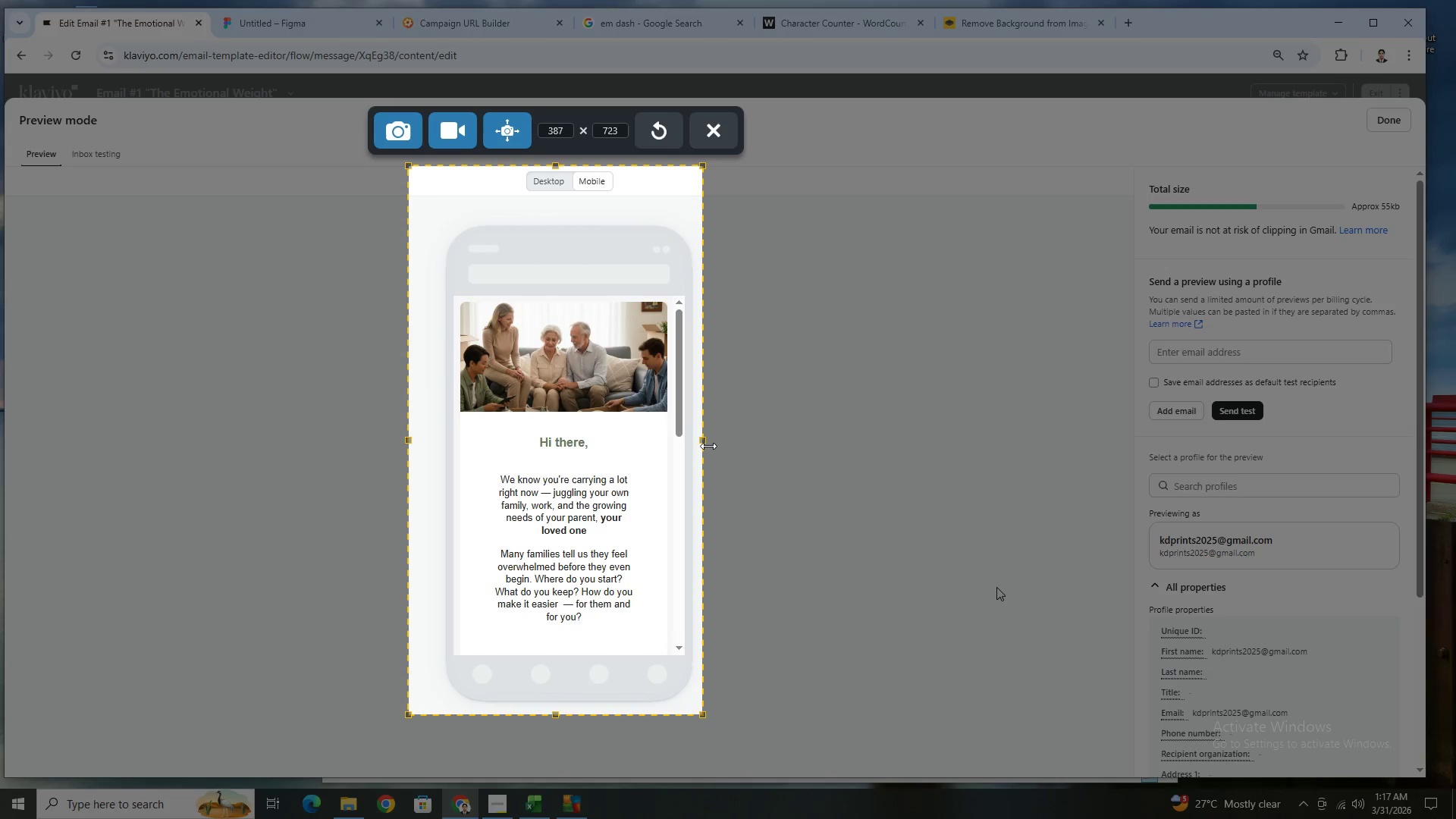 
left_click_drag(start_coordinate=[708, 446], to_coordinate=[739, 449])
 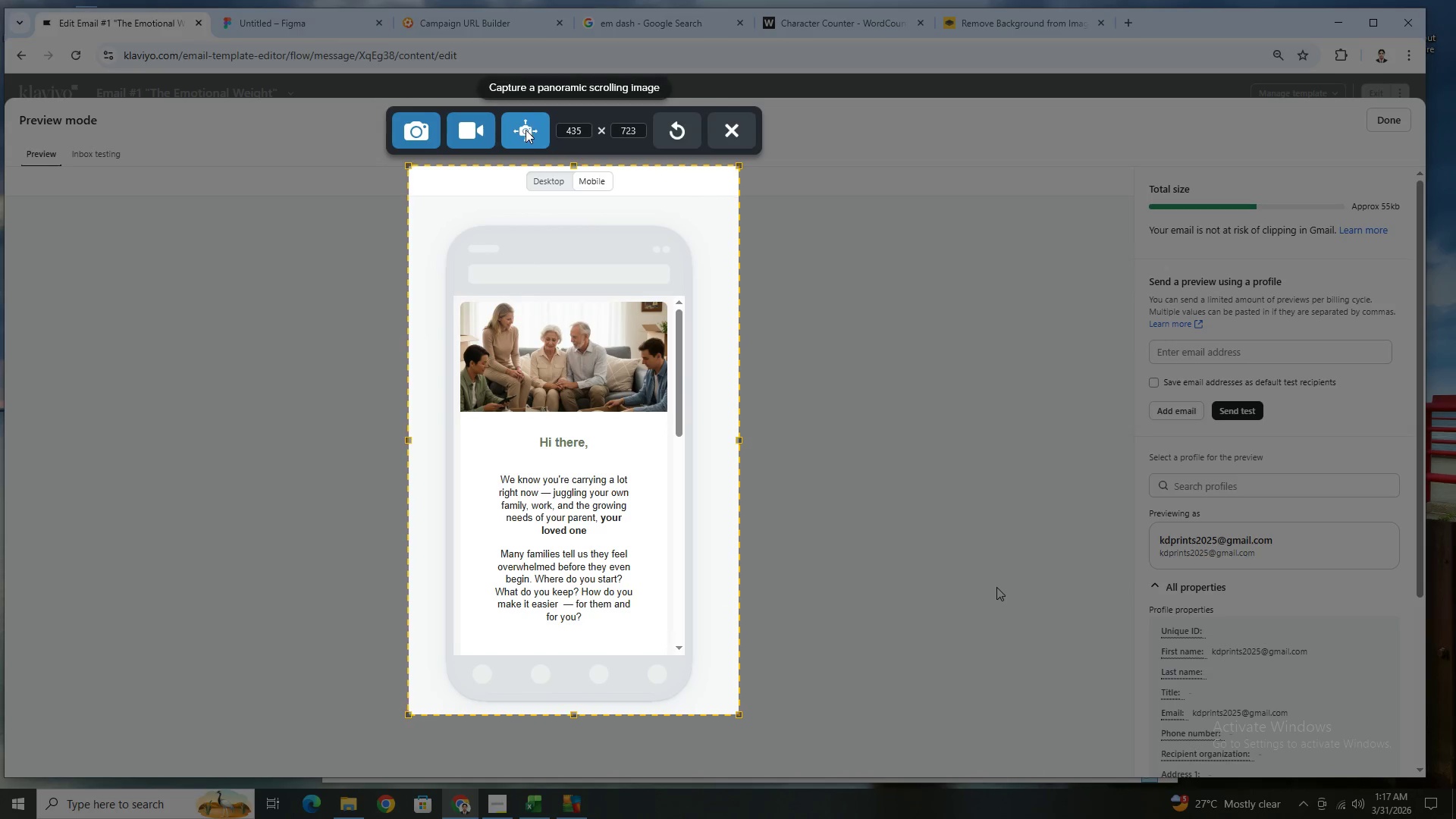 
left_click([526, 130])
 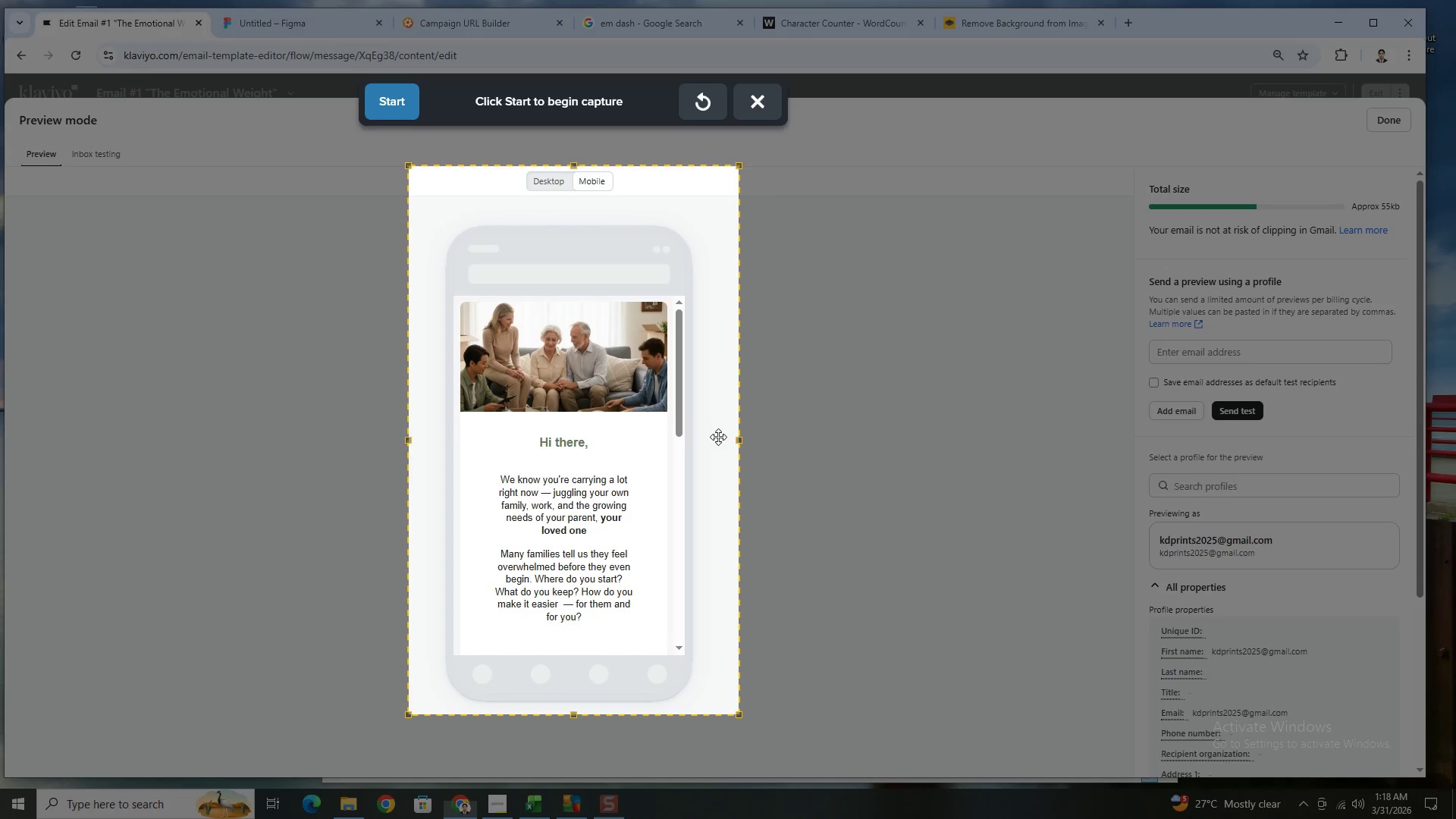 
scroll: coordinate [679, 441], scroll_direction: down, amount: 1.0
 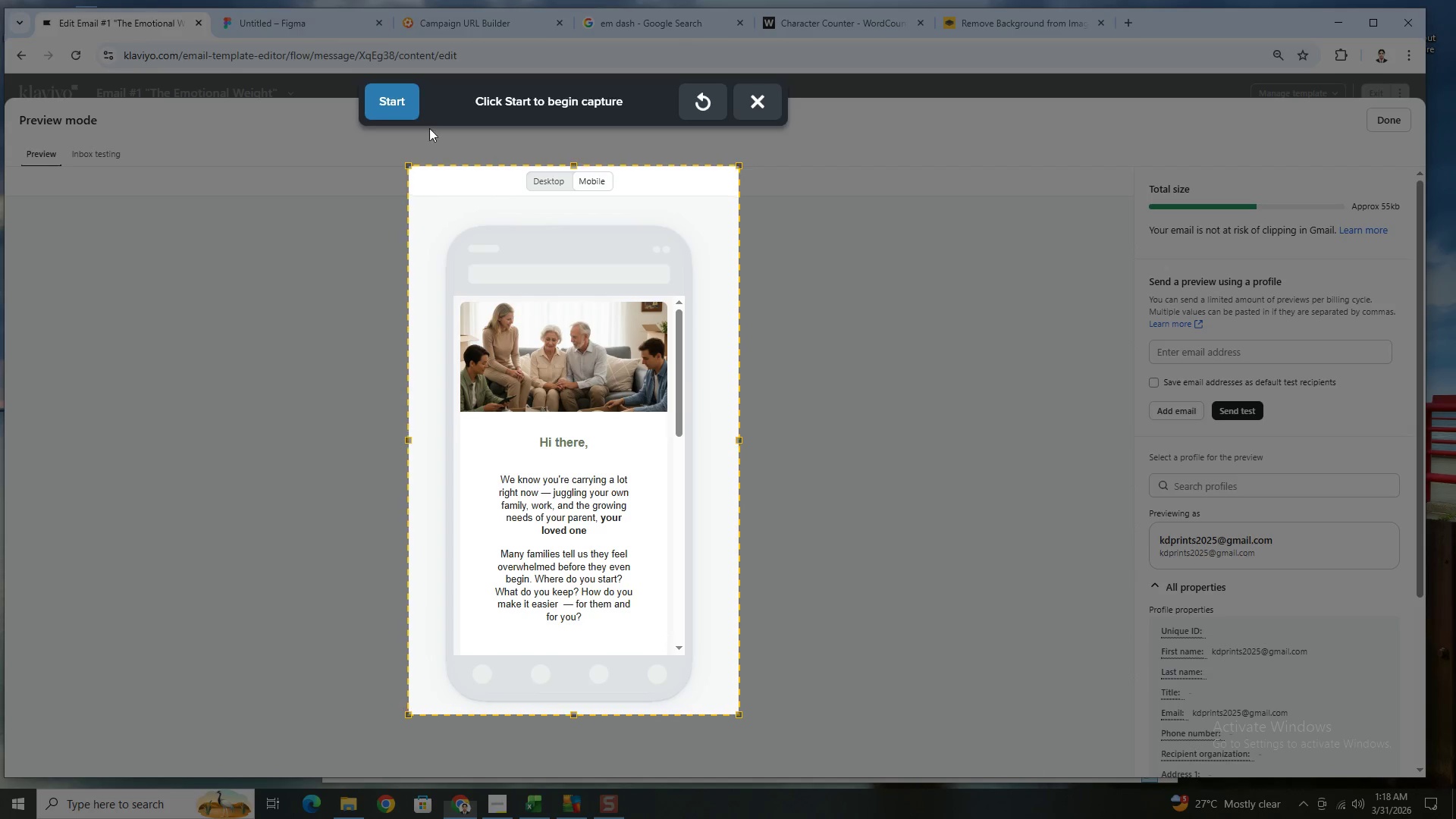 
left_click([411, 110])
 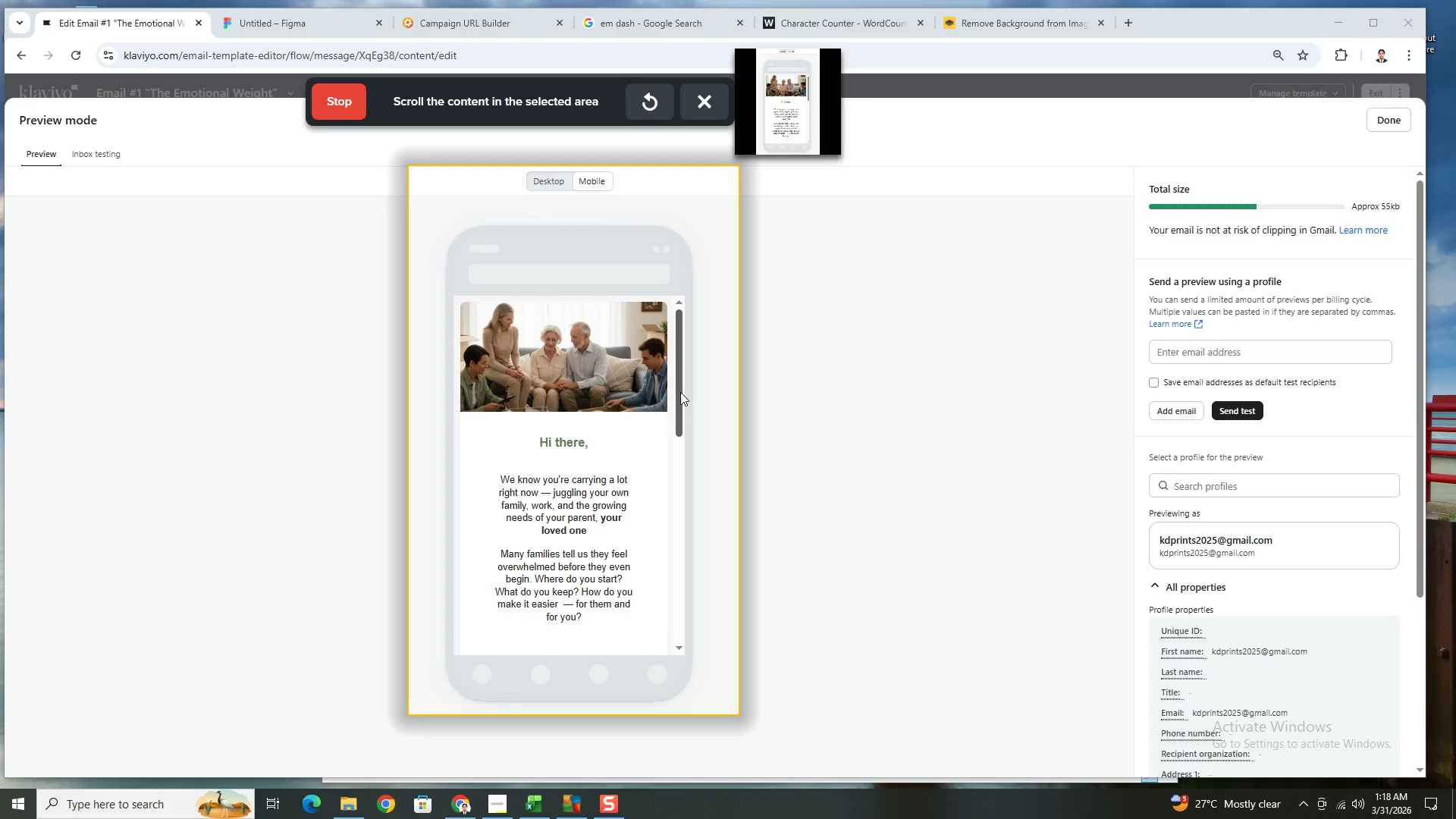 
scroll: coordinate [679, 434], scroll_direction: down, amount: 4.0
 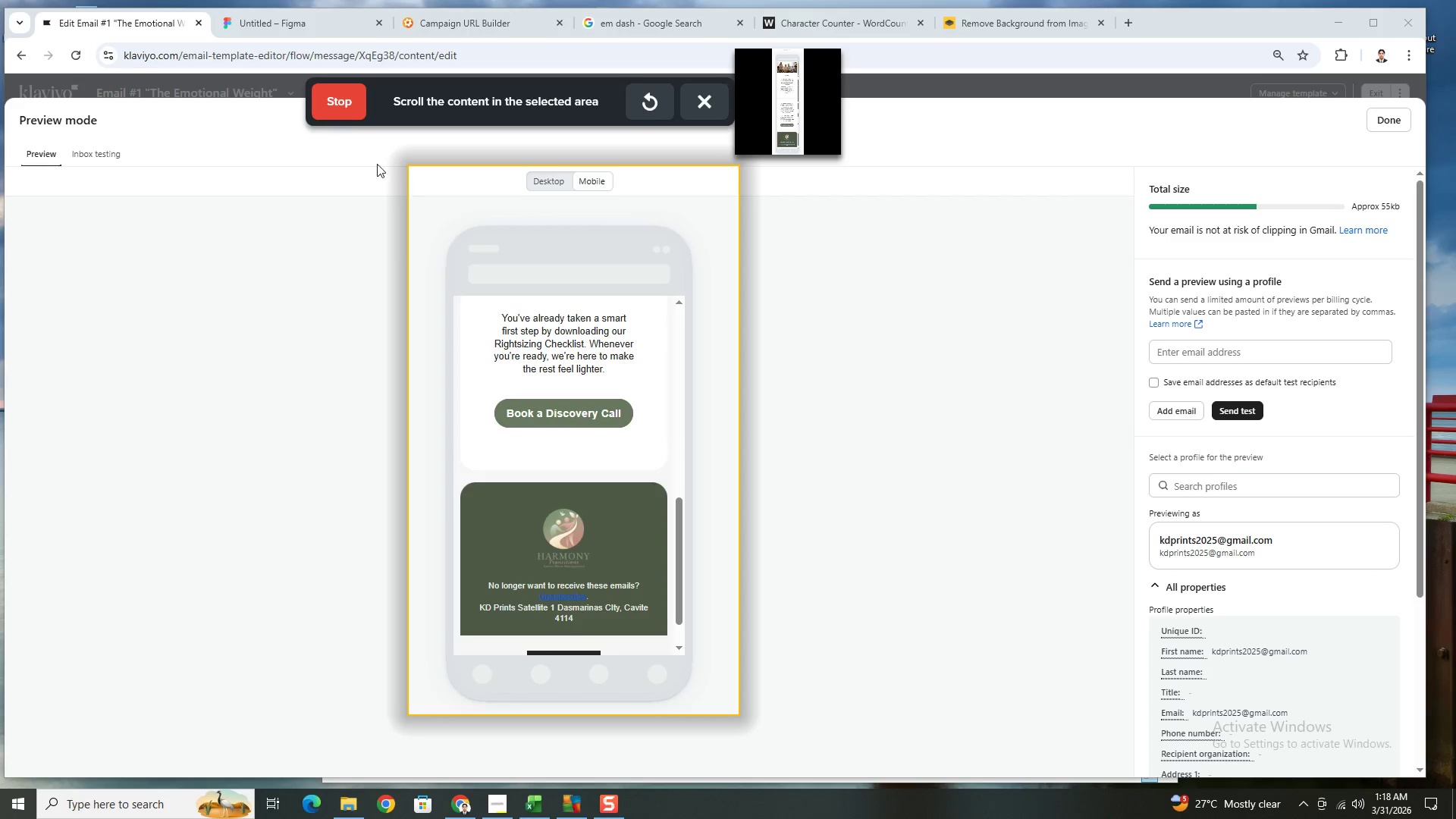 
left_click([347, 116])
 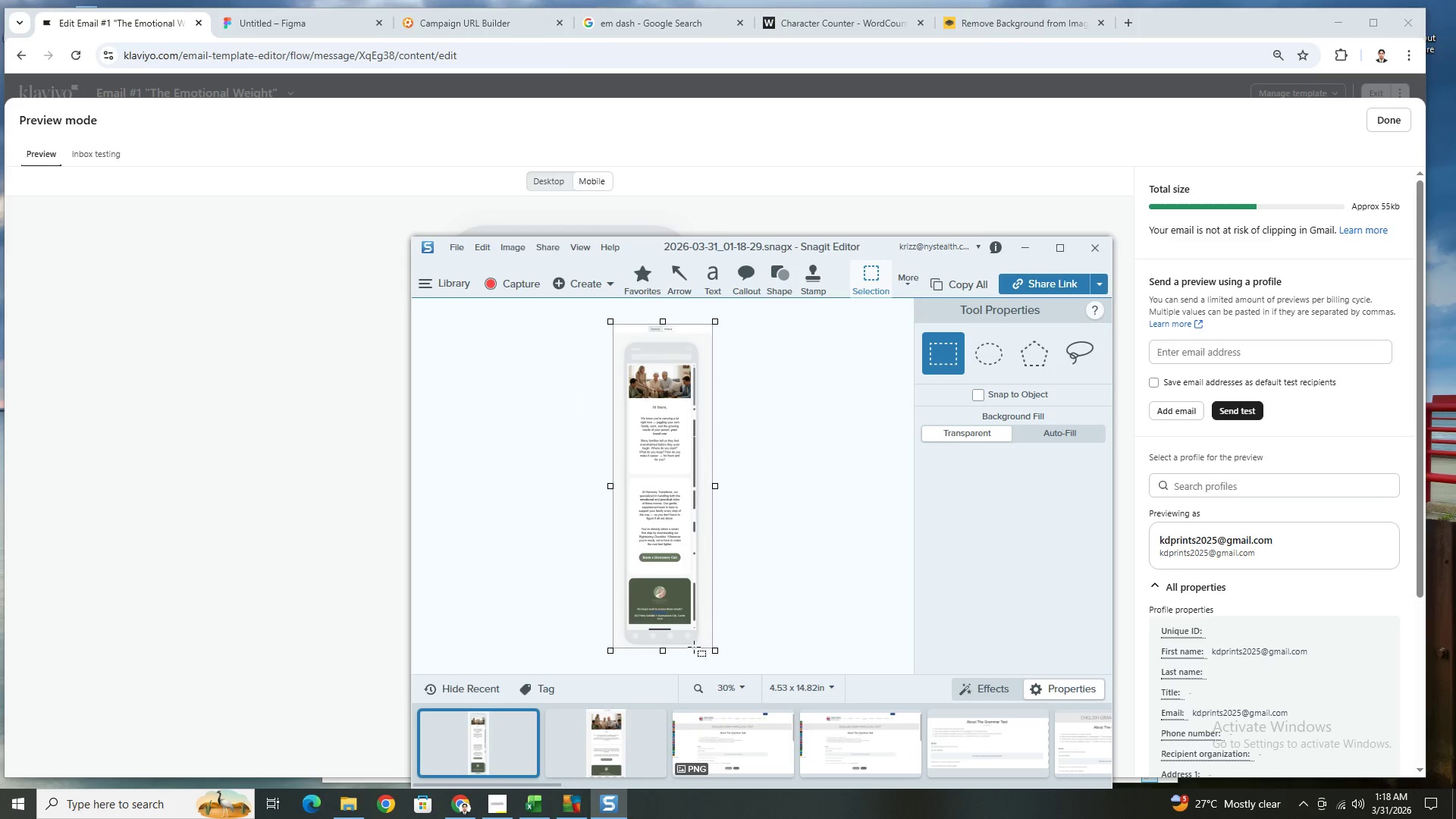 
wait(11.06)
 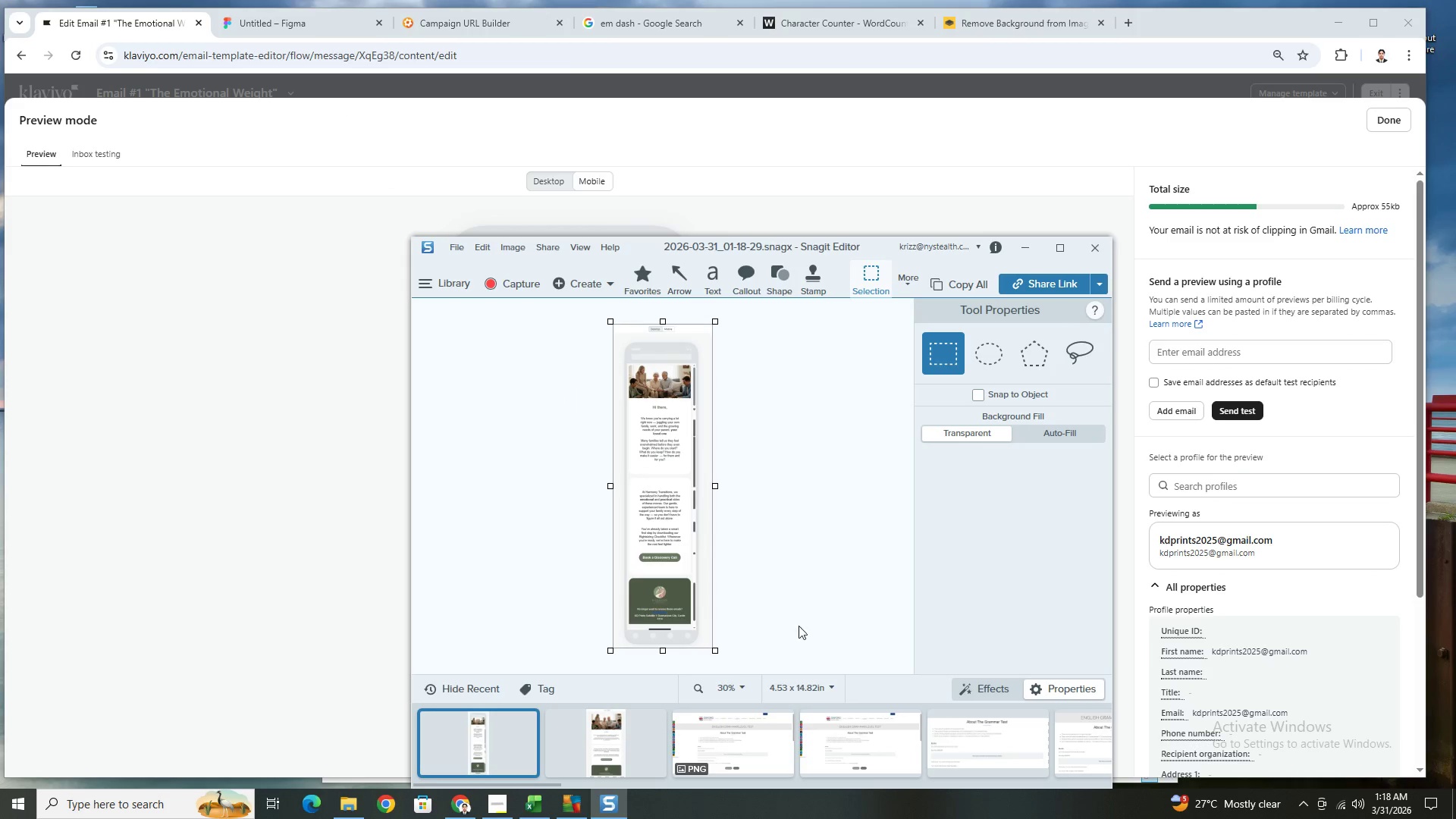 
key(Control+C)
 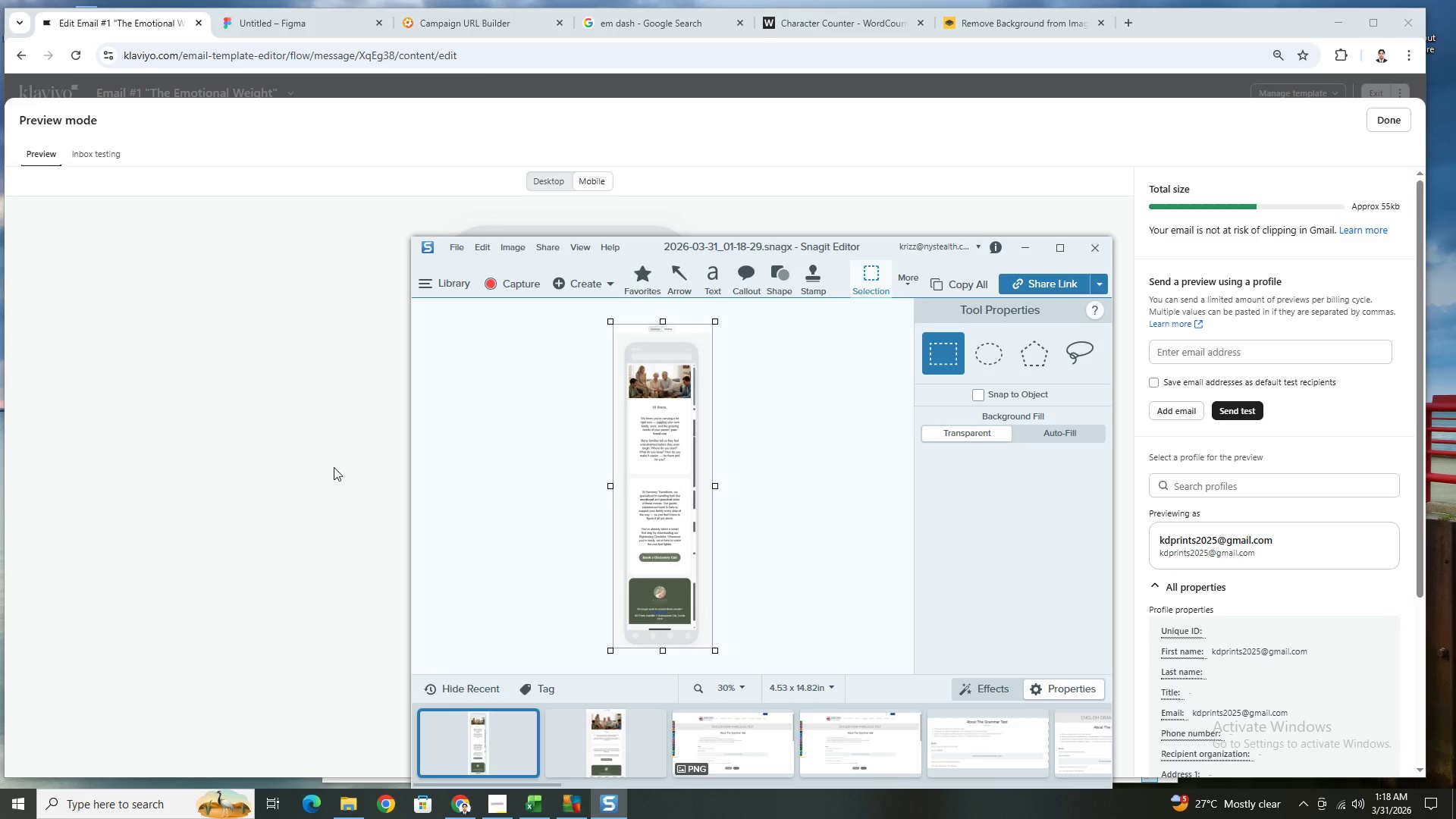 
left_click([334, 467])
 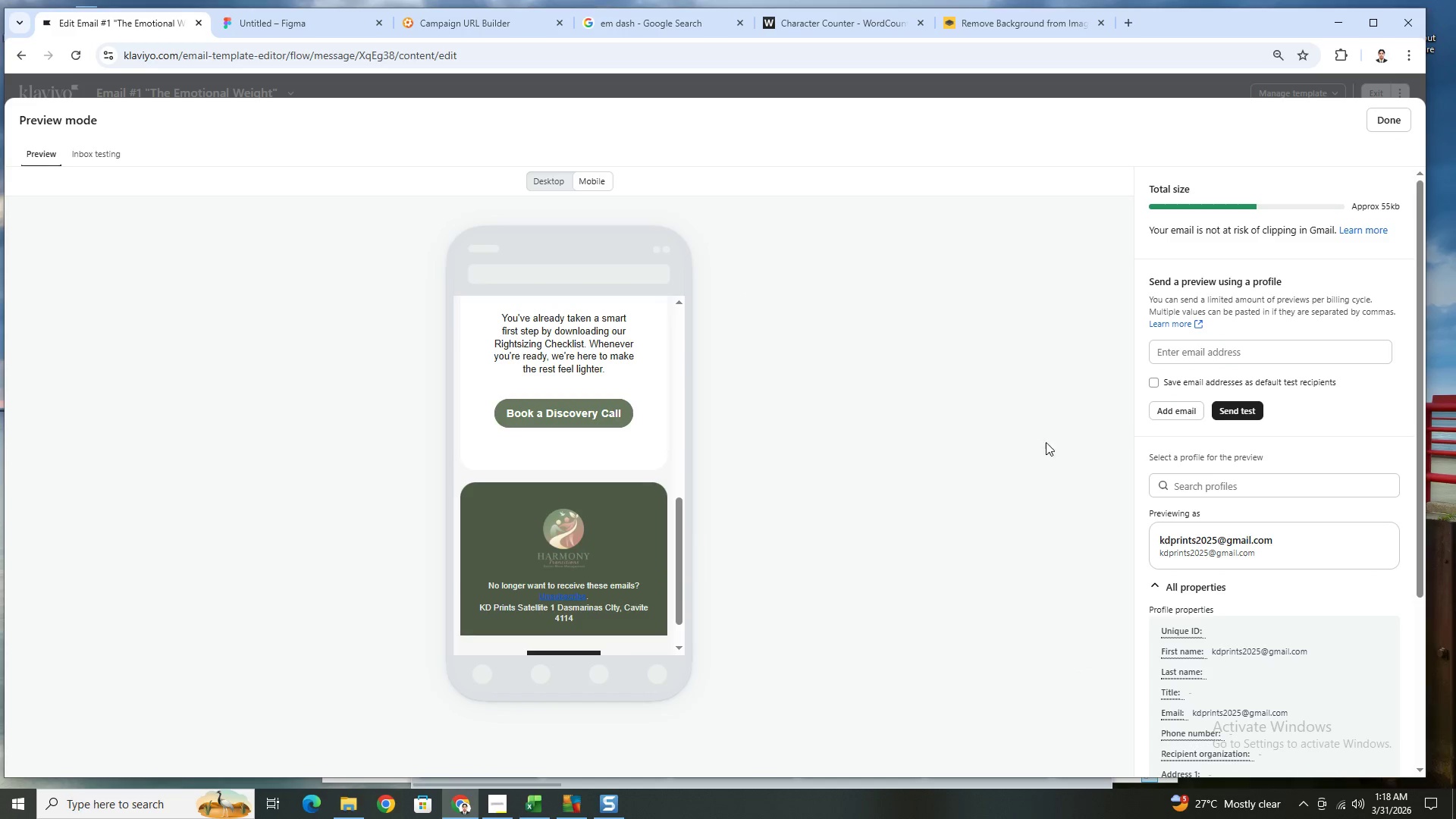 
key(Control+V)
 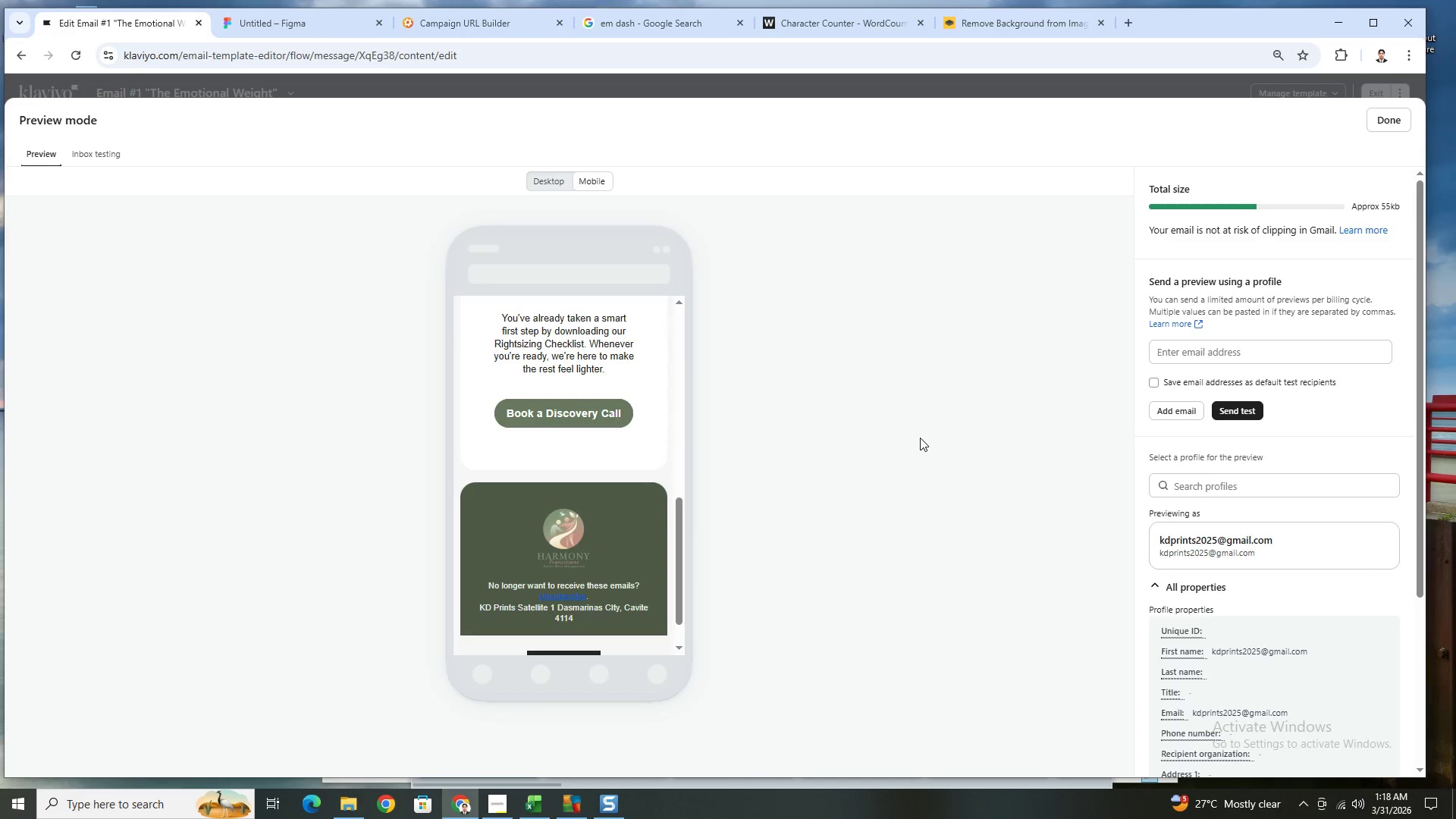 
hold_key(key=ControlLeft, duration=0.59)
scroll: coordinate [925, 443], scroll_direction: down, amount: 2.0
 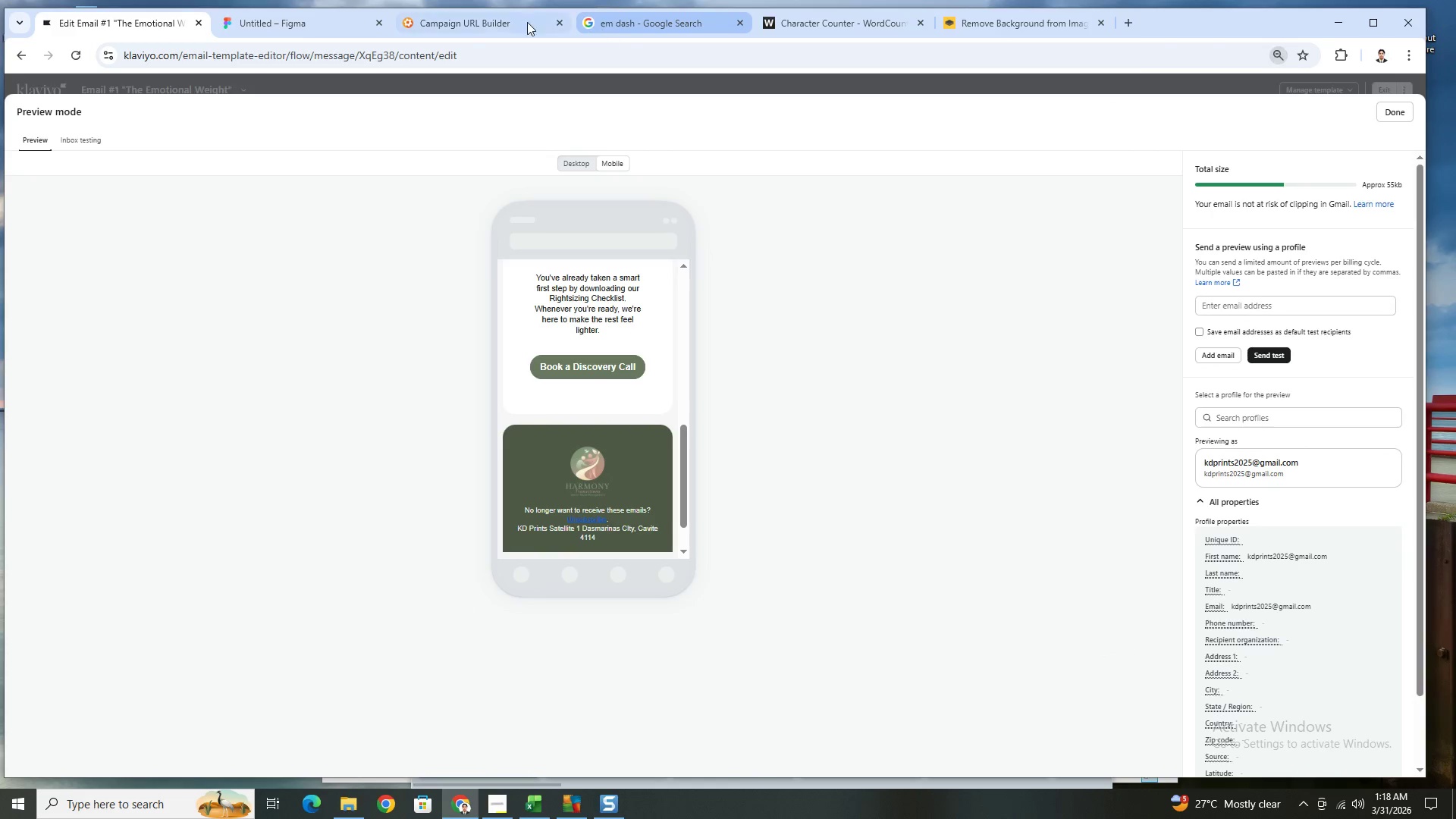 
left_click([329, 26])
 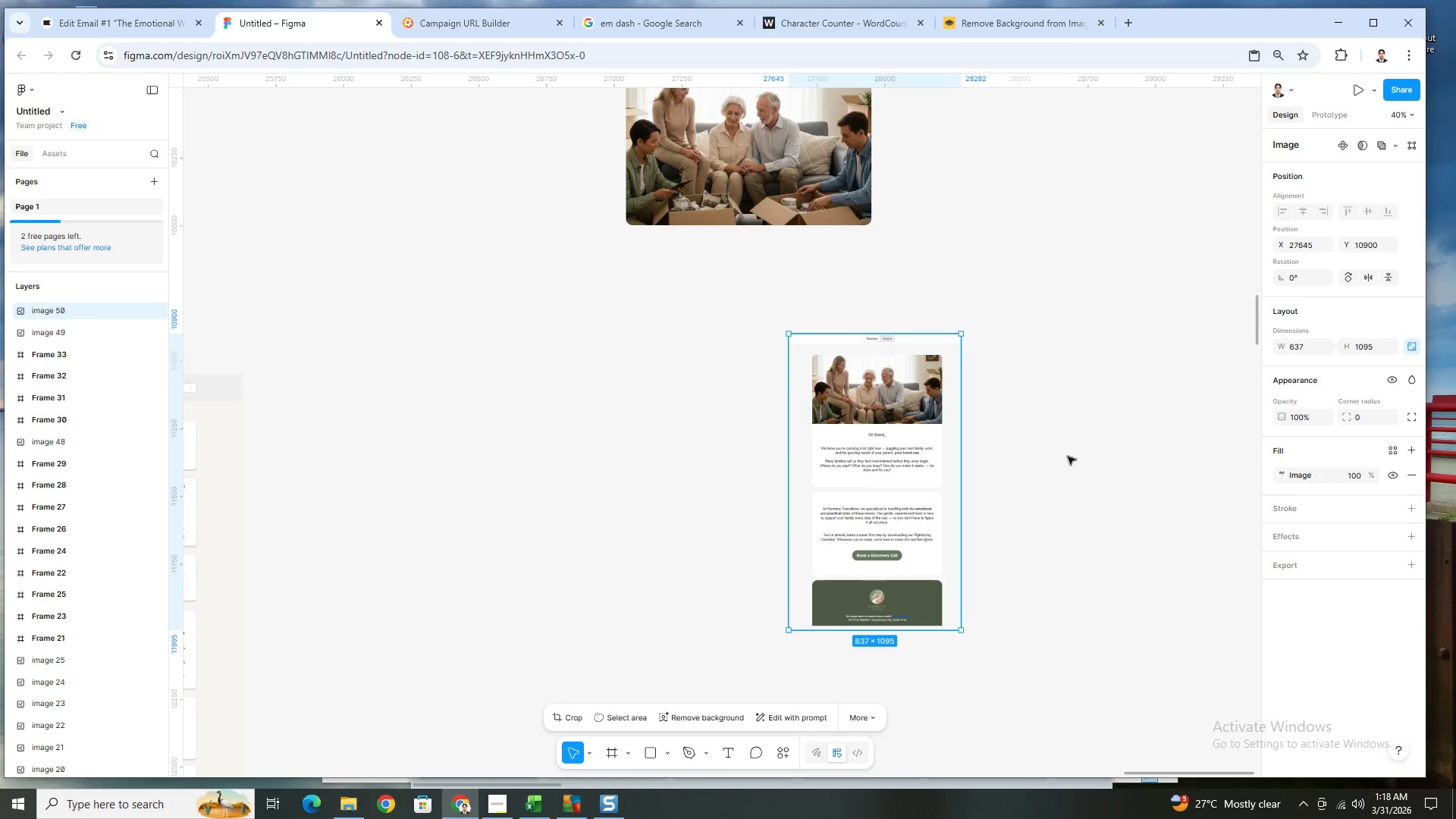 
left_click([1105, 477])
 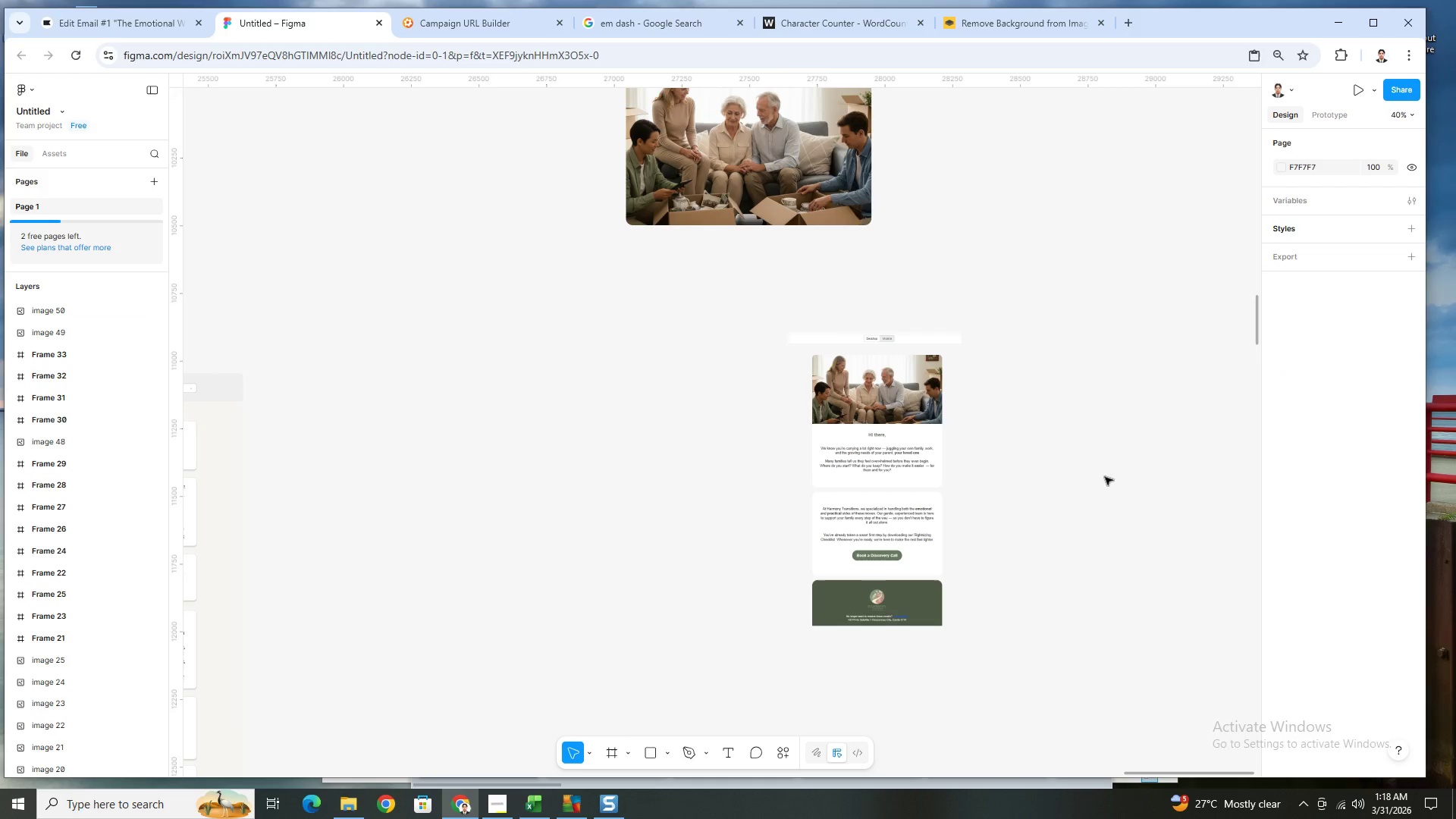 
key(Control+V)
 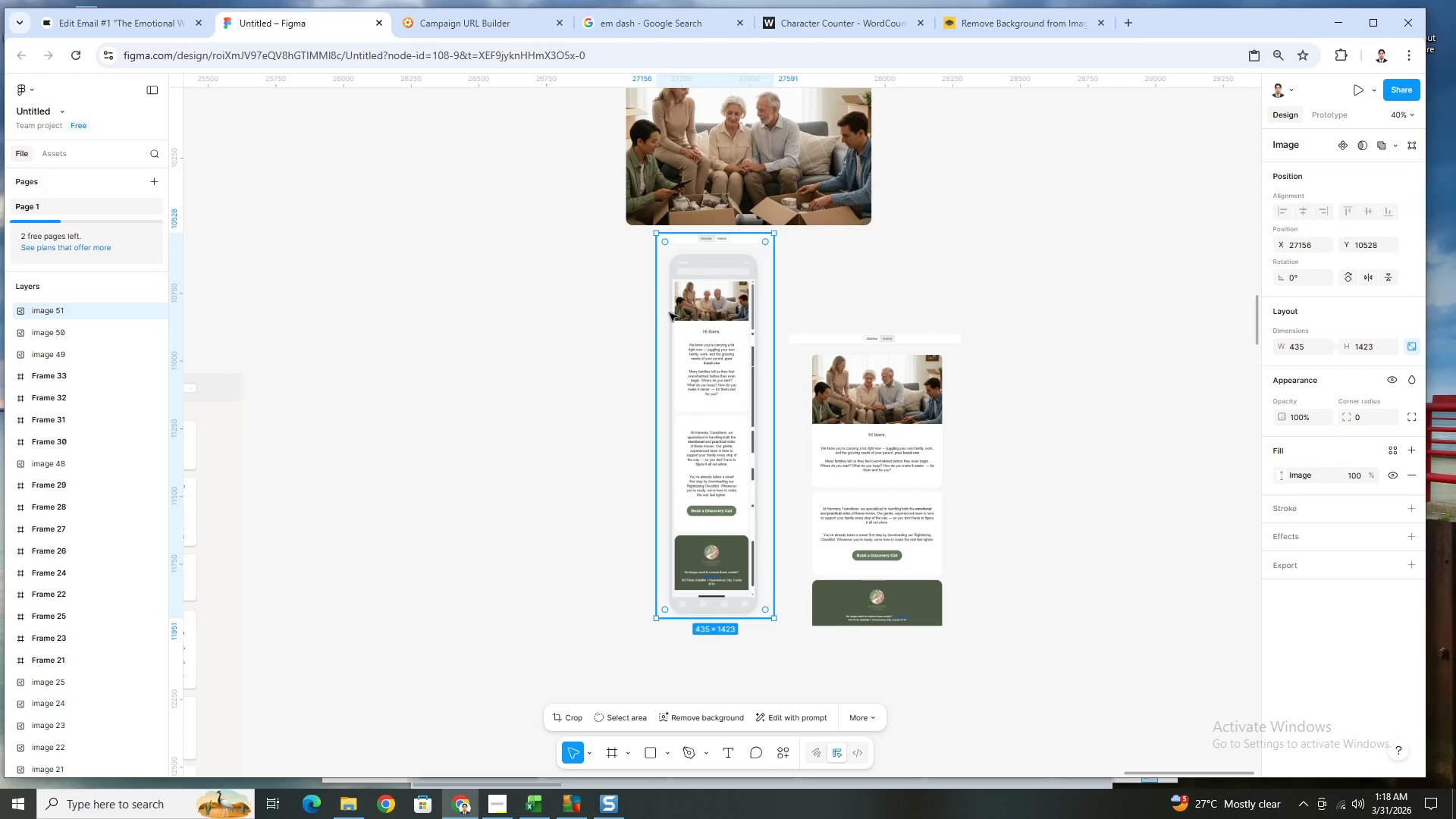 
left_click_drag(start_coordinate=[698, 315], to_coordinate=[1006, 416])
 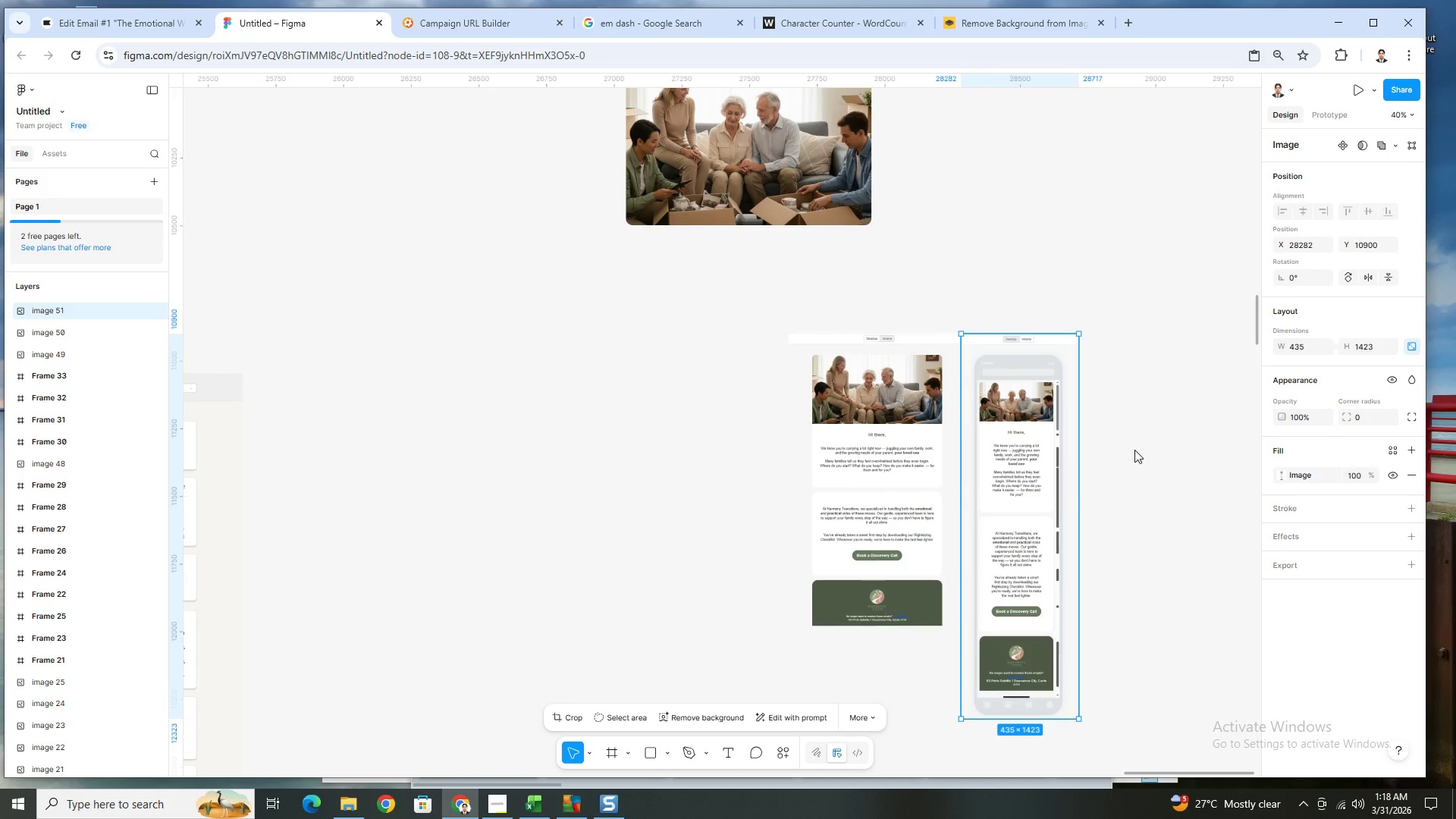 
left_click([1134, 450])
 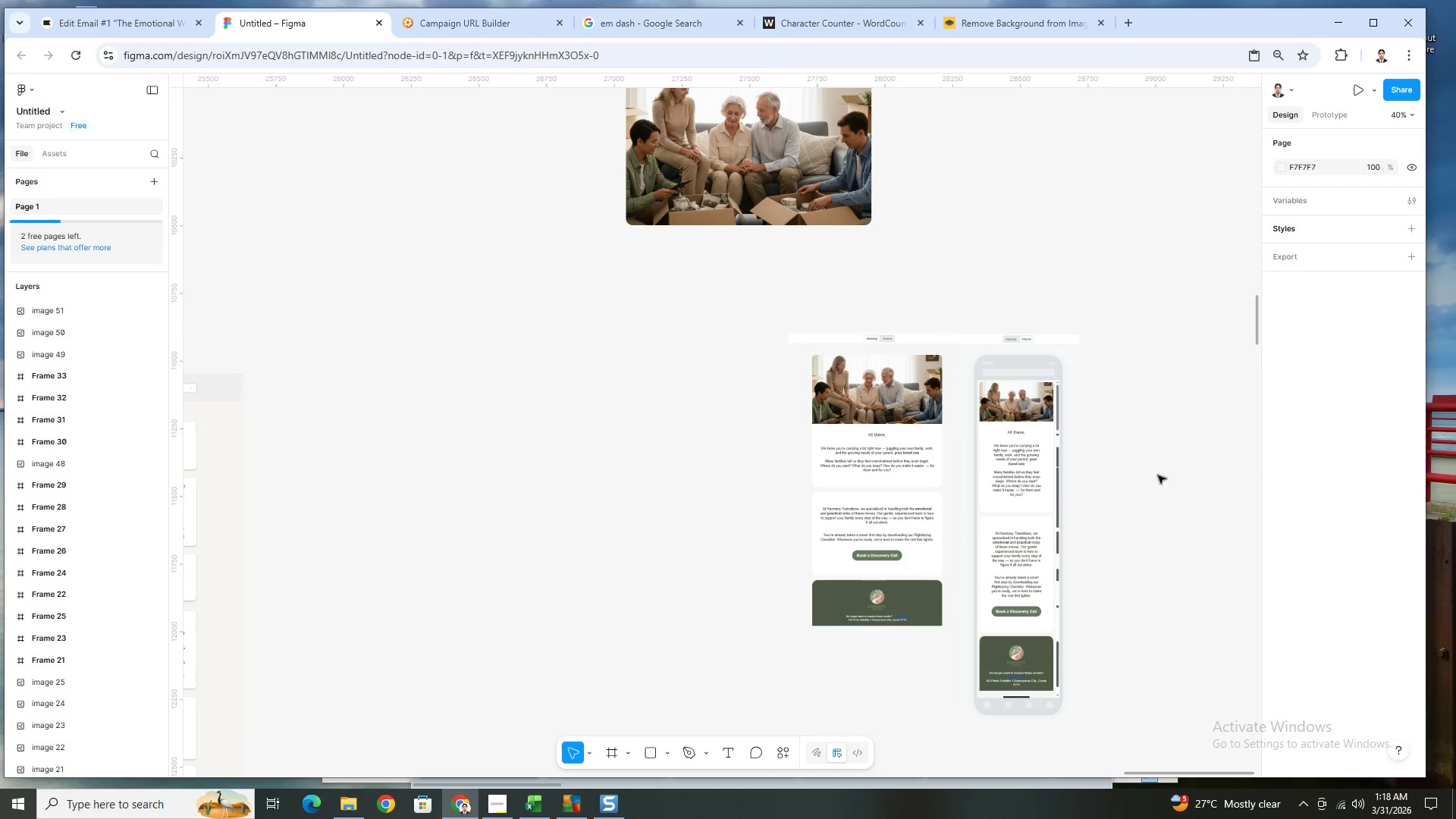 
hold_key(key=ControlLeft, duration=0.5)
scroll: coordinate [1055, 389], scroll_direction: up, amount: 8.0
 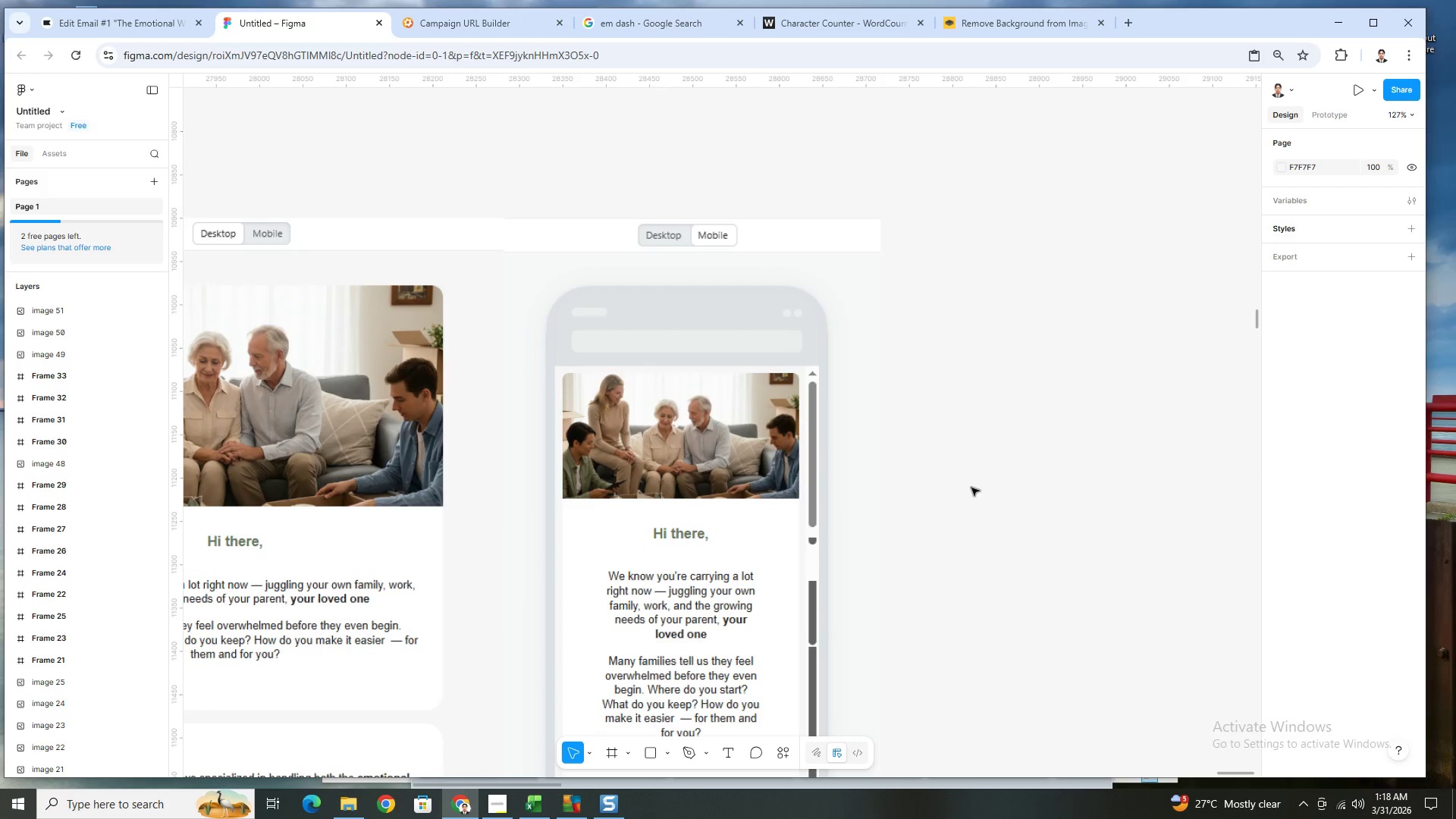 
hold_key(key=ControlLeft, duration=1.5)
scroll: coordinate [971, 488], scroll_direction: down, amount: 1.0
 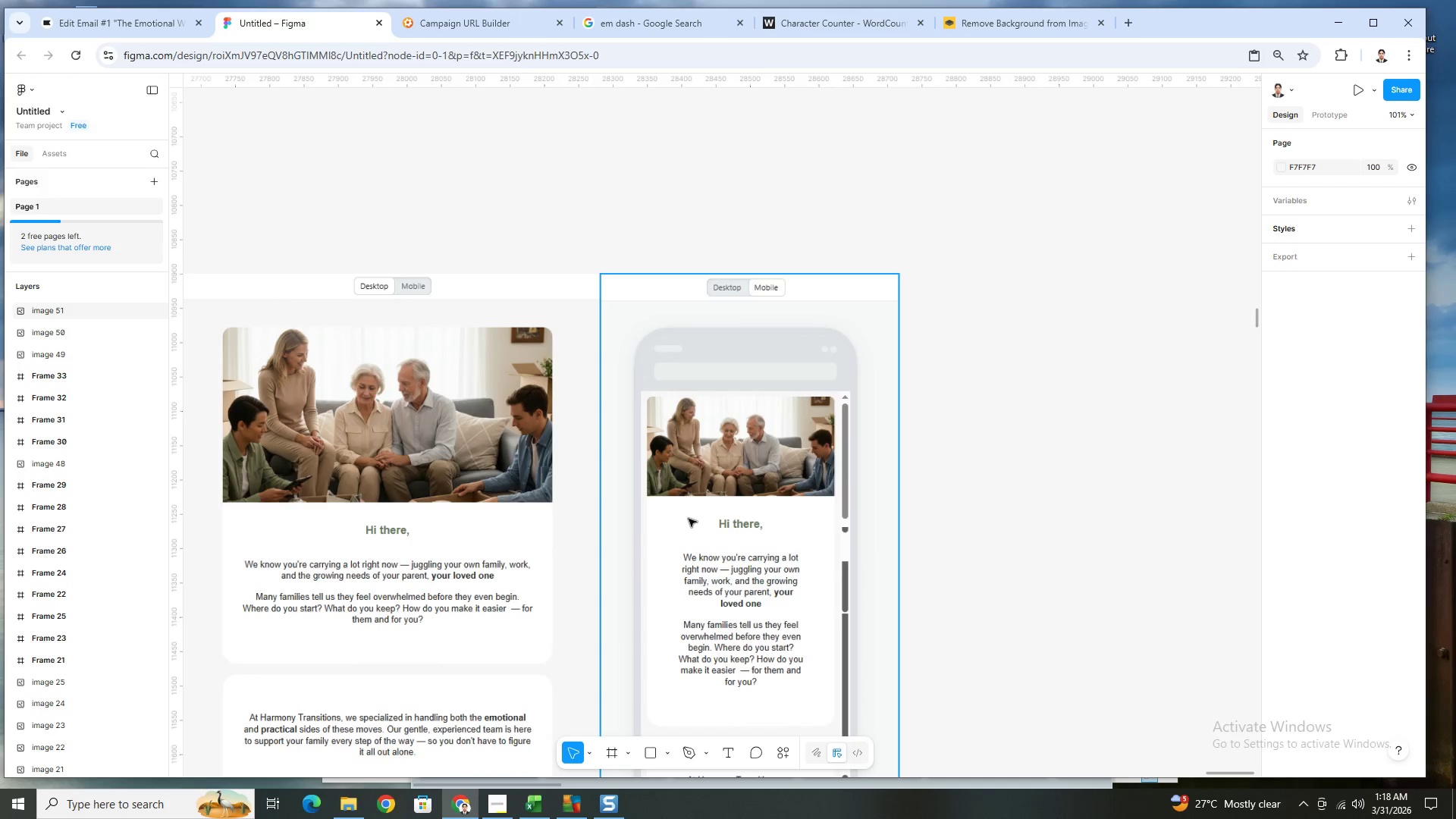 
hold_key(key=ControlLeft, duration=0.36)
scroll: coordinate [730, 604], scroll_direction: down, amount: 7.0
 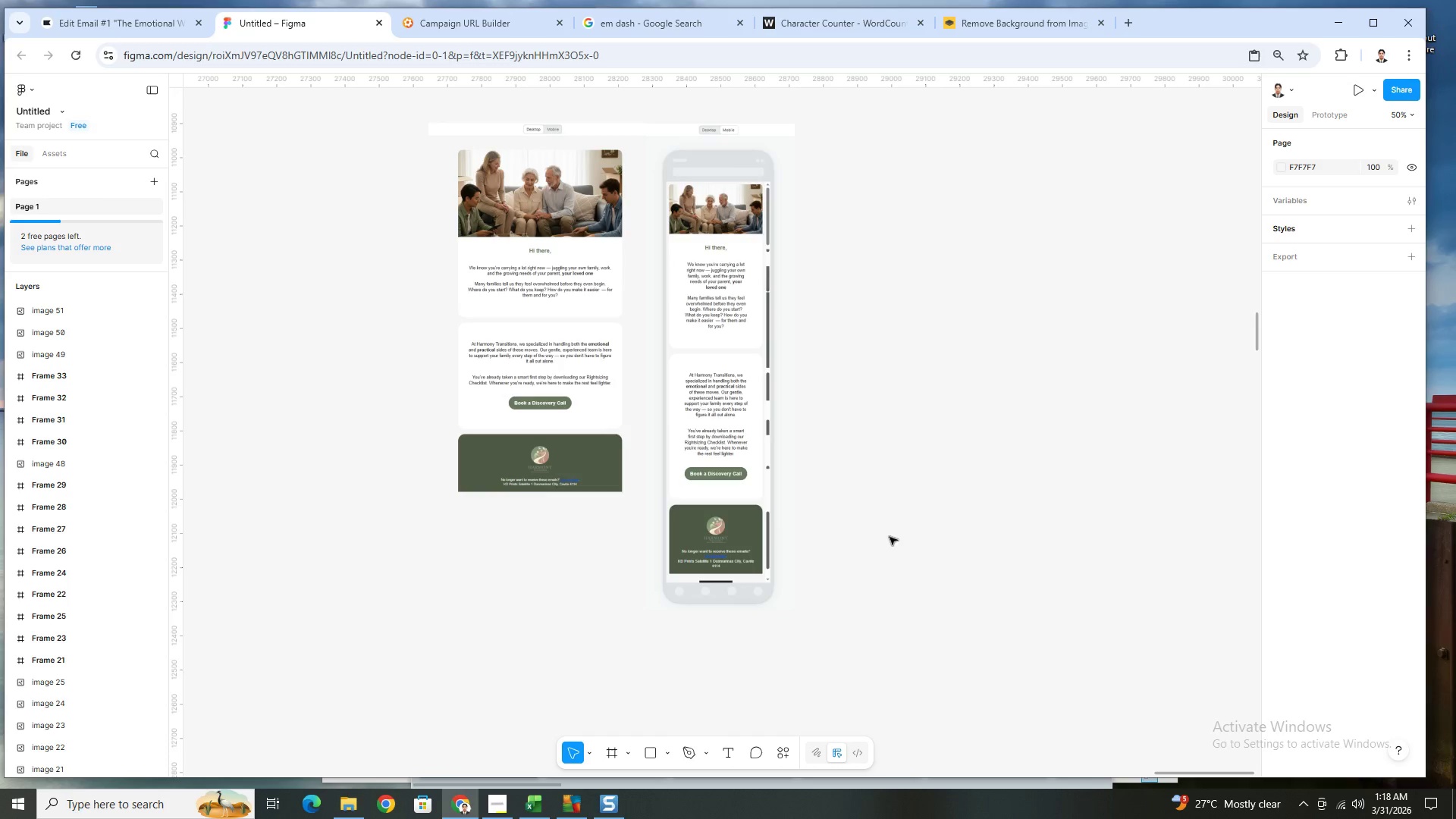 
hold_key(key=ControlLeft, duration=0.95)
scroll: coordinate [892, 590], scroll_direction: up, amount: 3.0
 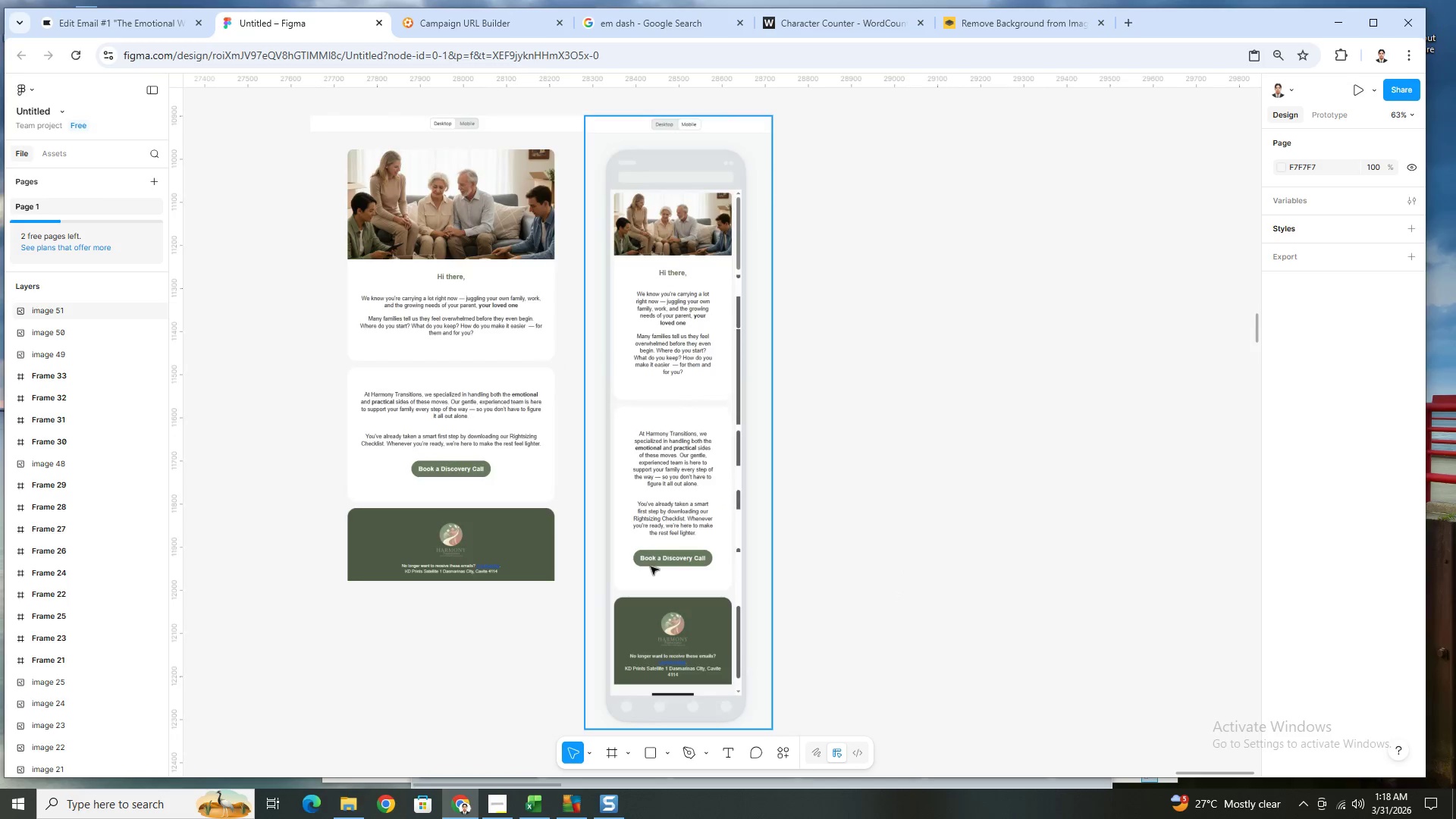 
hold_key(key=ControlLeft, duration=0.36)
scroll: coordinate [651, 566], scroll_direction: up, amount: 3.0
 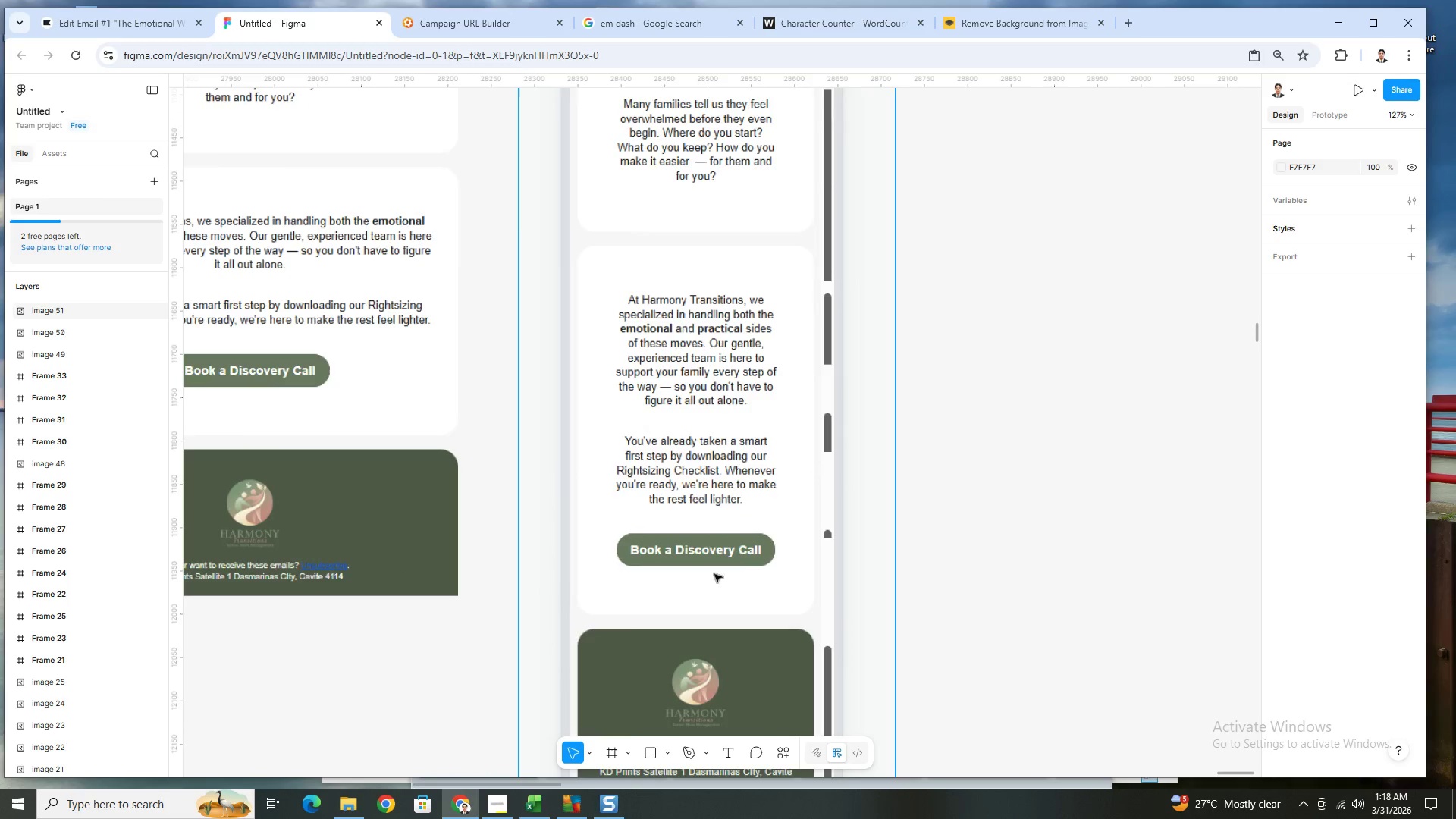 
hold_key(key=ControlLeft, duration=0.47)
 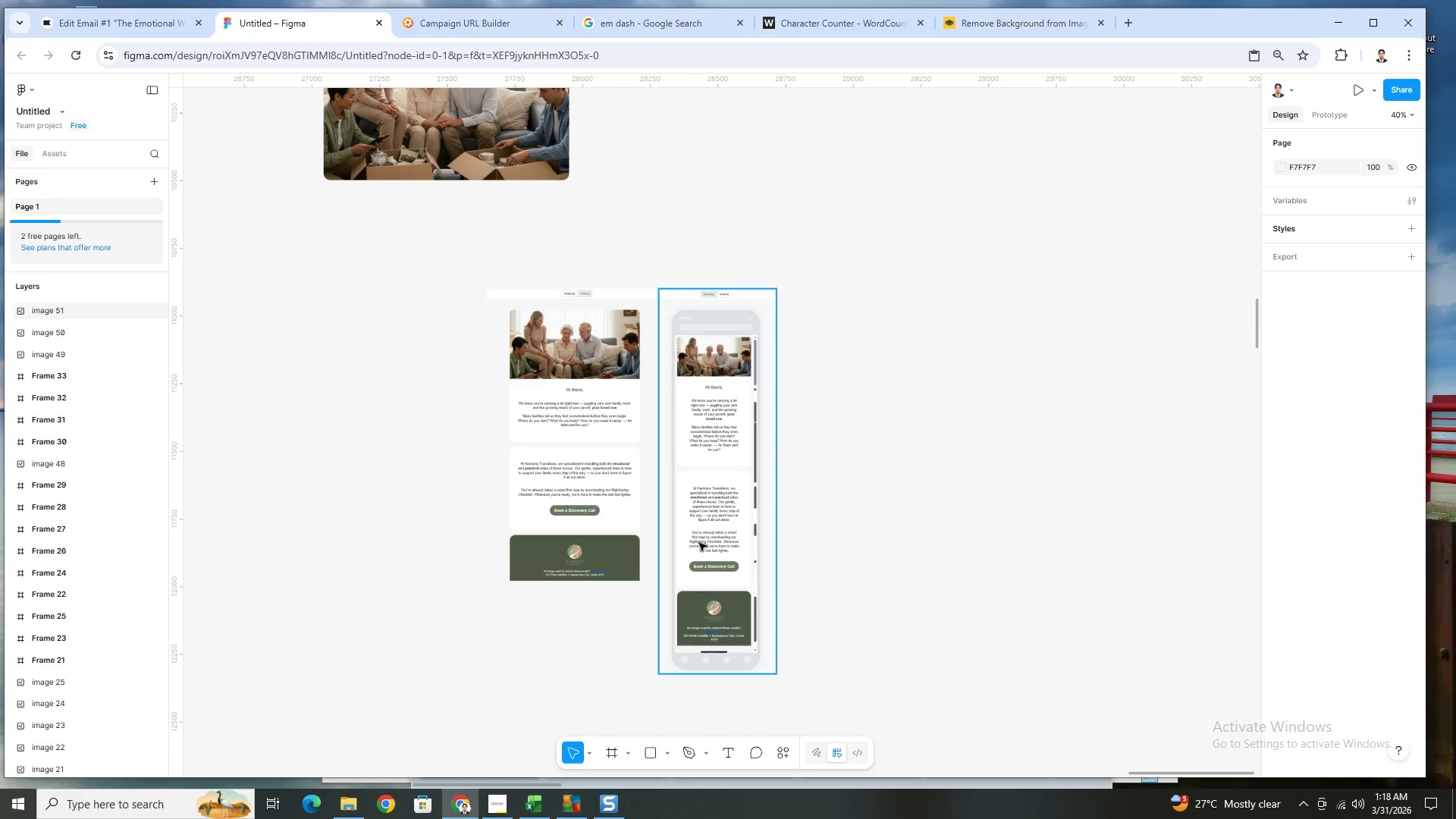 
hold_key(key=ControlLeft, duration=0.47)
 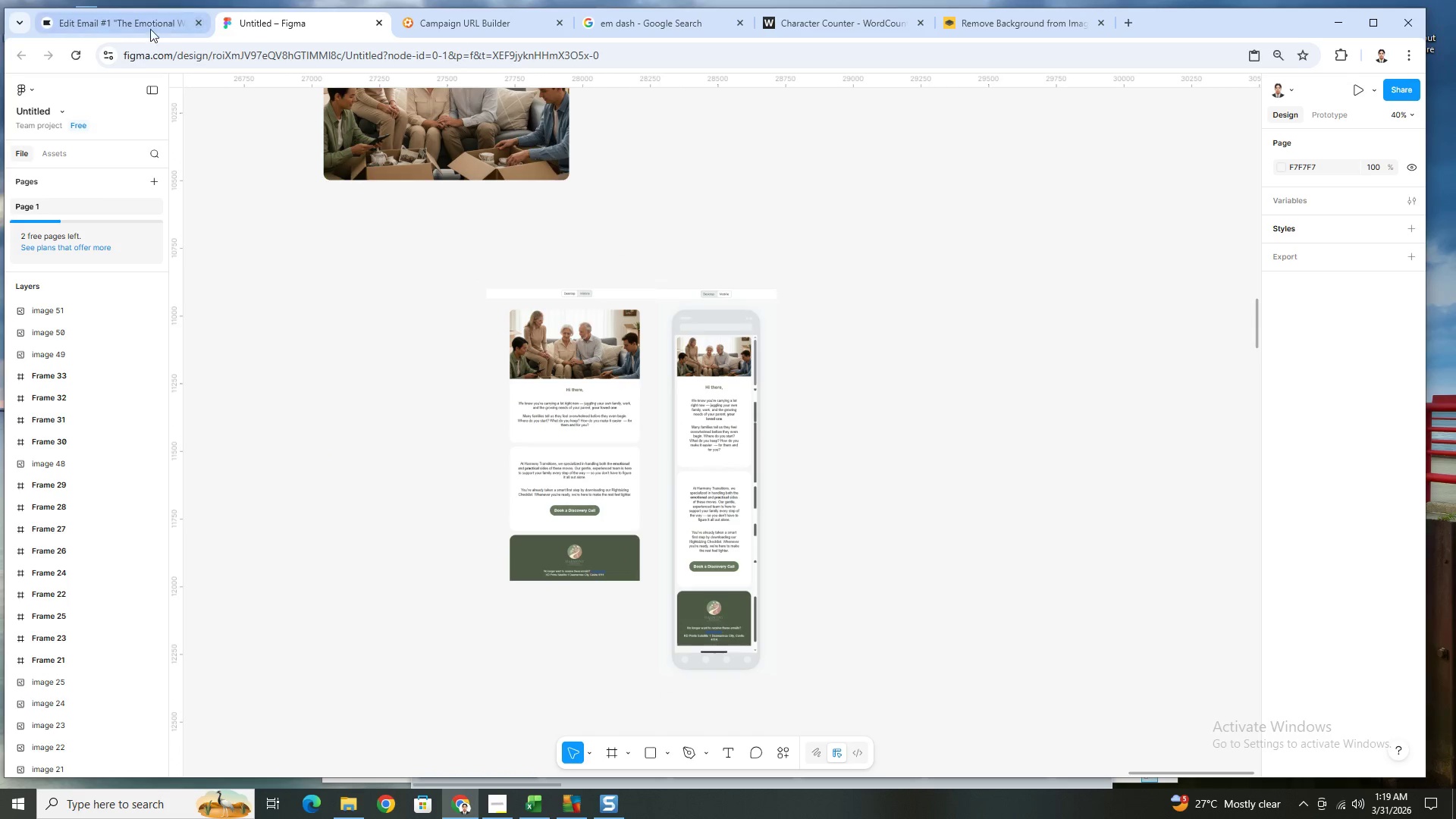 
scroll: coordinate [722, 574], scroll_direction: down, amount: 5.0
 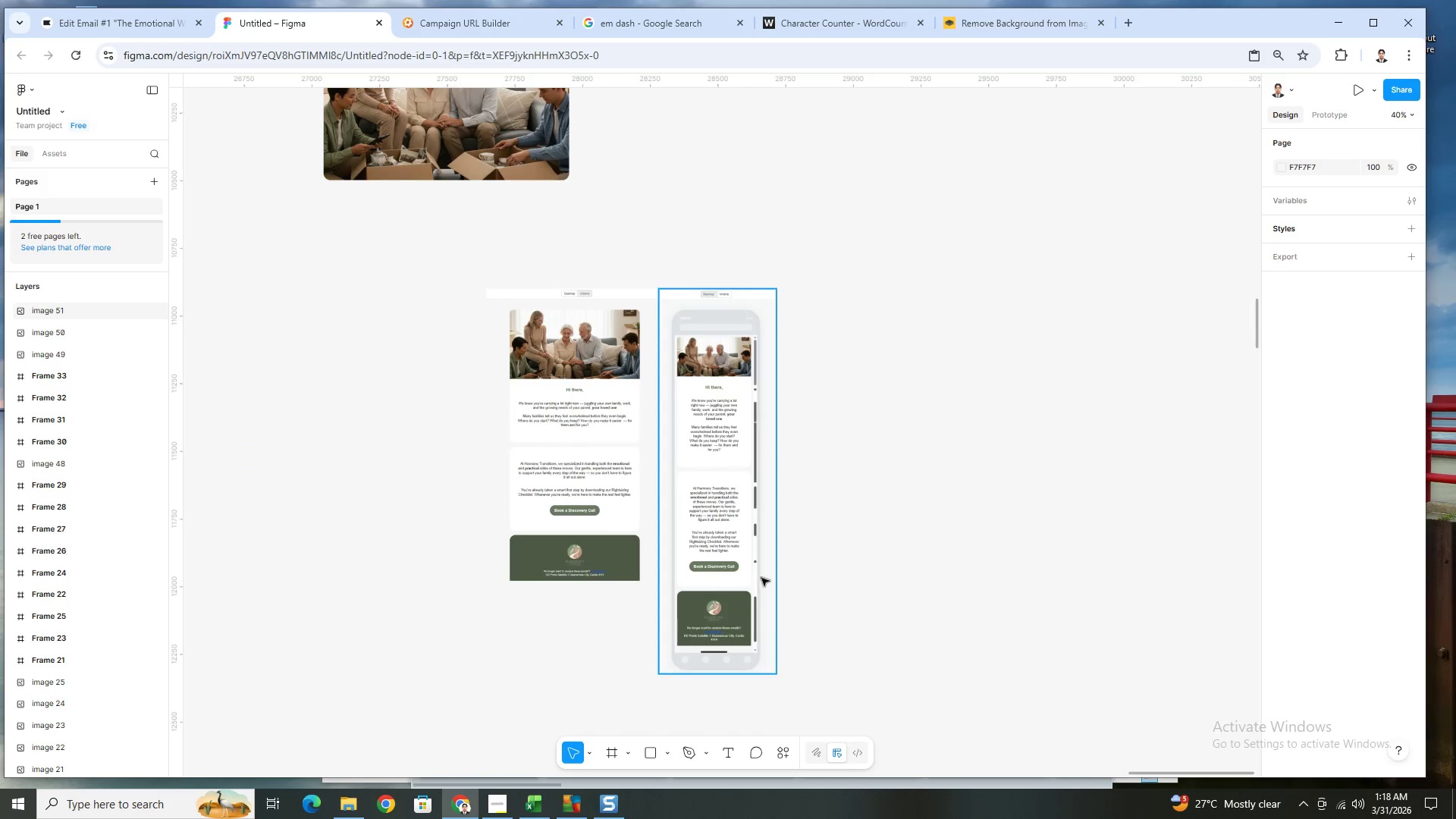 
left_click([146, 26])
 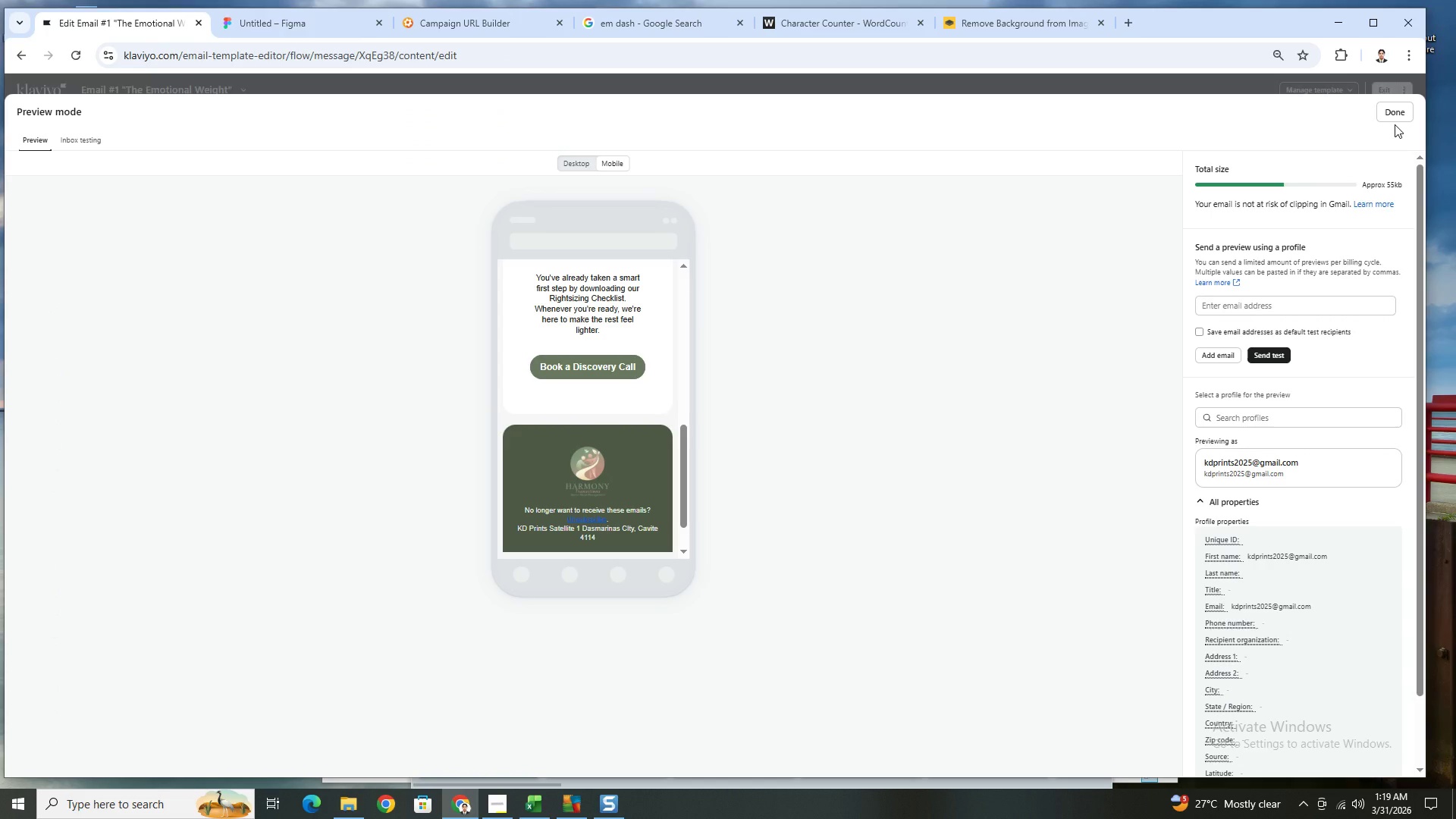 
wait(6.22)
 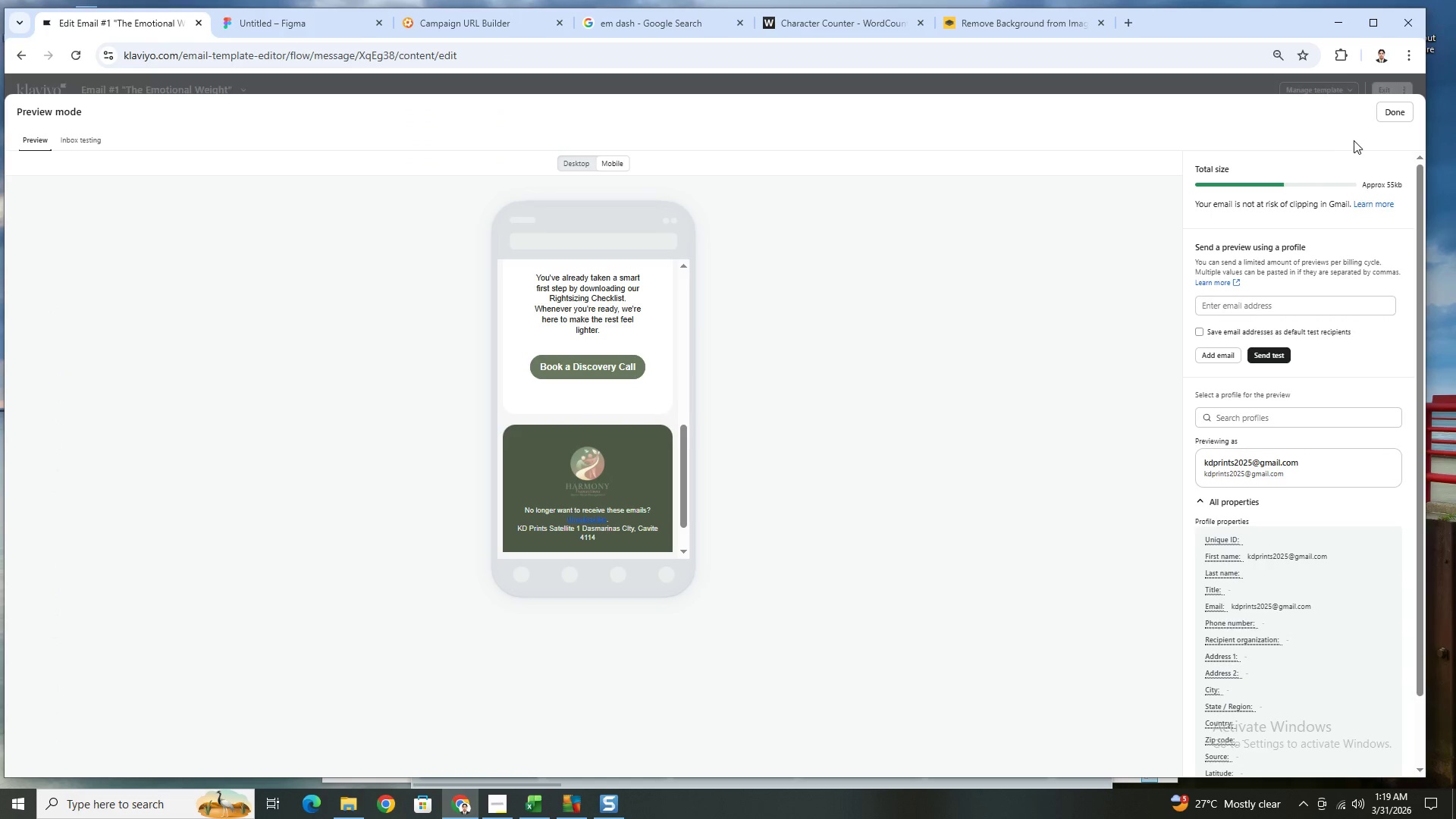 
left_click([1403, 116])
 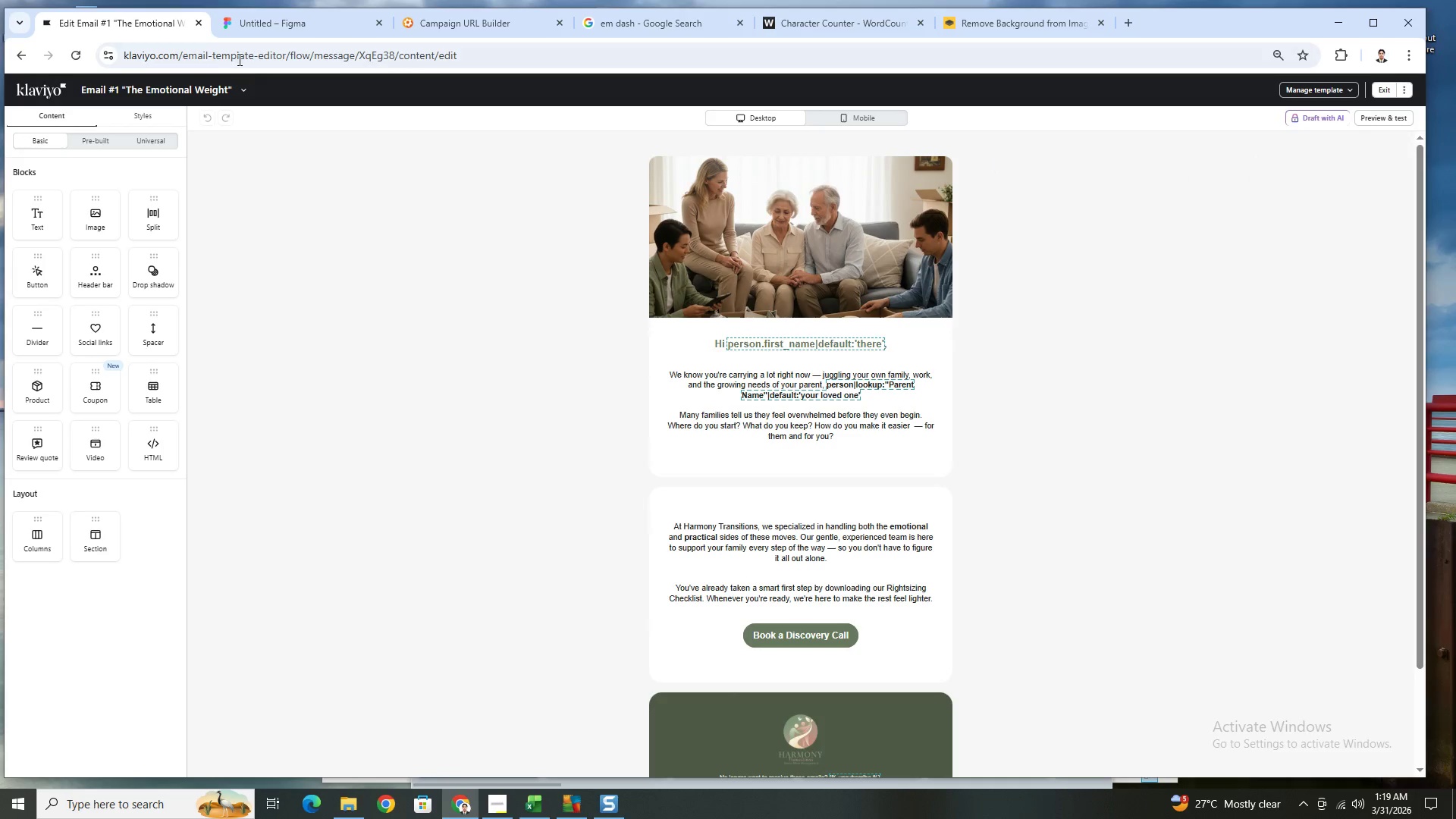 
left_click([236, 96])
 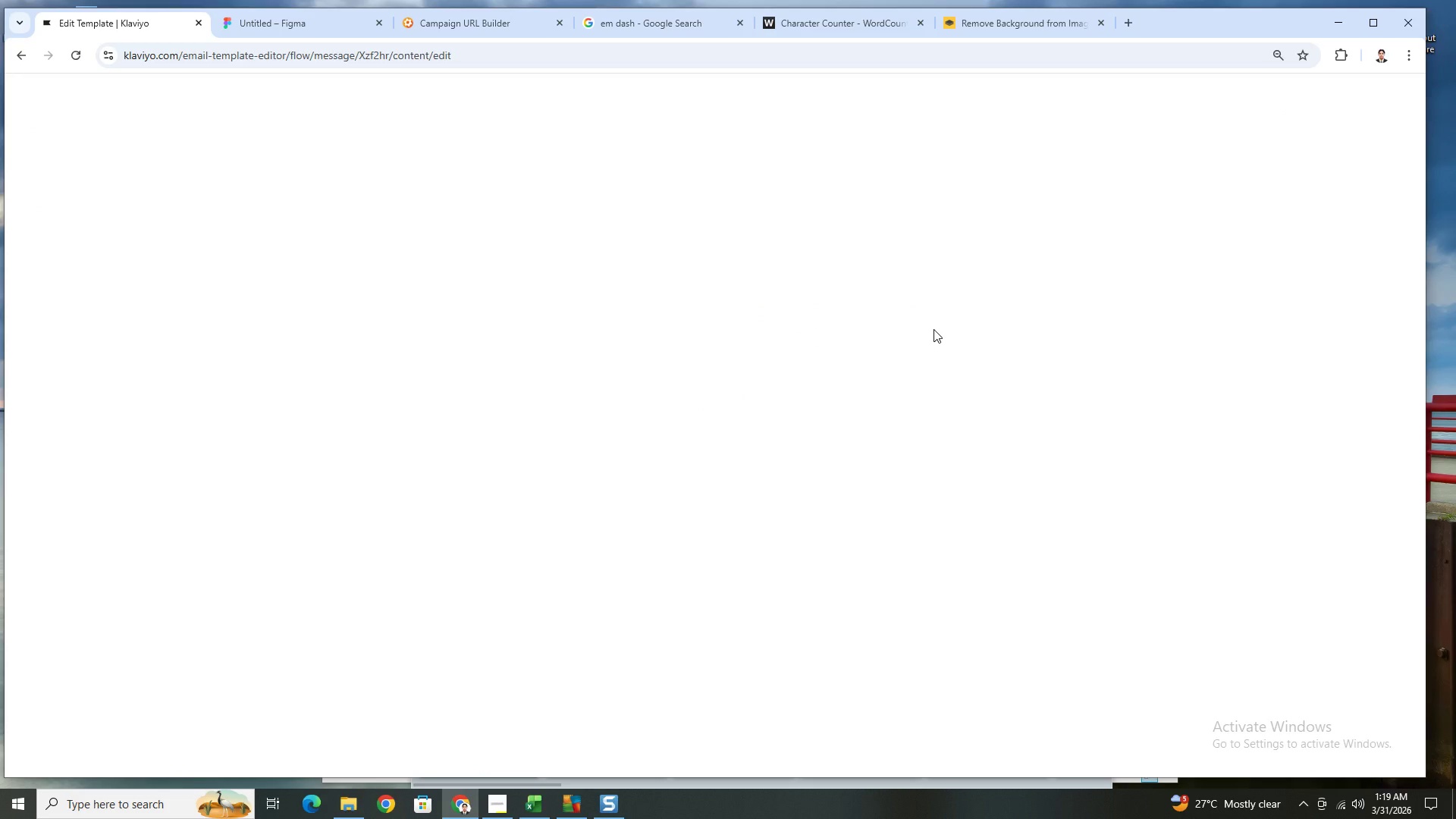 
wait(11.64)
 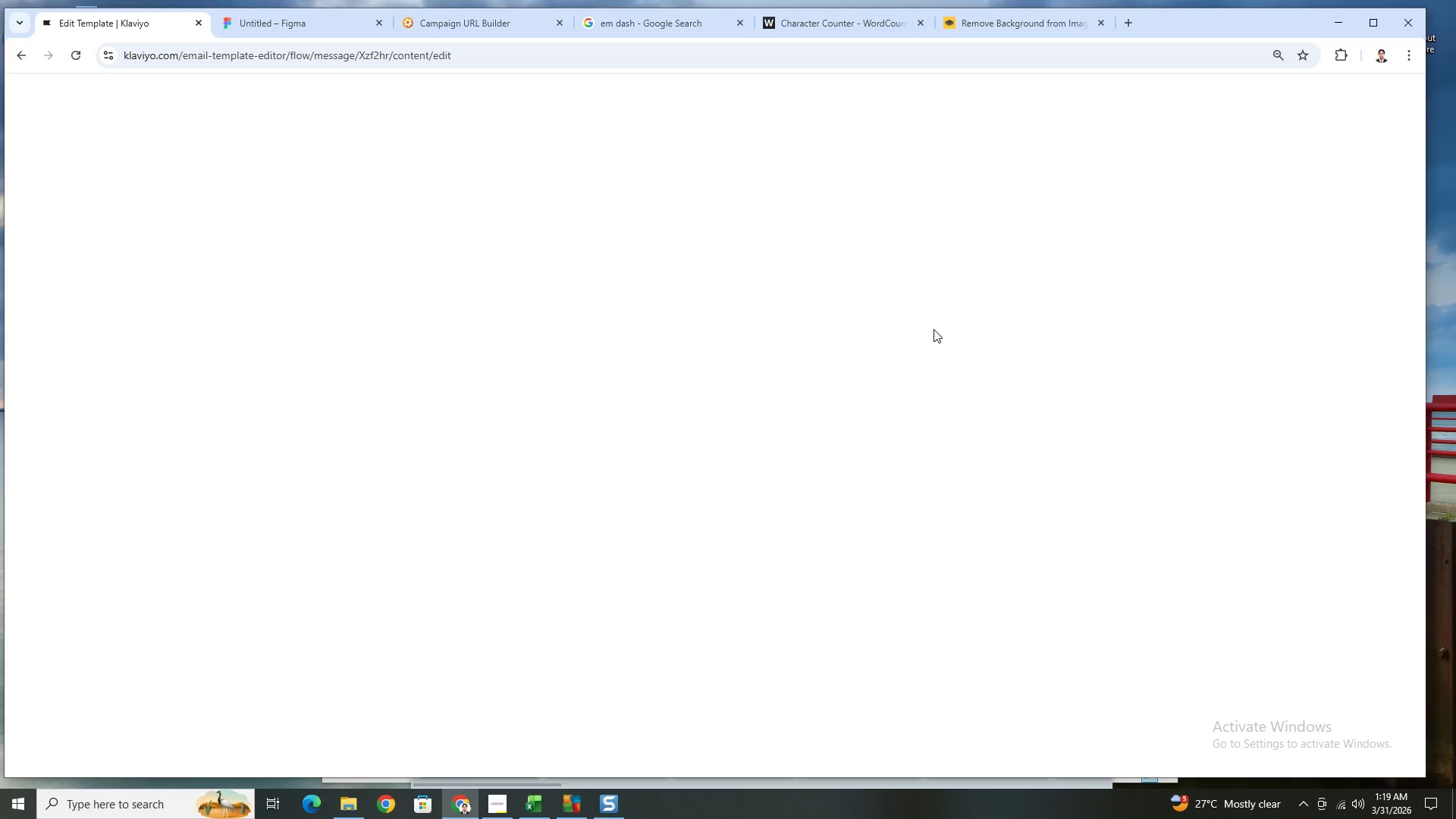 
left_click([1386, 116])
 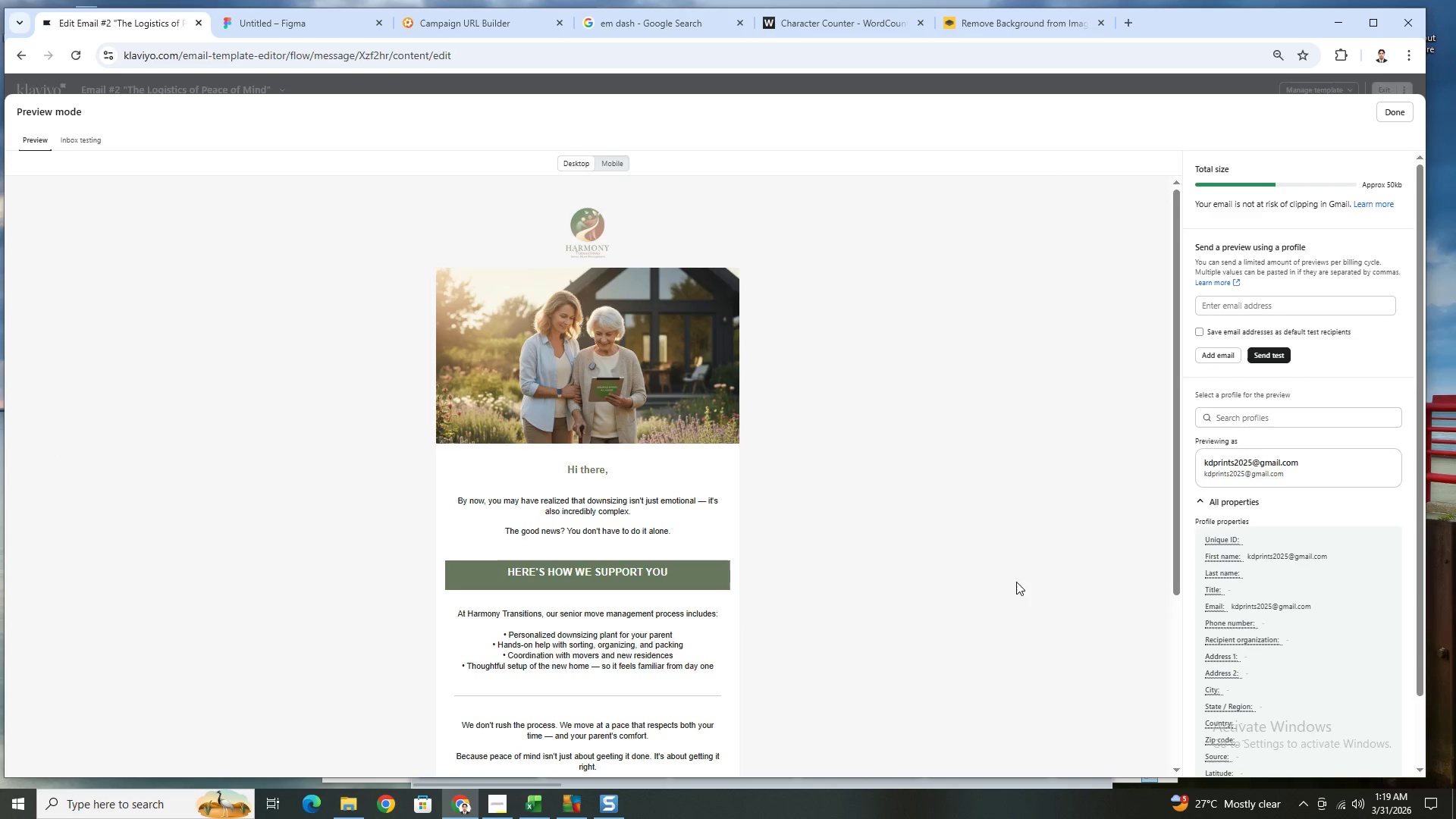 
hold_key(key=ControlLeft, duration=0.36)
scroll: coordinate [858, 550], scroll_direction: up, amount: 1.0
 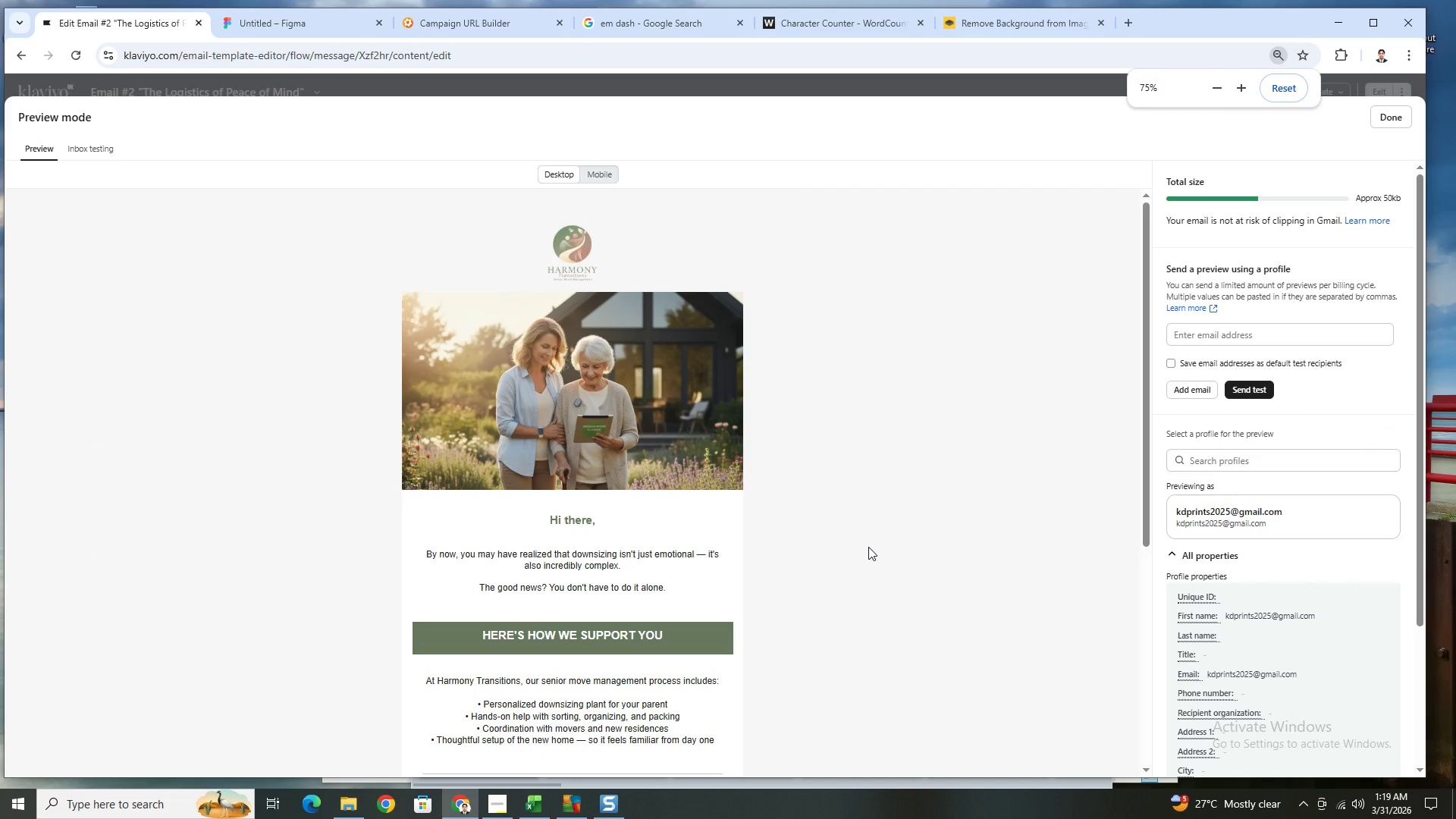 
scroll: coordinate [868, 547], scroll_direction: down, amount: 1.0
 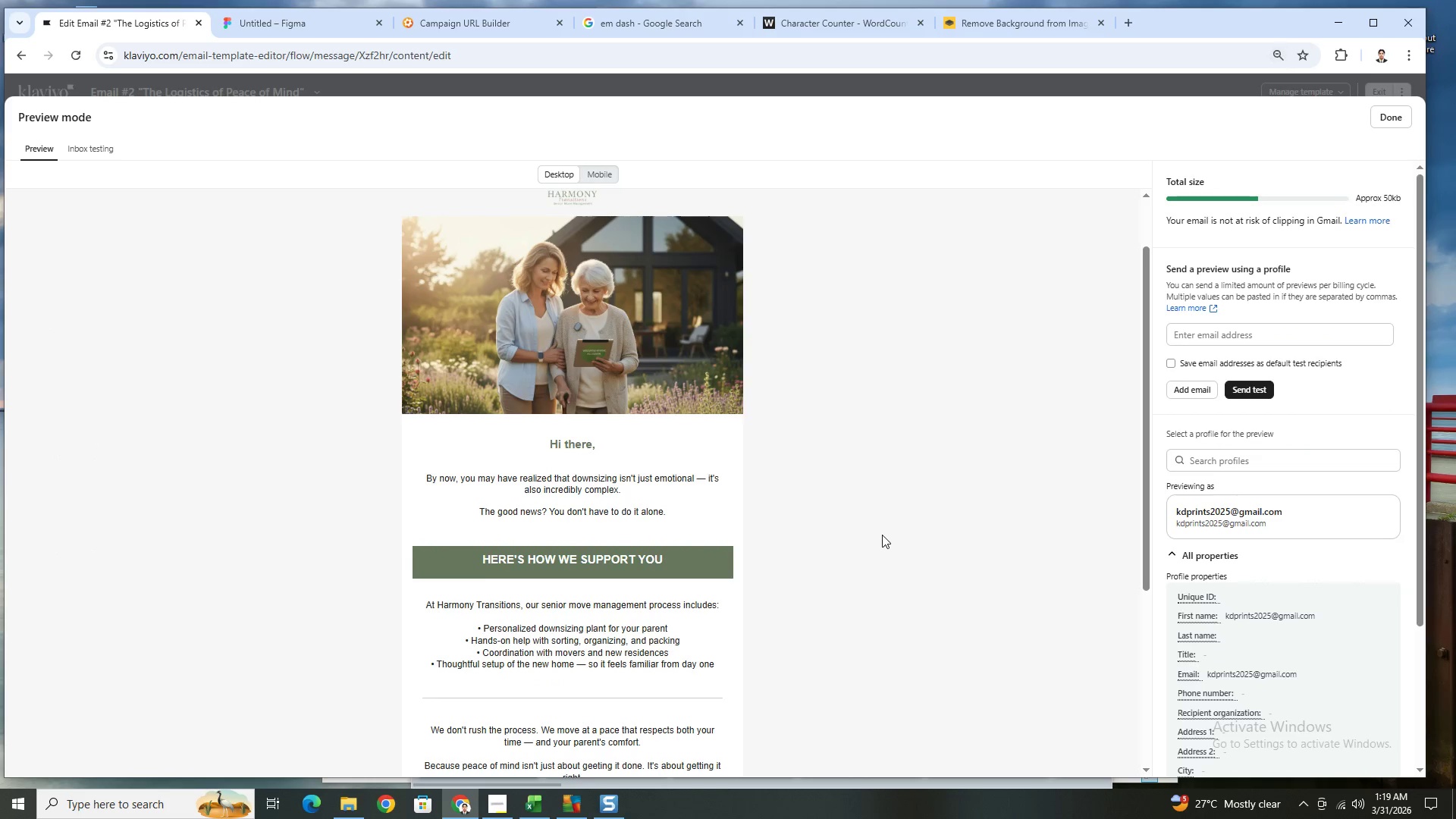 
scroll: coordinate [883, 535], scroll_direction: up, amount: 1.0
 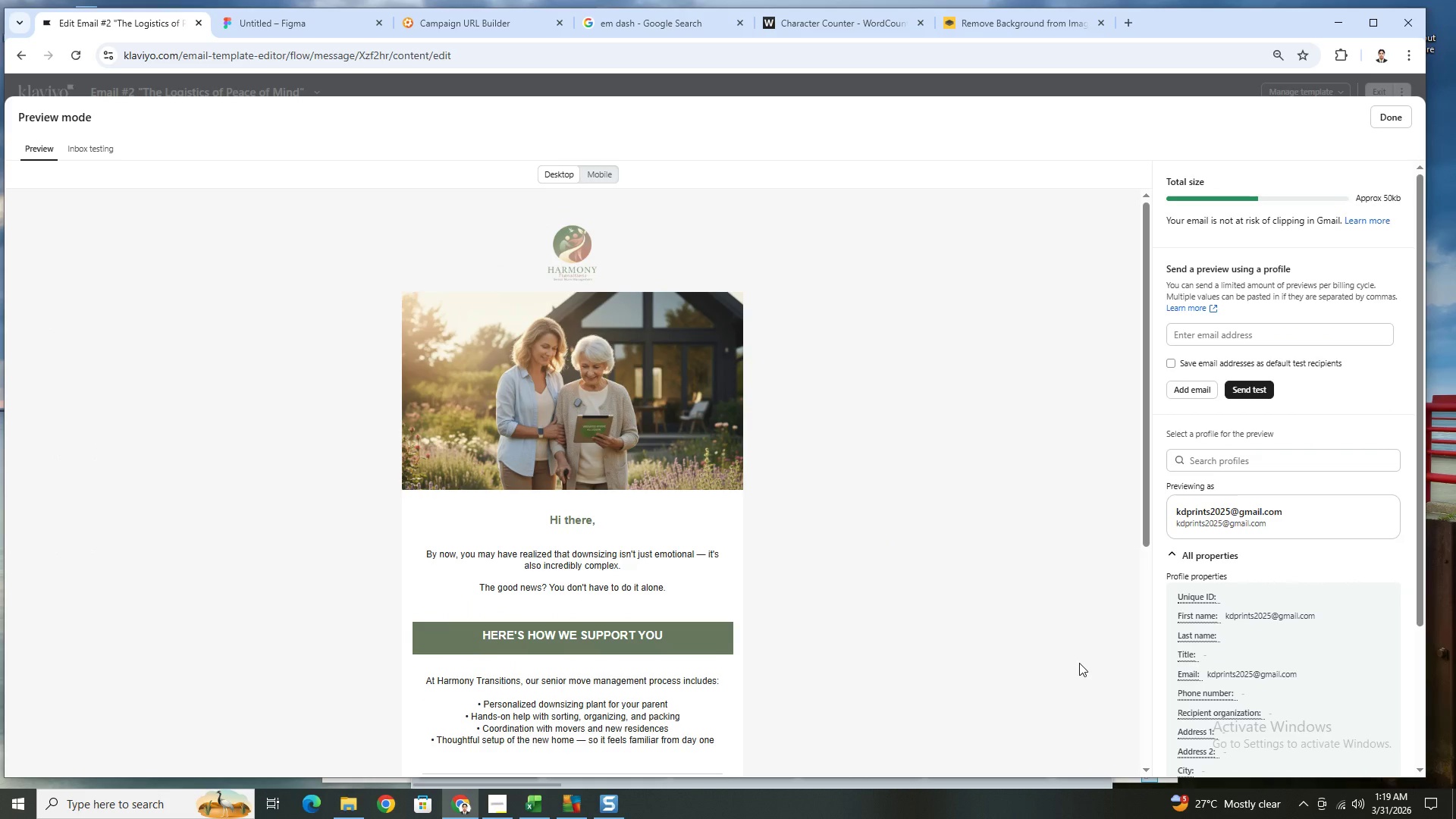 
key(PrintScreen)
 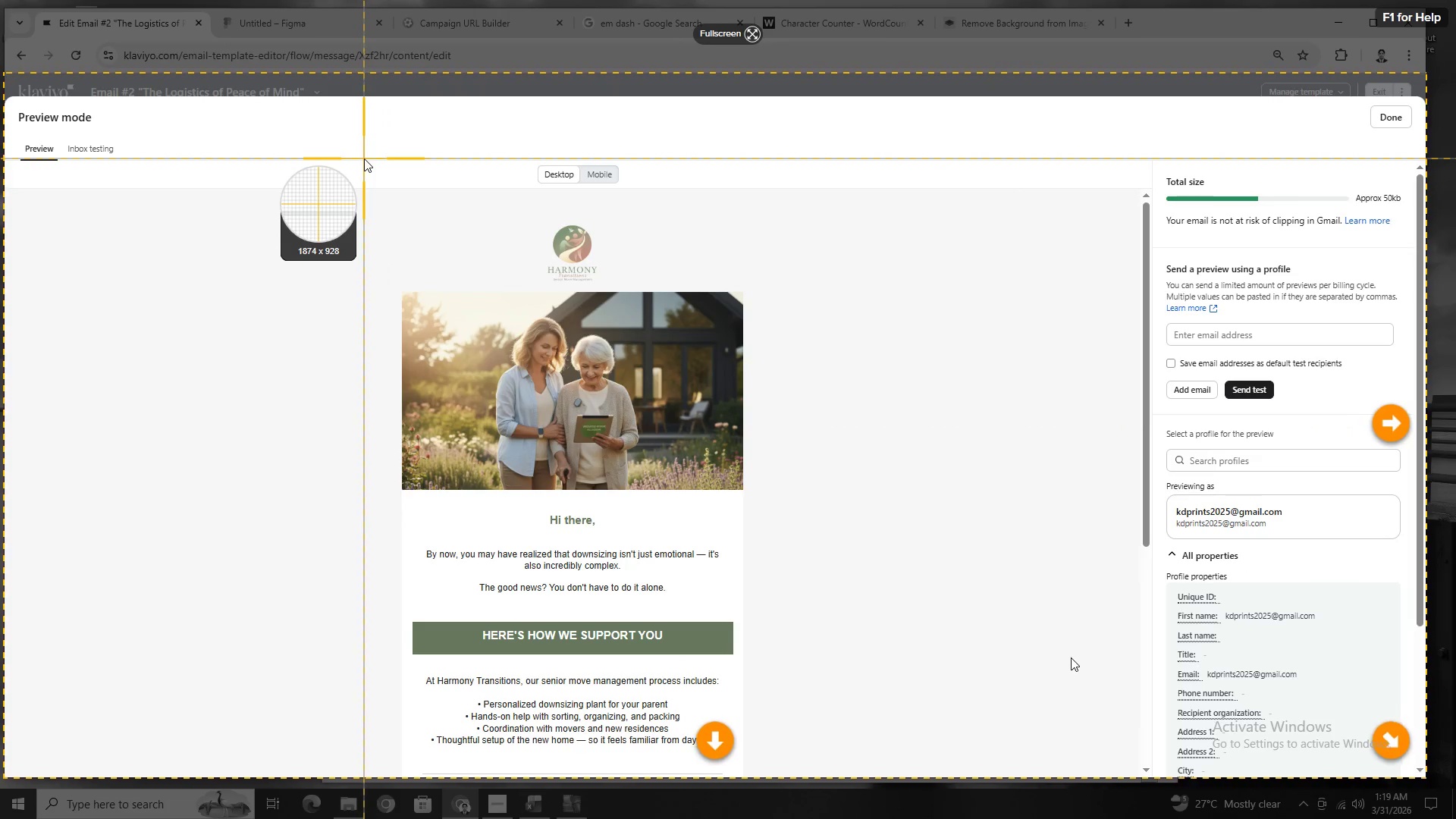 
left_click_drag(start_coordinate=[366, 158], to_coordinate=[791, 760])
 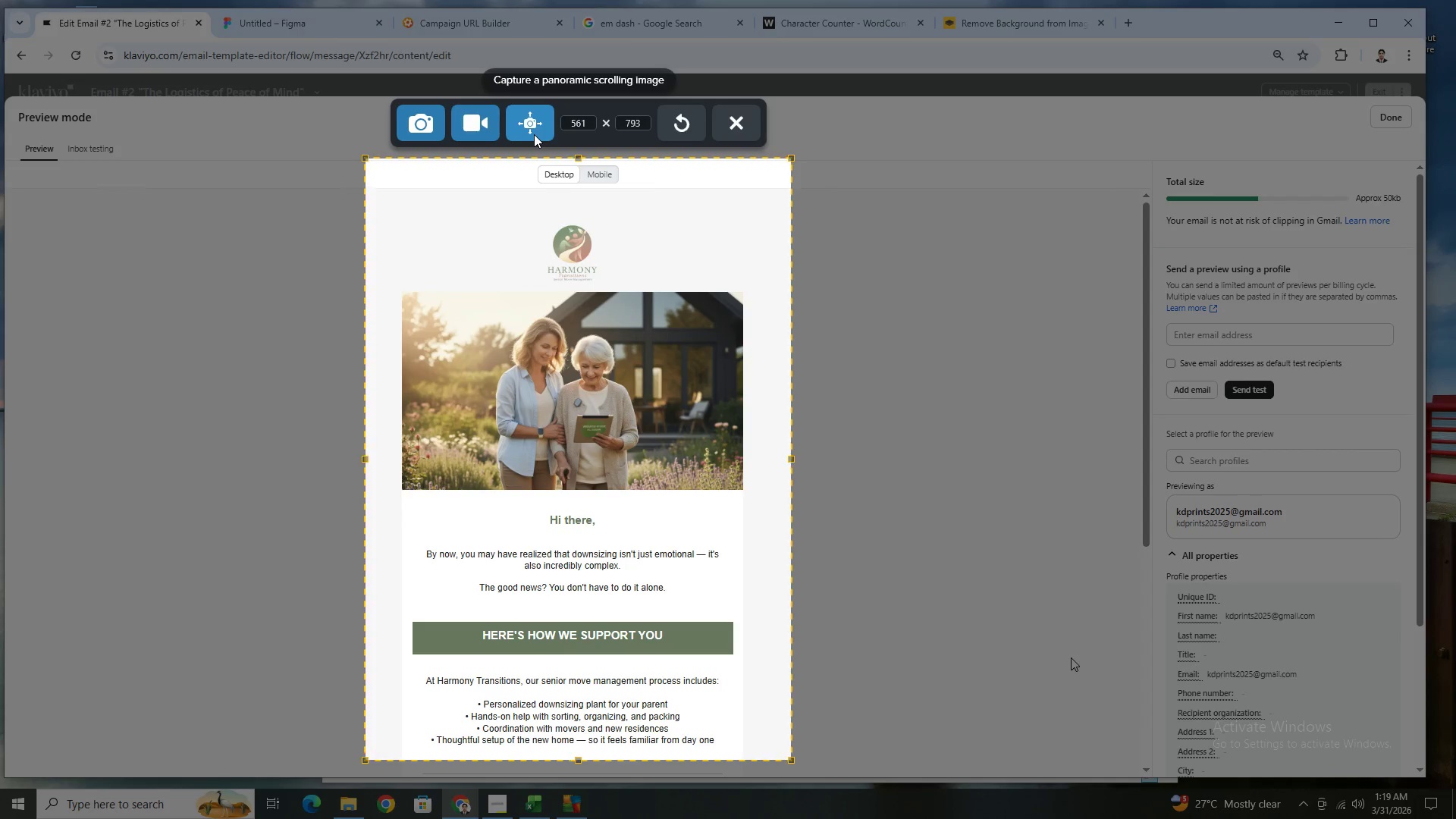 
left_click([534, 134])
 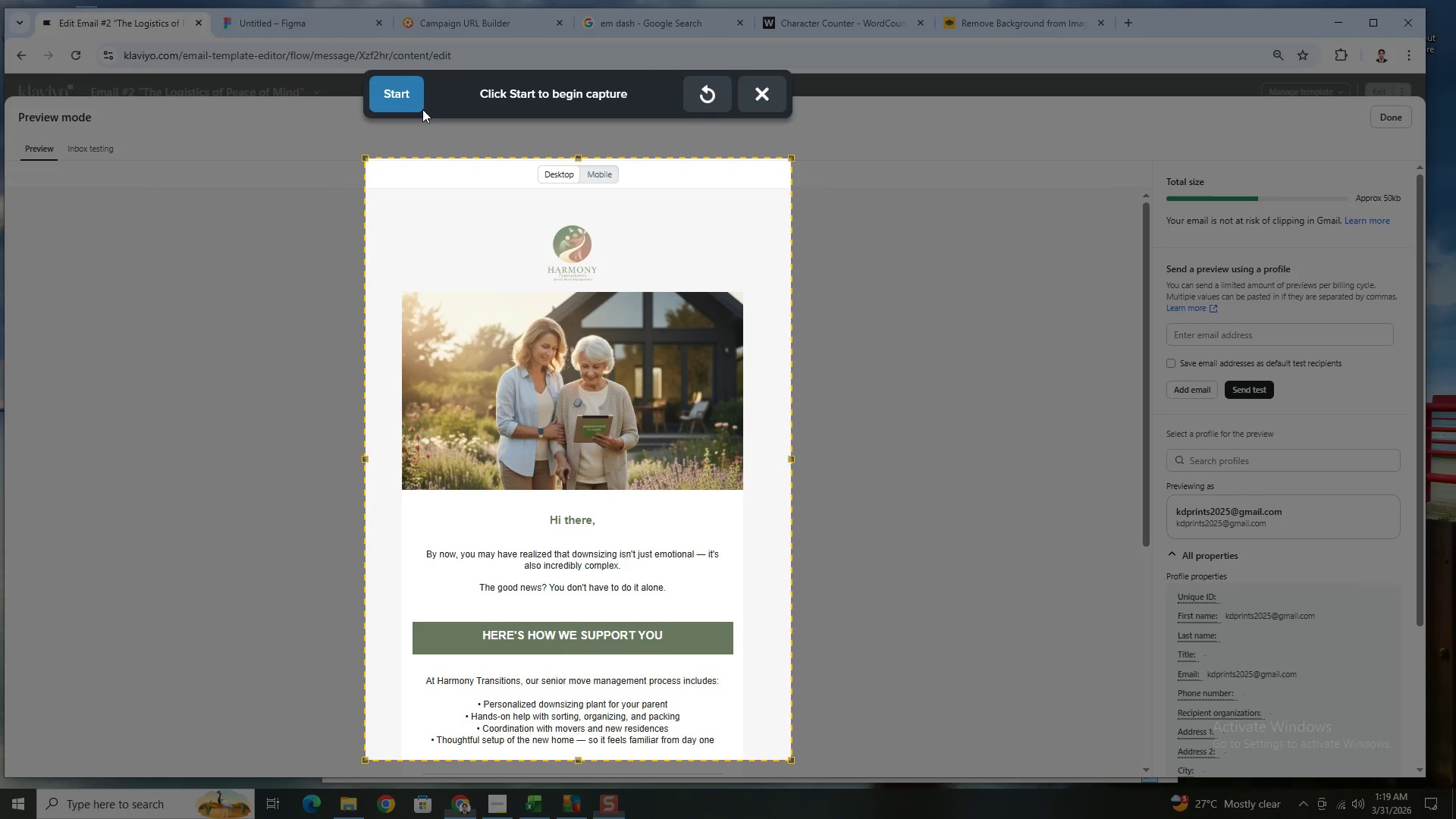 
left_click([412, 100])
 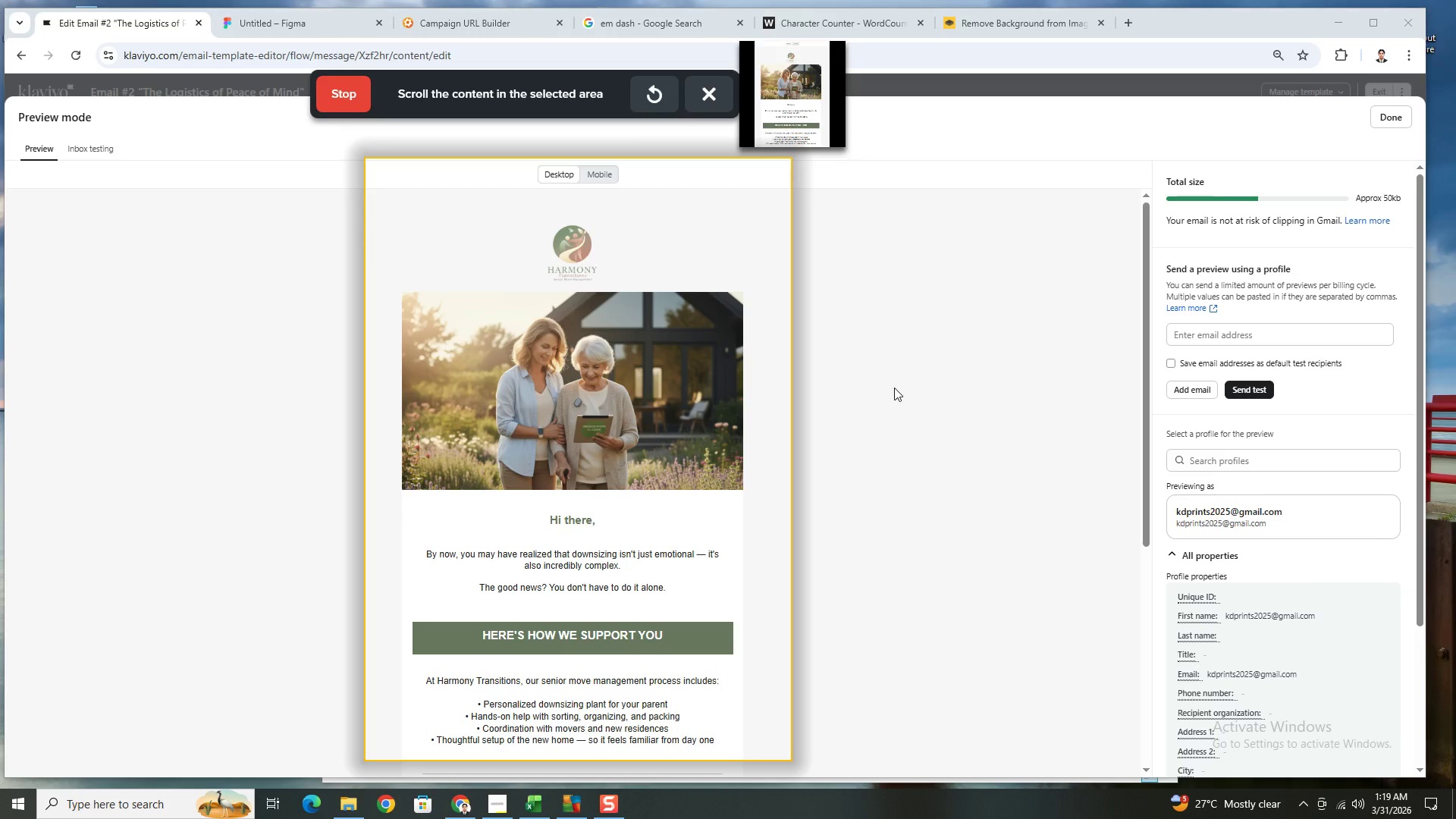 
scroll: coordinate [877, 394], scroll_direction: down, amount: 4.0
 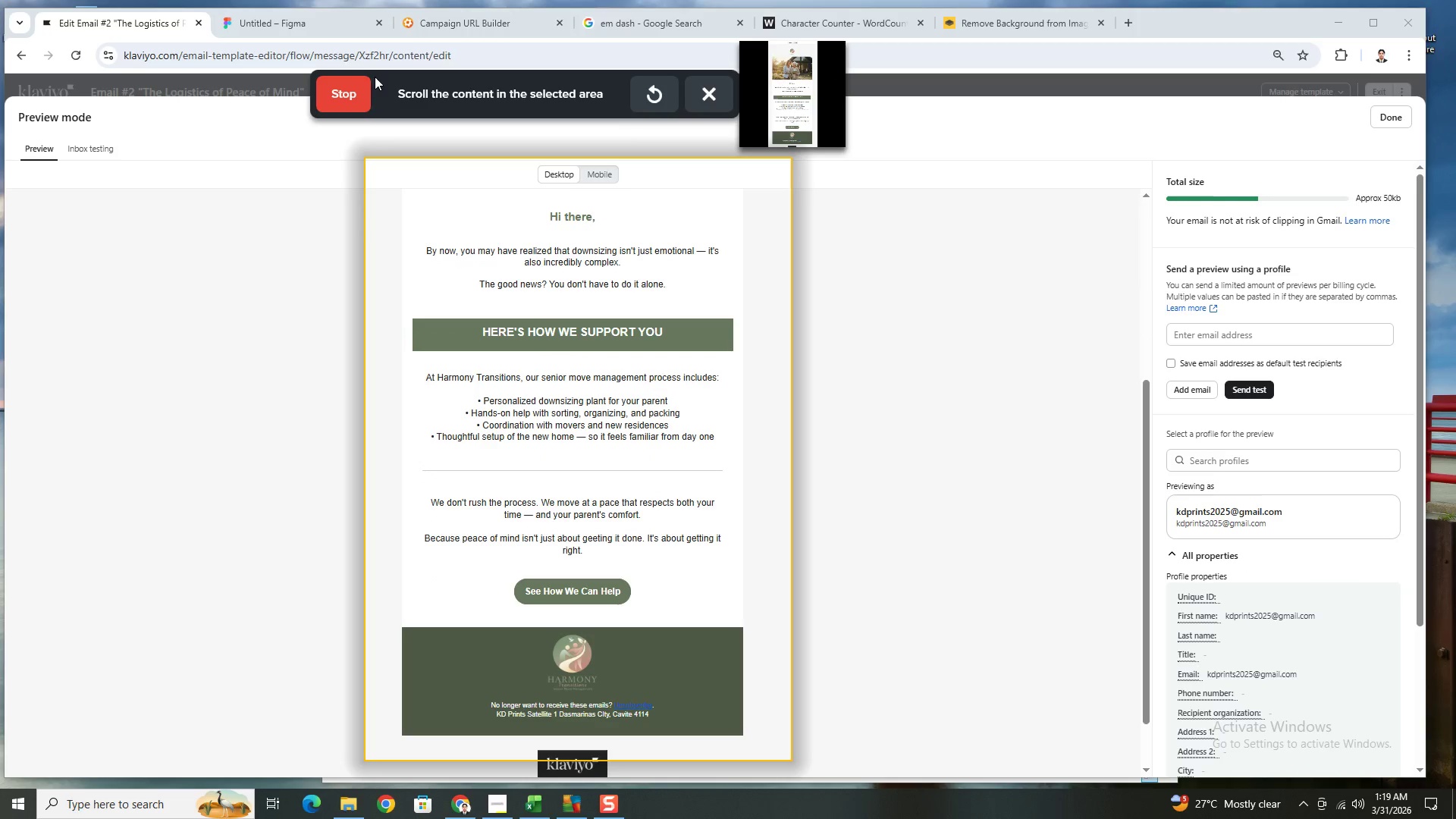 
left_click([368, 80])
 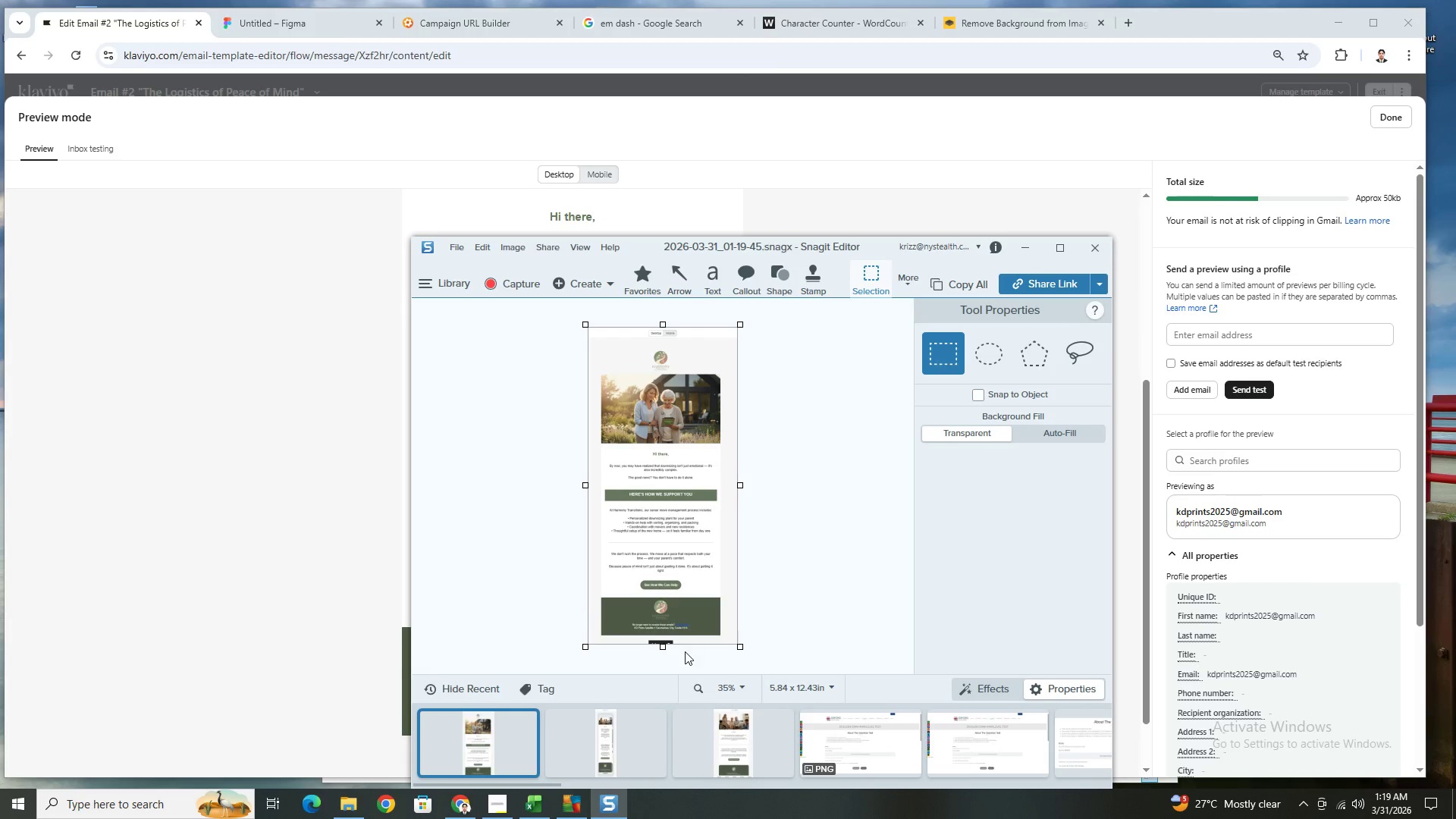 
left_click_drag(start_coordinate=[661, 645], to_coordinate=[664, 642])
 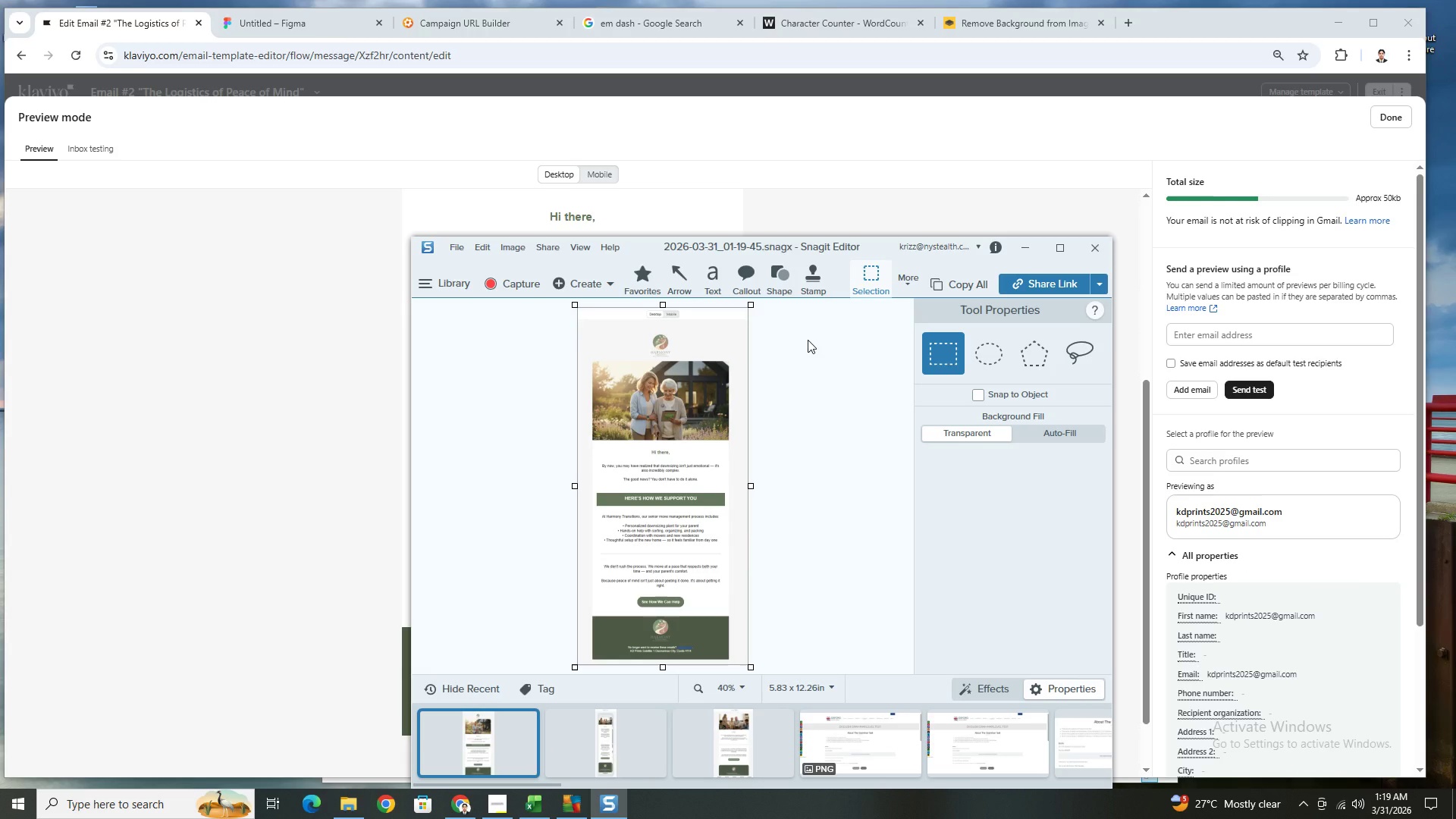 
key(Control+ControlLeft)
 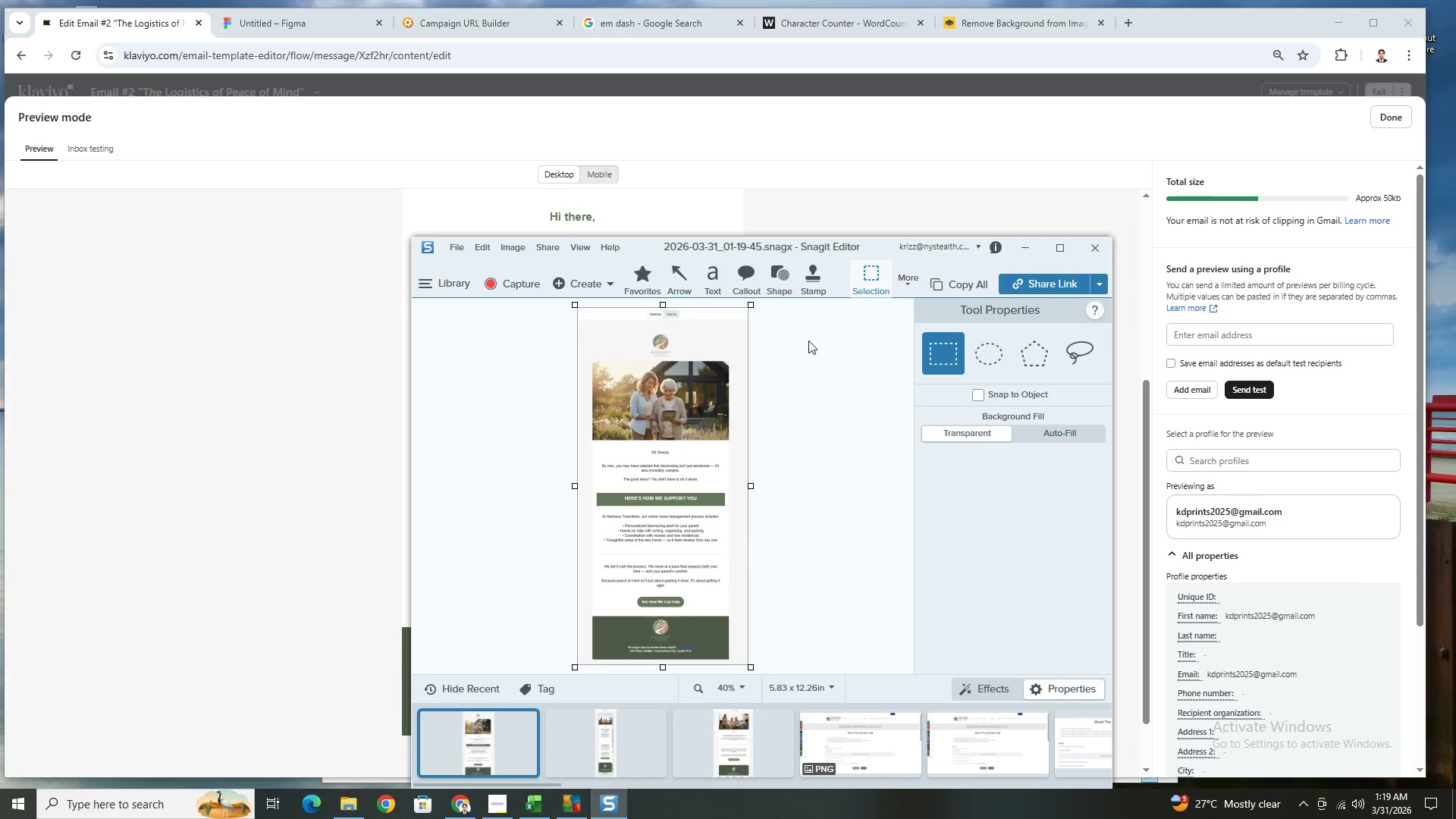 
key(Control+C)
 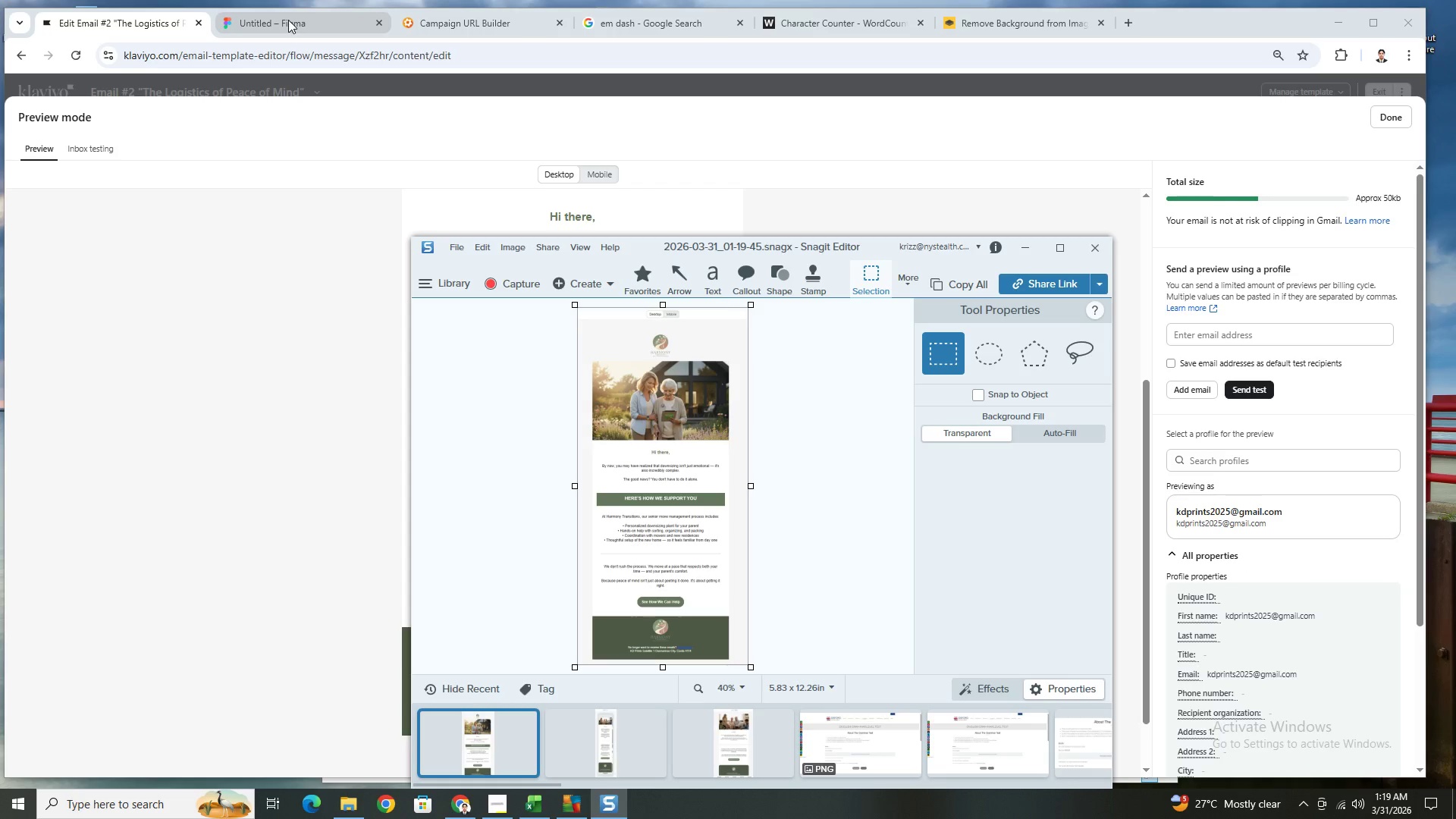 
left_click([288, 20])
 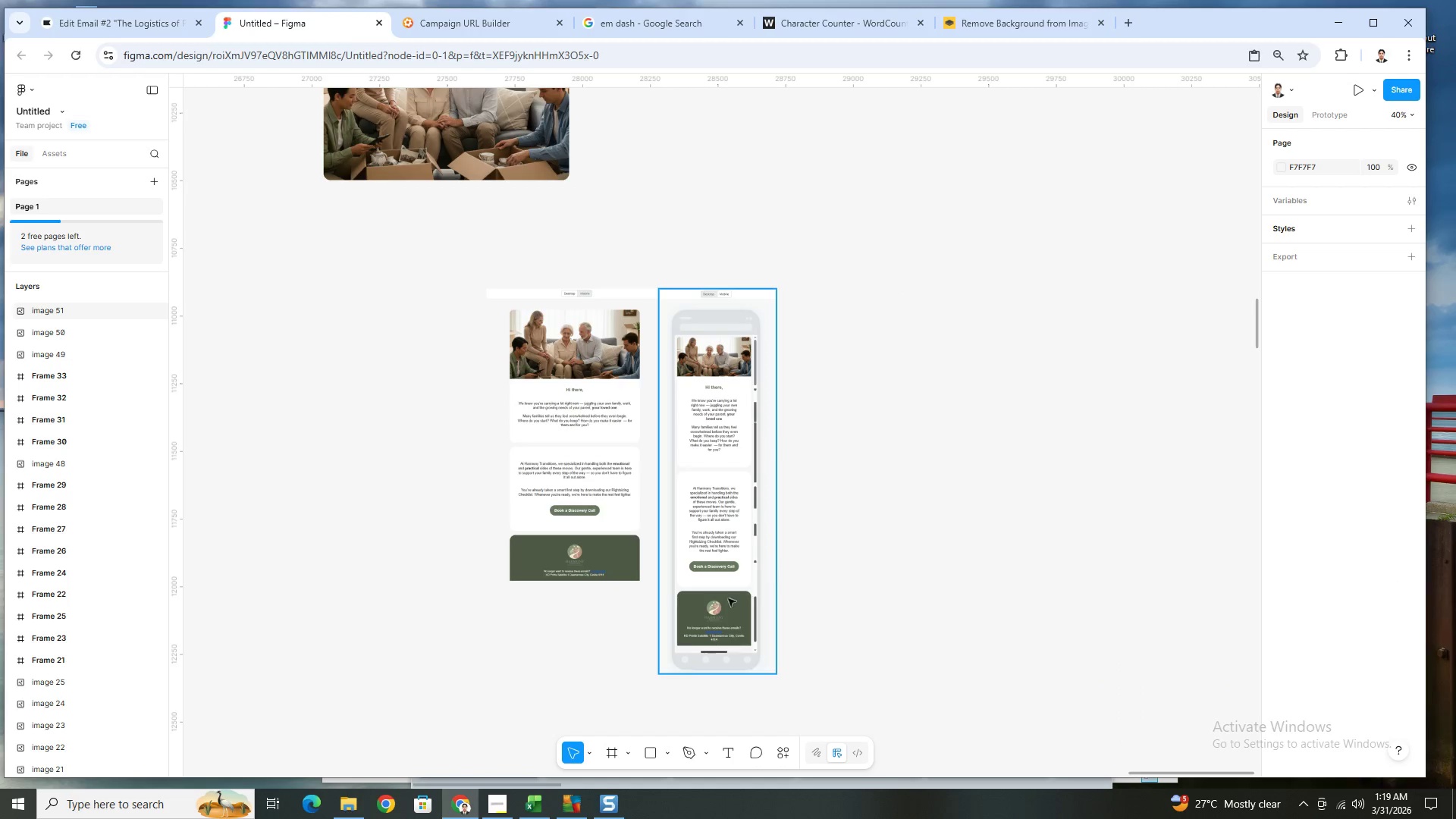 
scroll: coordinate [651, 556], scroll_direction: down, amount: 2.0
 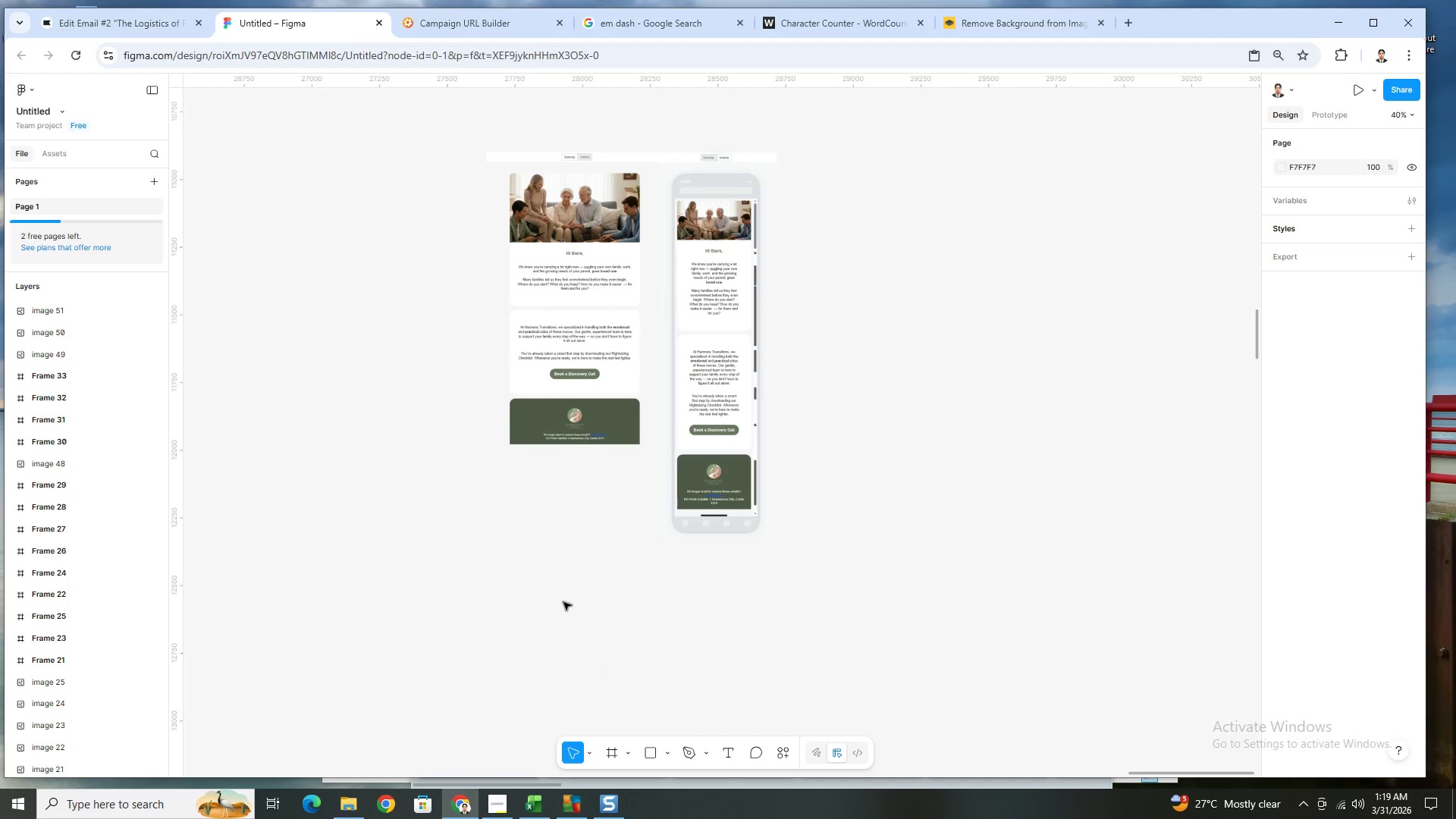 
left_click([563, 602])
 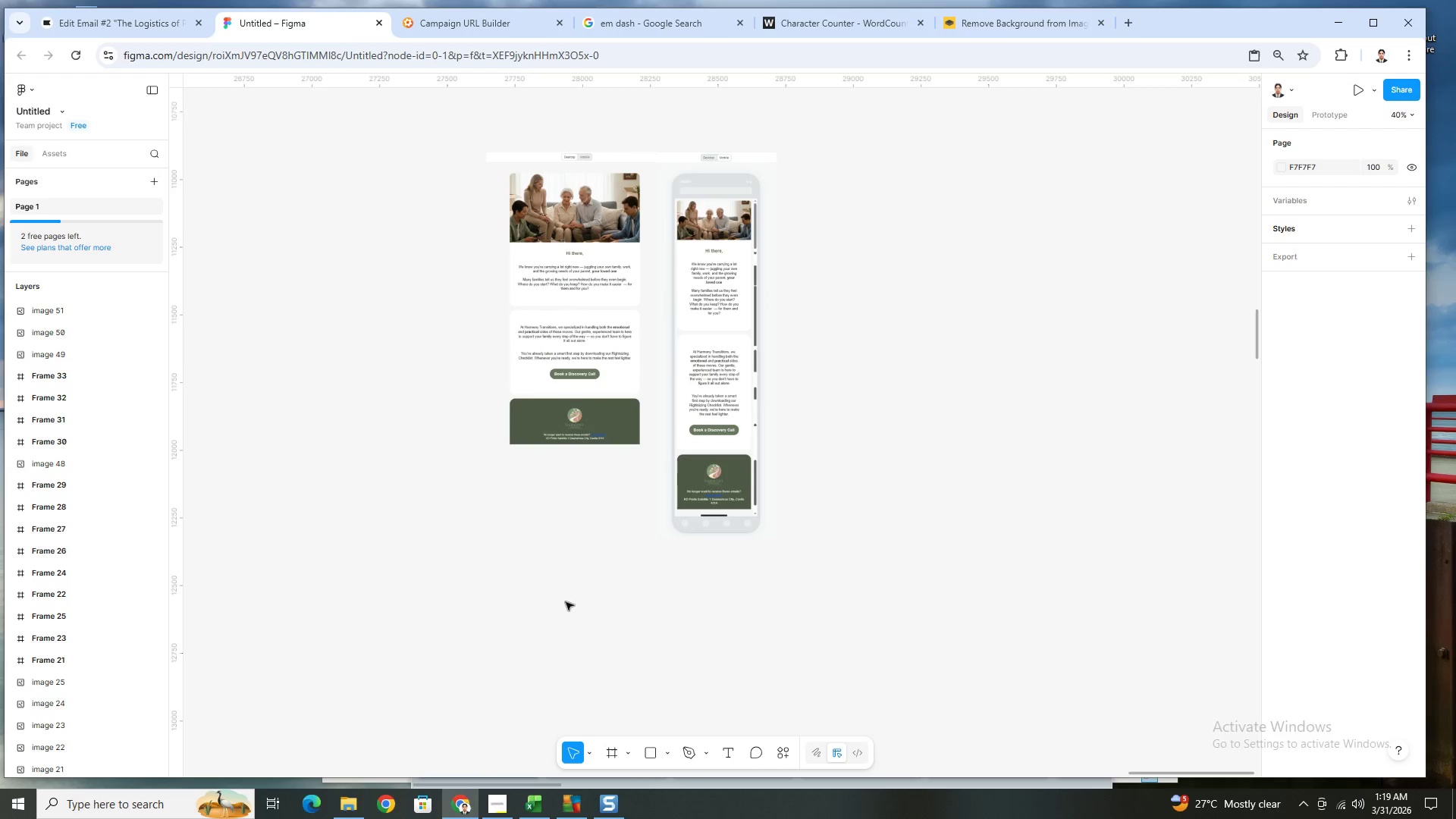 
key(Control+V)
 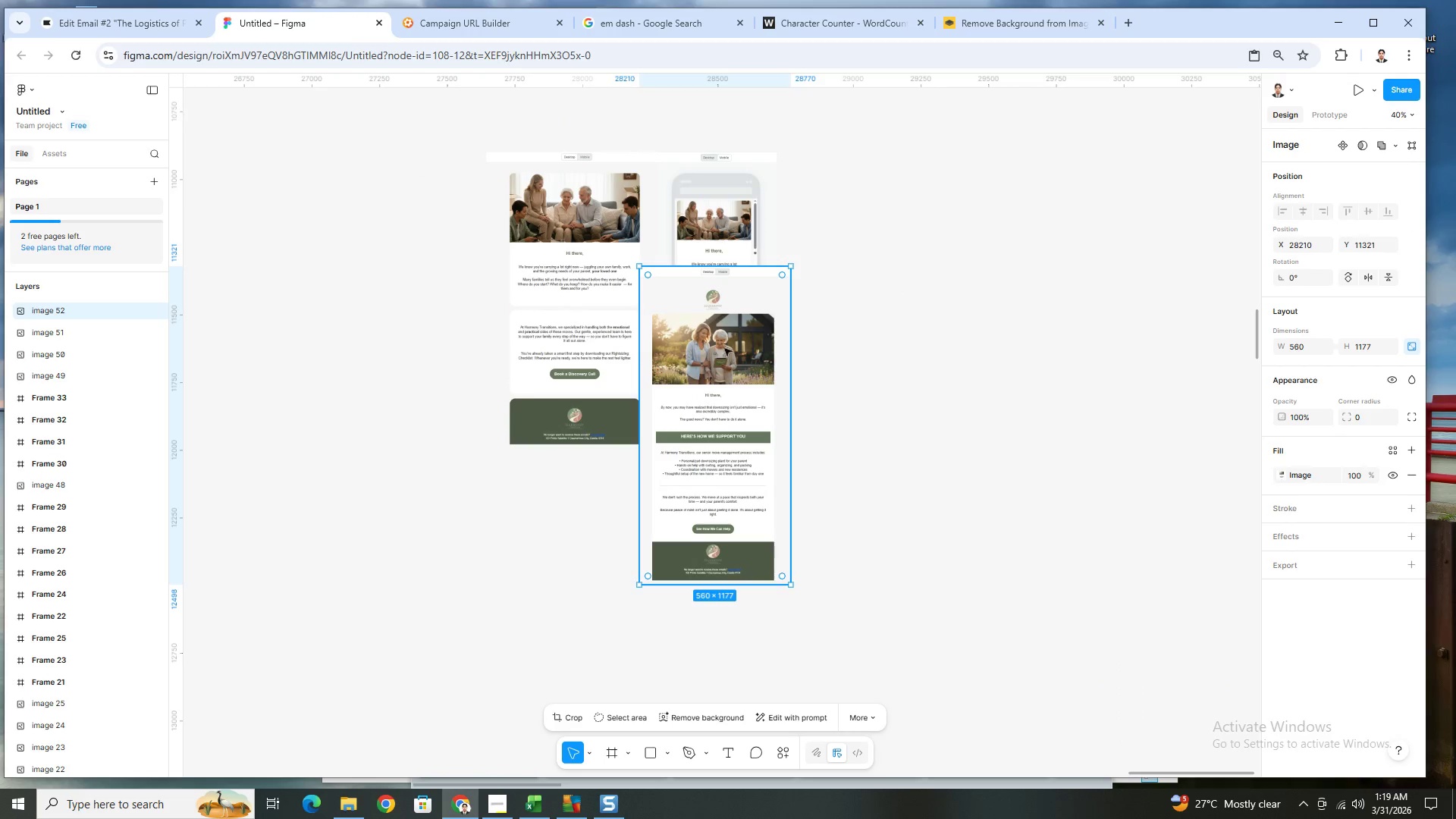 
left_click_drag(start_coordinate=[723, 335], to_coordinate=[590, 614])
 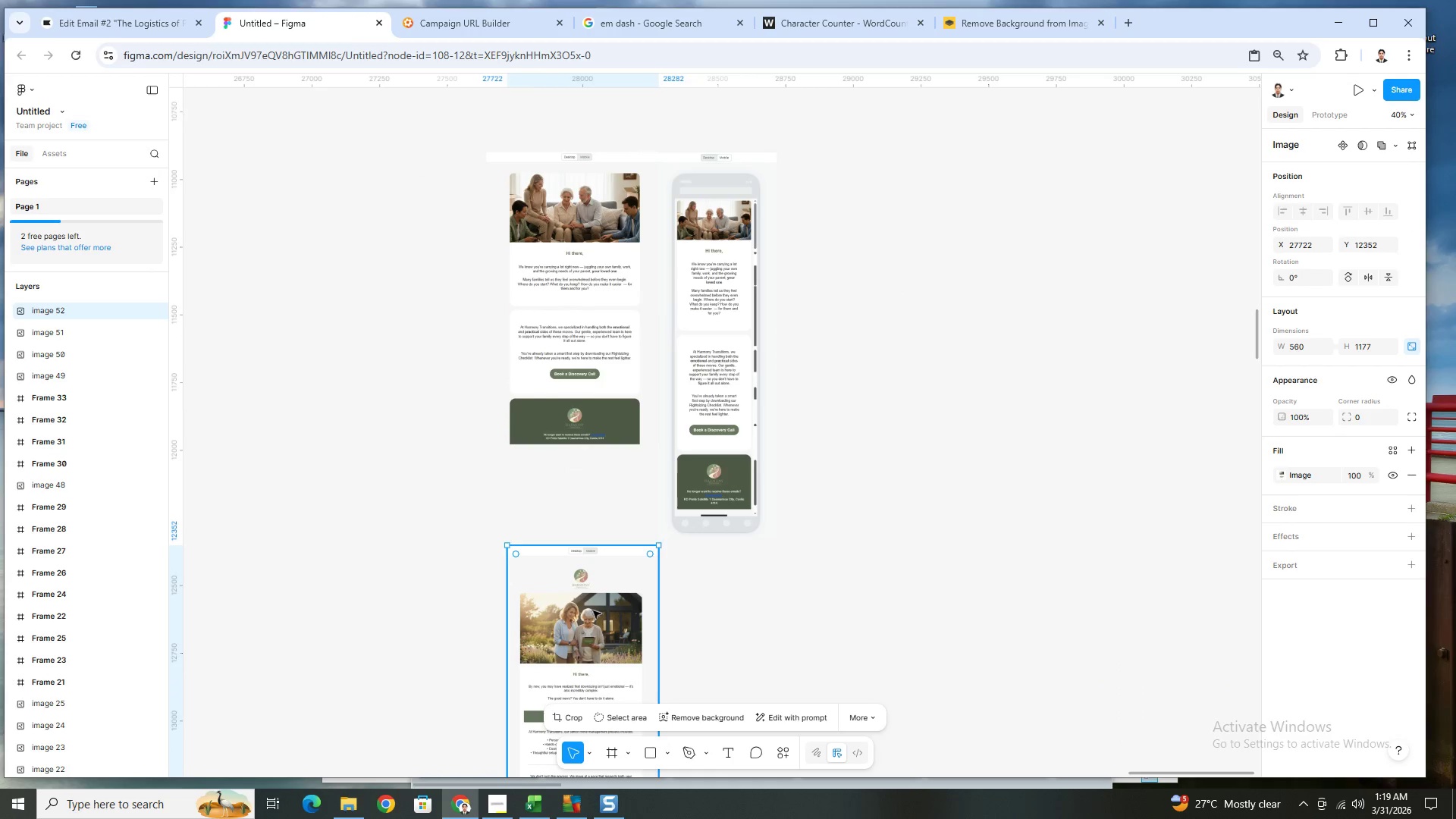 
left_click_drag(start_coordinate=[593, 610], to_coordinate=[595, 618])
 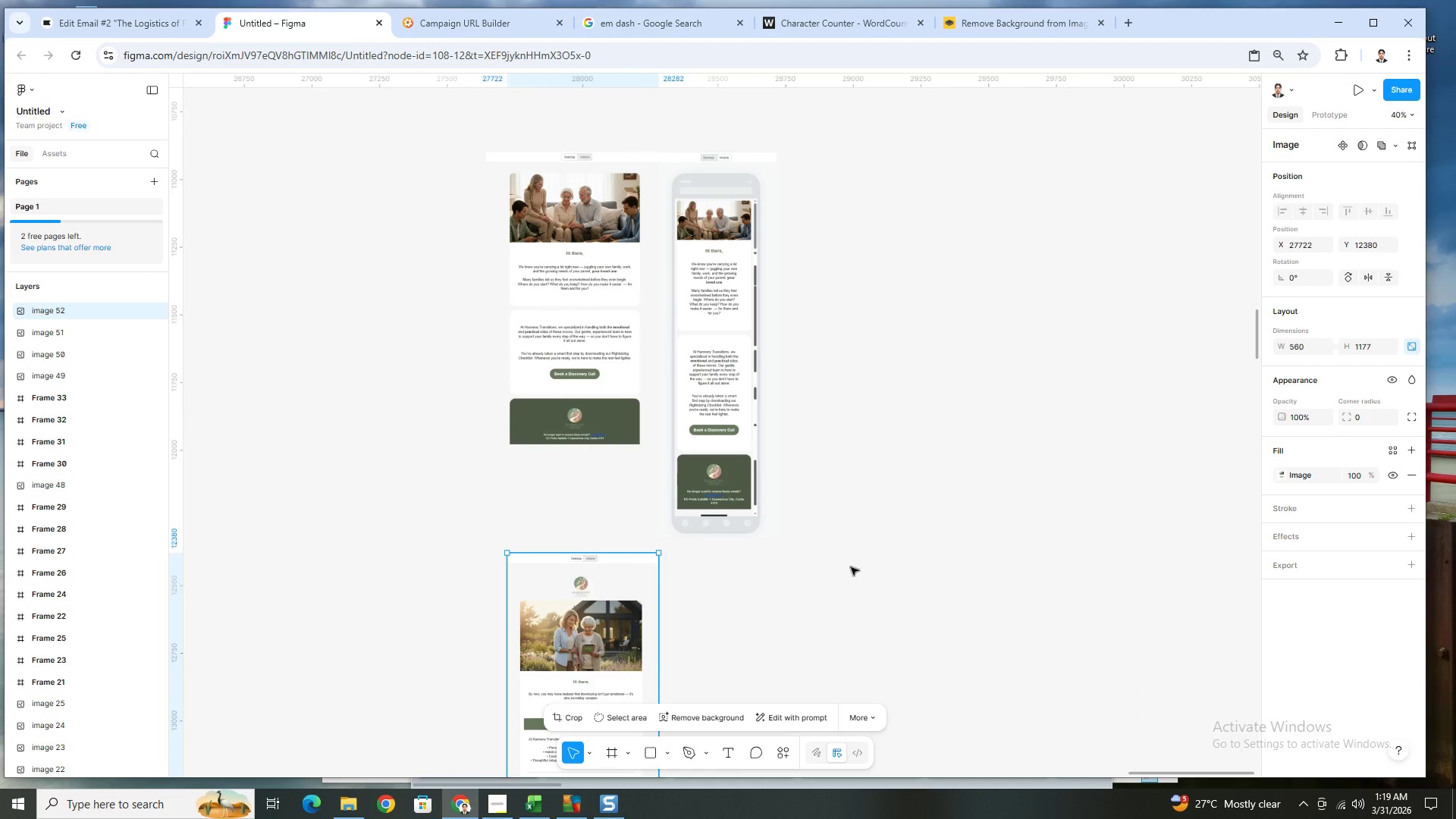 
left_click([883, 566])
 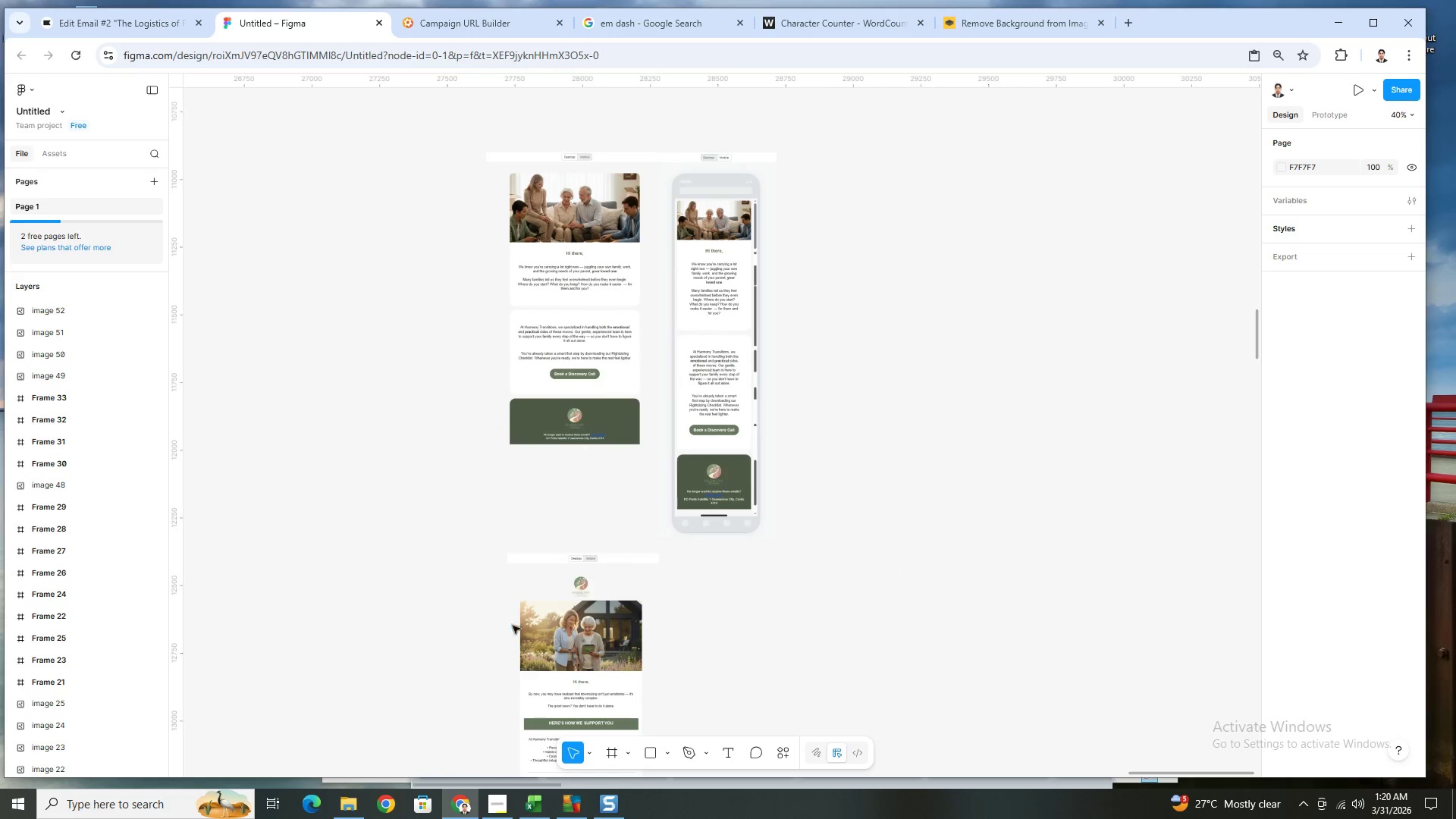 
left_click_drag(start_coordinate=[581, 623], to_coordinate=[582, 639])
 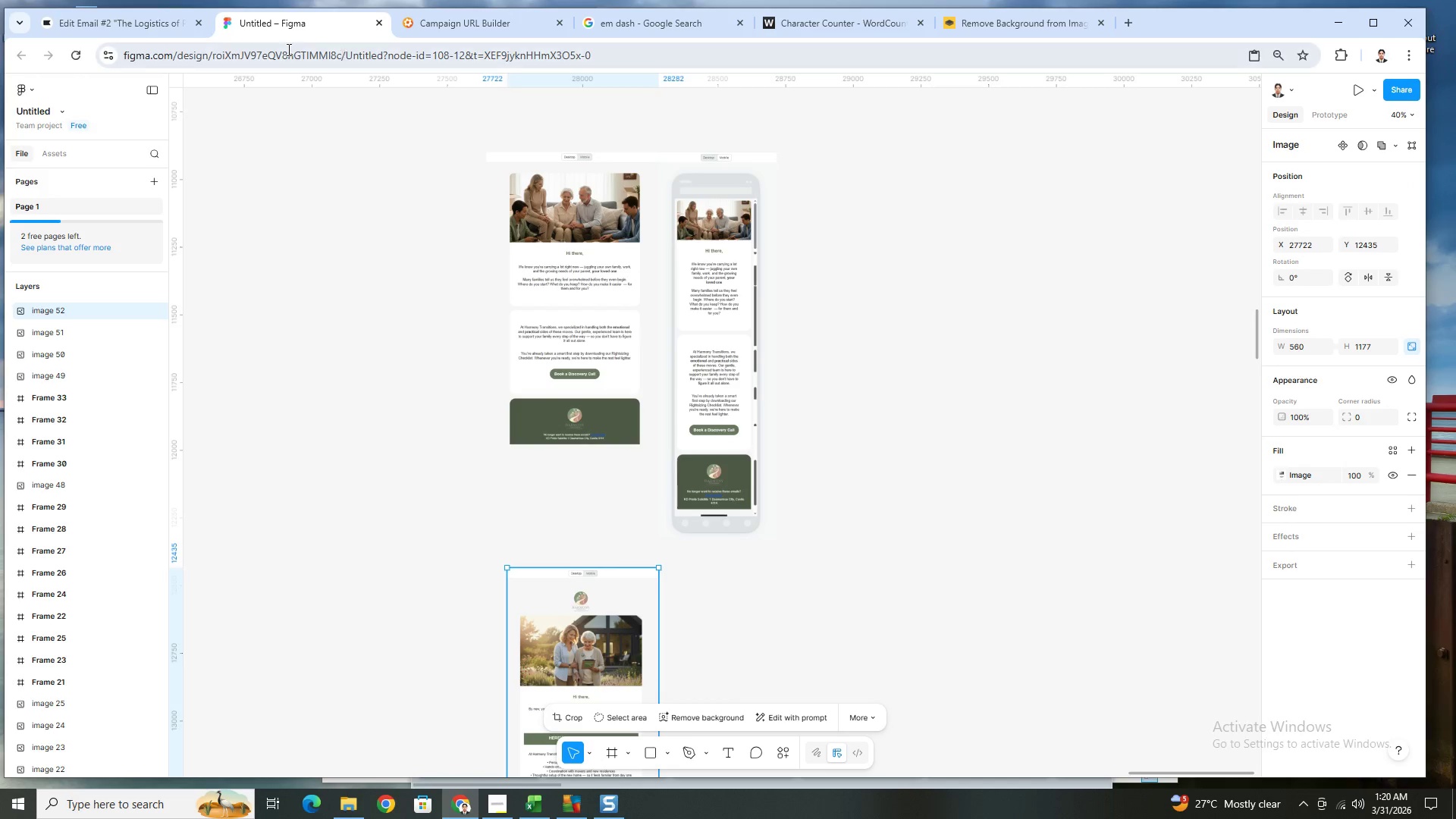 
left_click([143, 25])
 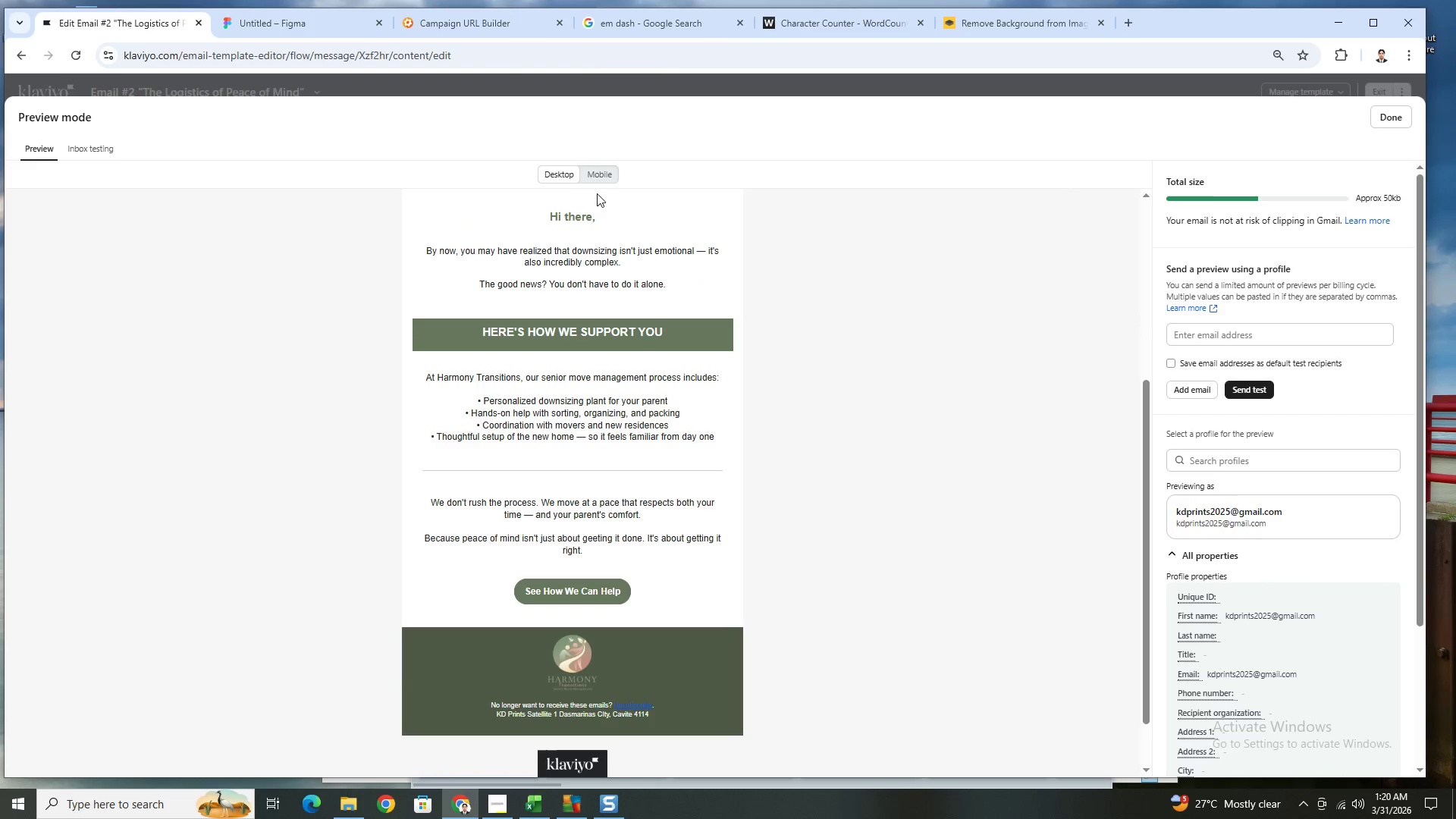 
left_click([604, 174])
 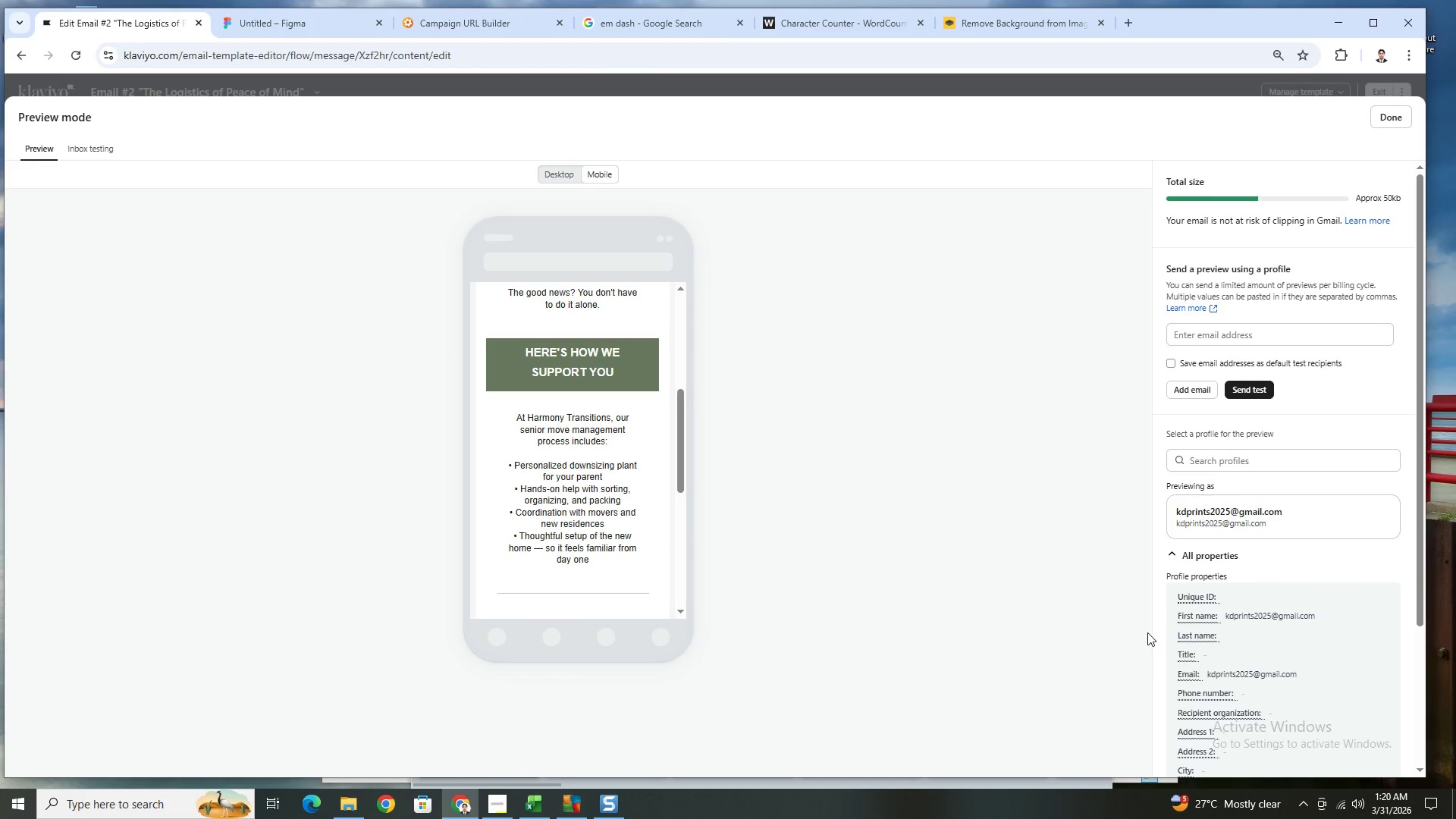 
key(PrintScreen)
 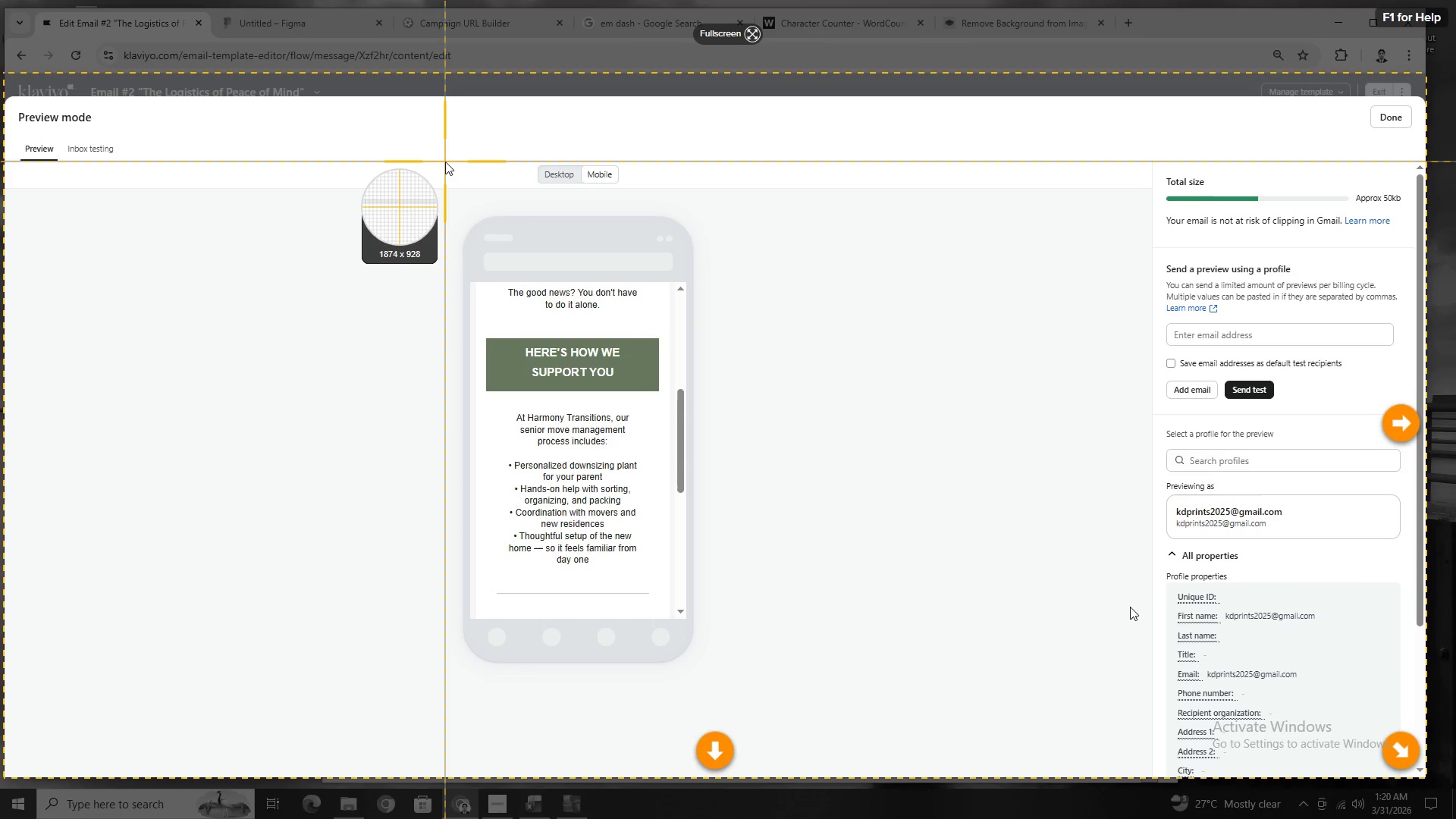 
left_click_drag(start_coordinate=[445, 162], to_coordinate=[715, 679])
 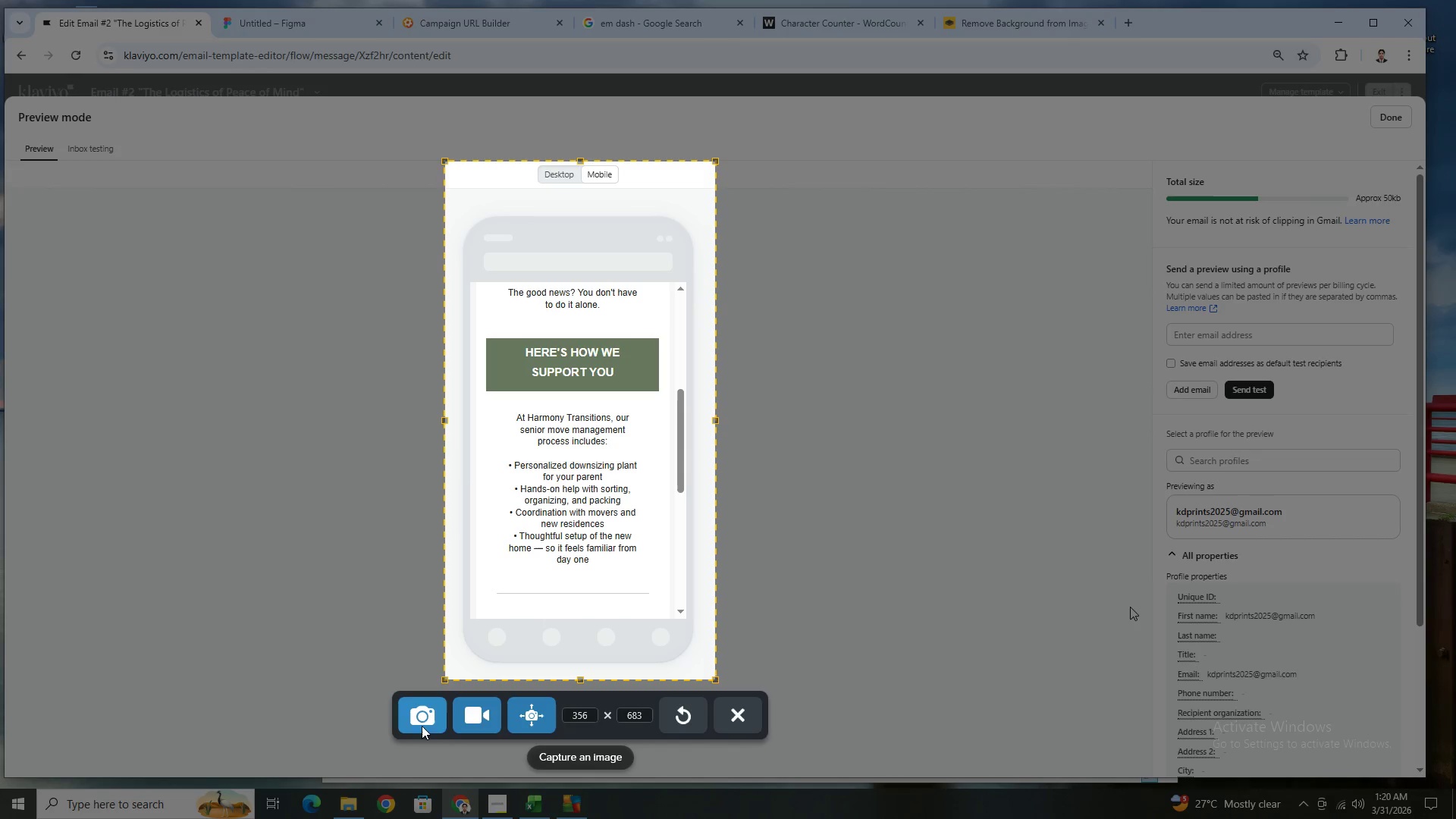 
left_click([542, 721])
 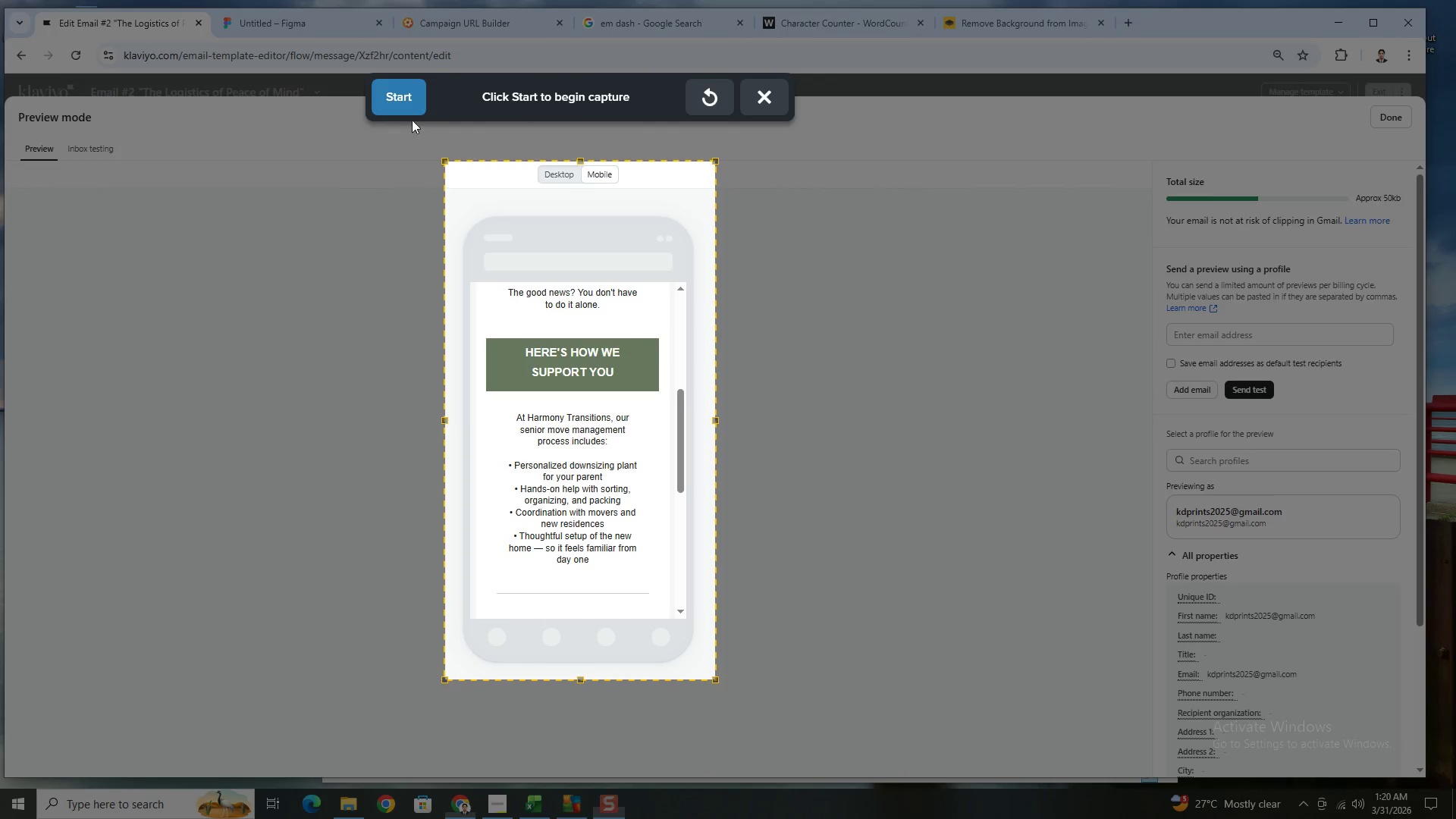 
left_click([411, 106])
 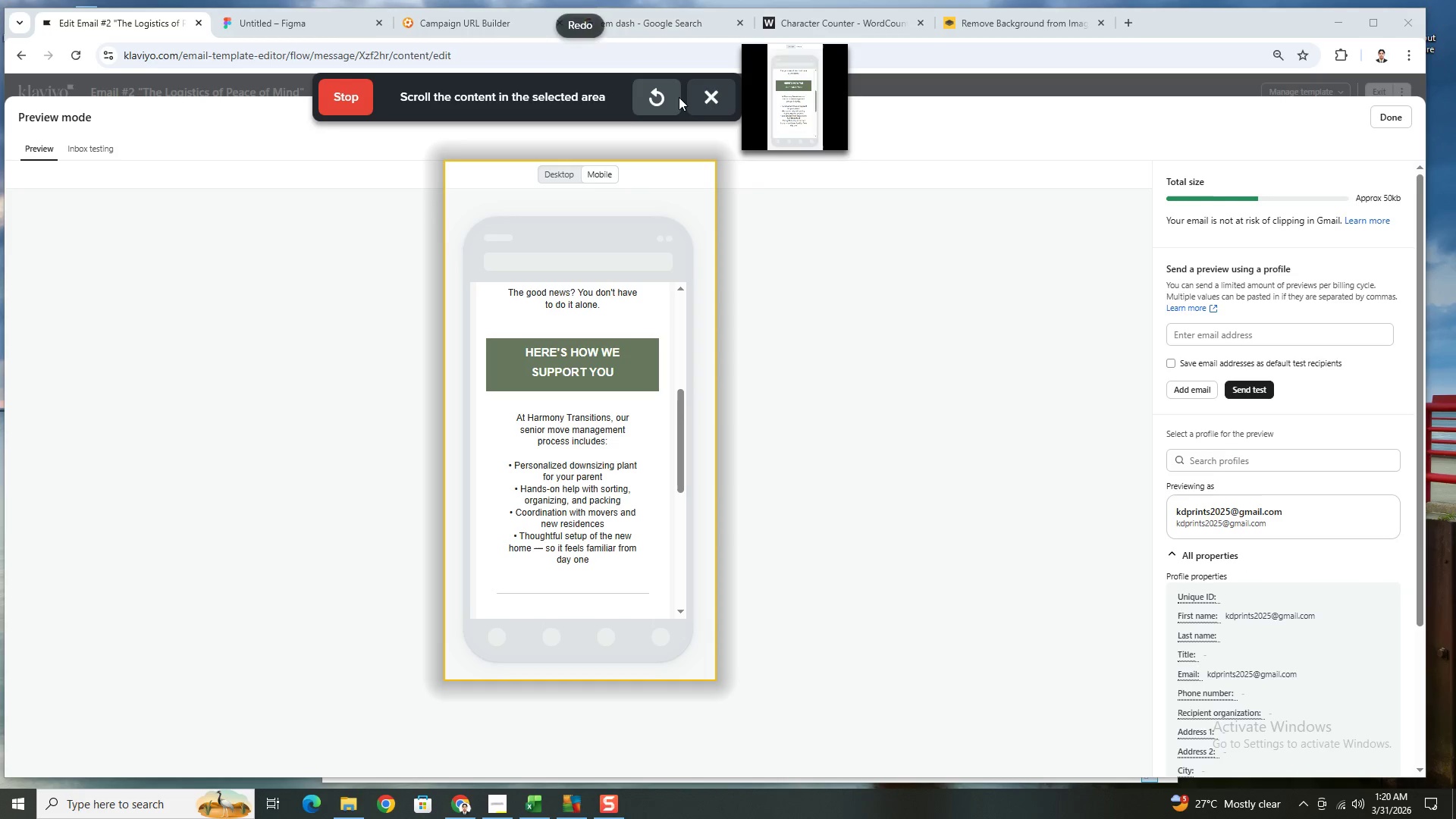 
left_click([705, 100])
 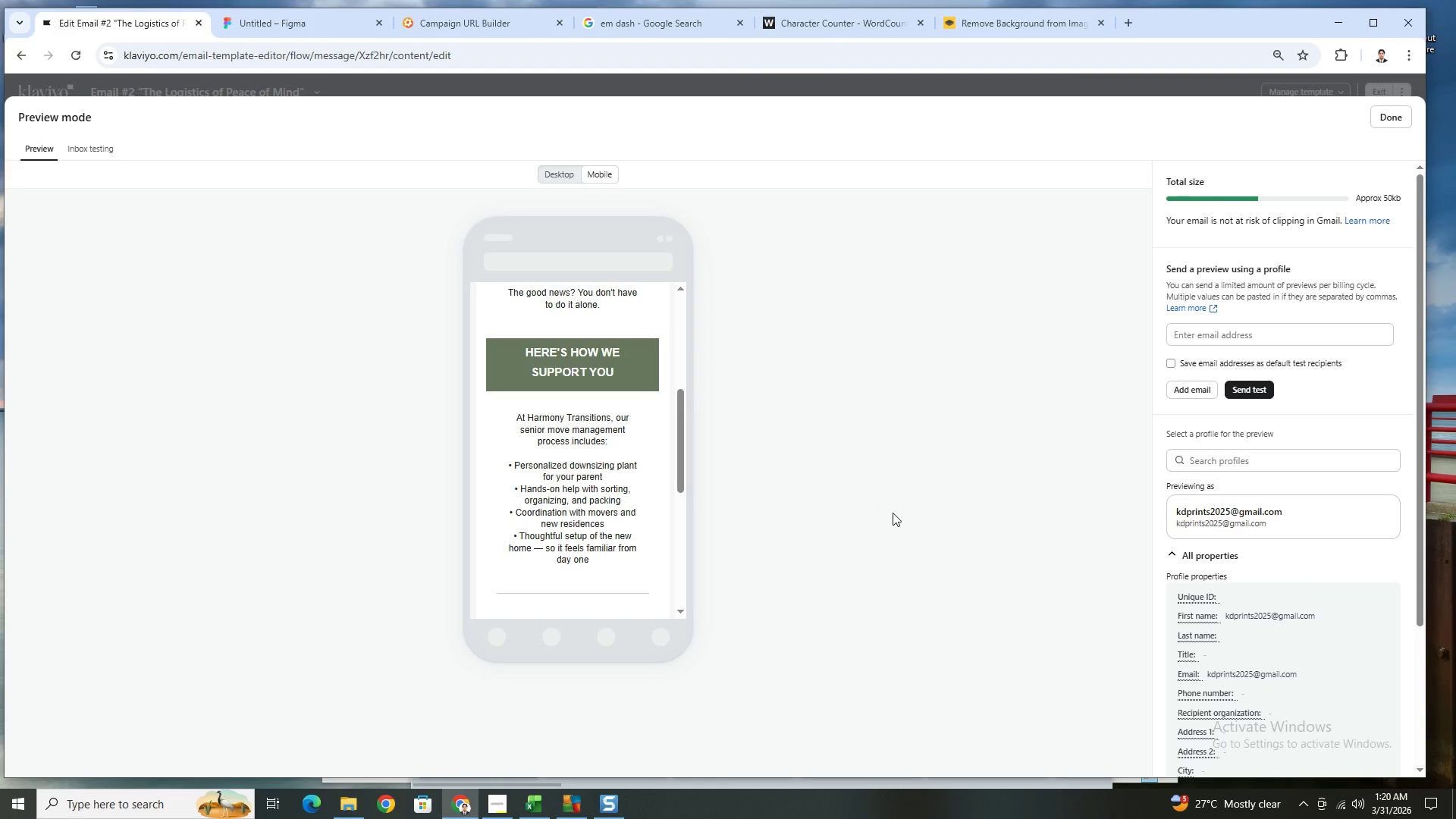 
scroll: coordinate [606, 425], scroll_direction: up, amount: 7.0
 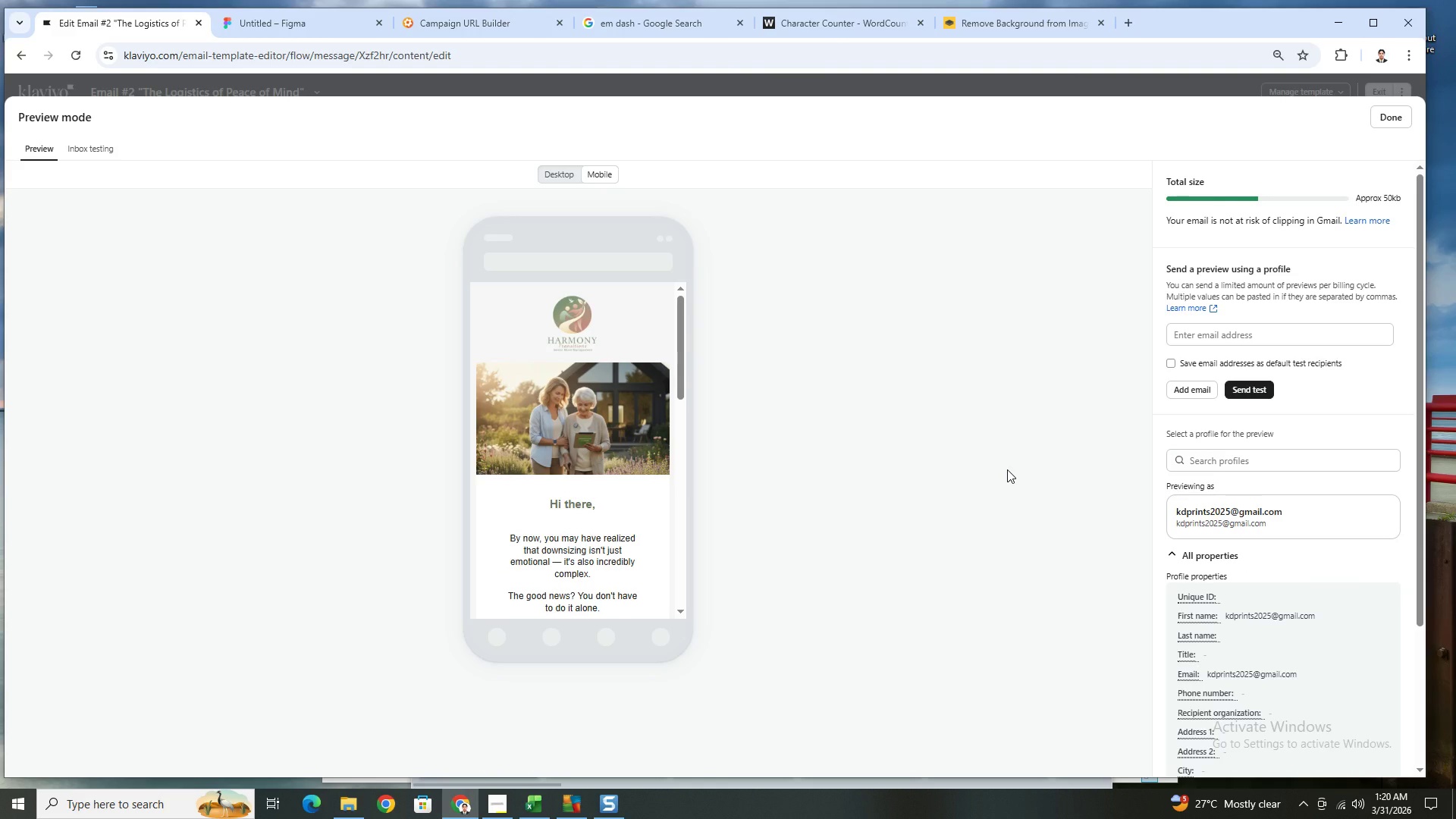 
key(PrintScreen)
 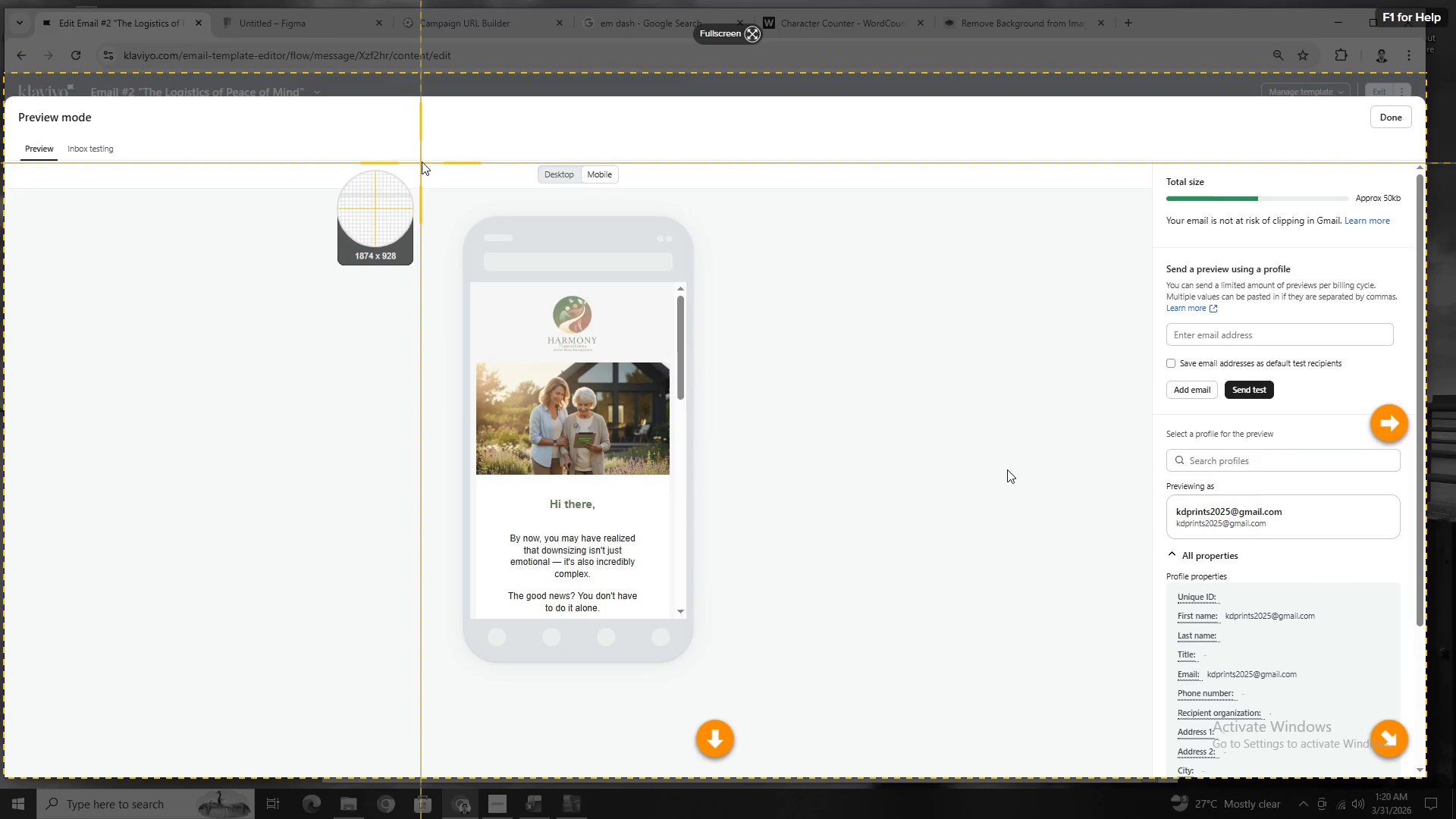 
left_click_drag(start_coordinate=[422, 161], to_coordinate=[734, 687])
 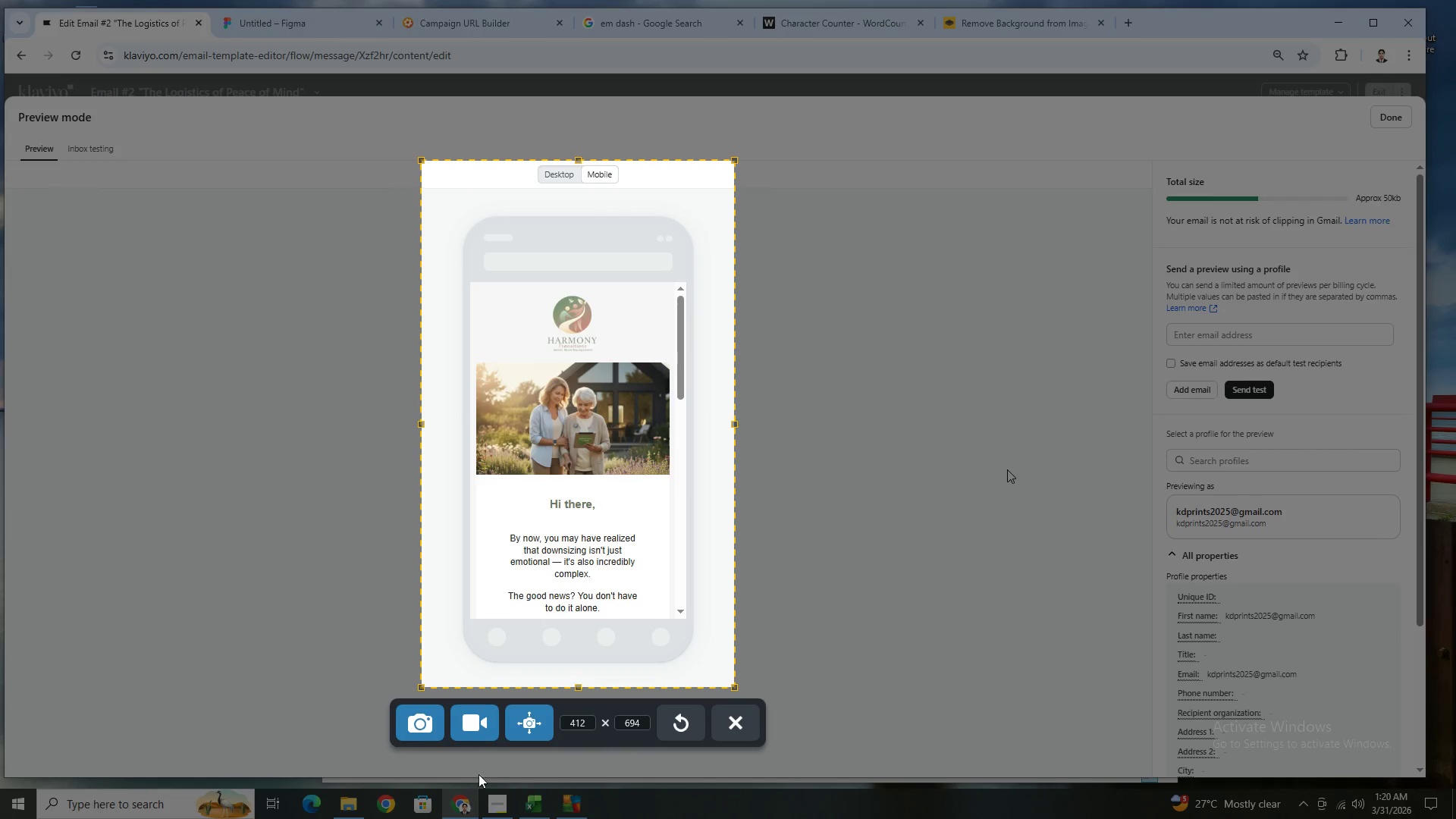 
left_click([522, 726])
 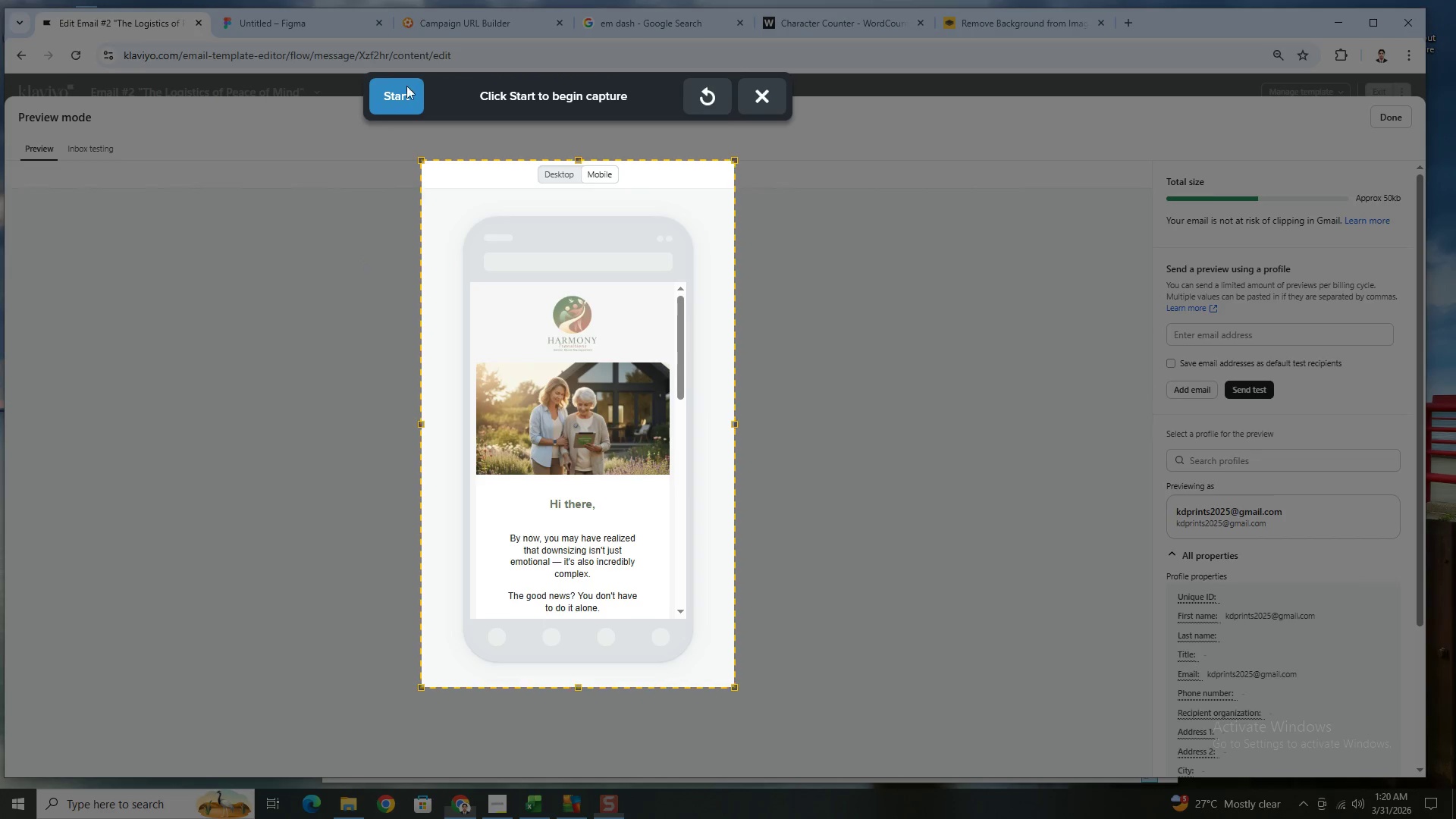 
left_click([411, 103])
 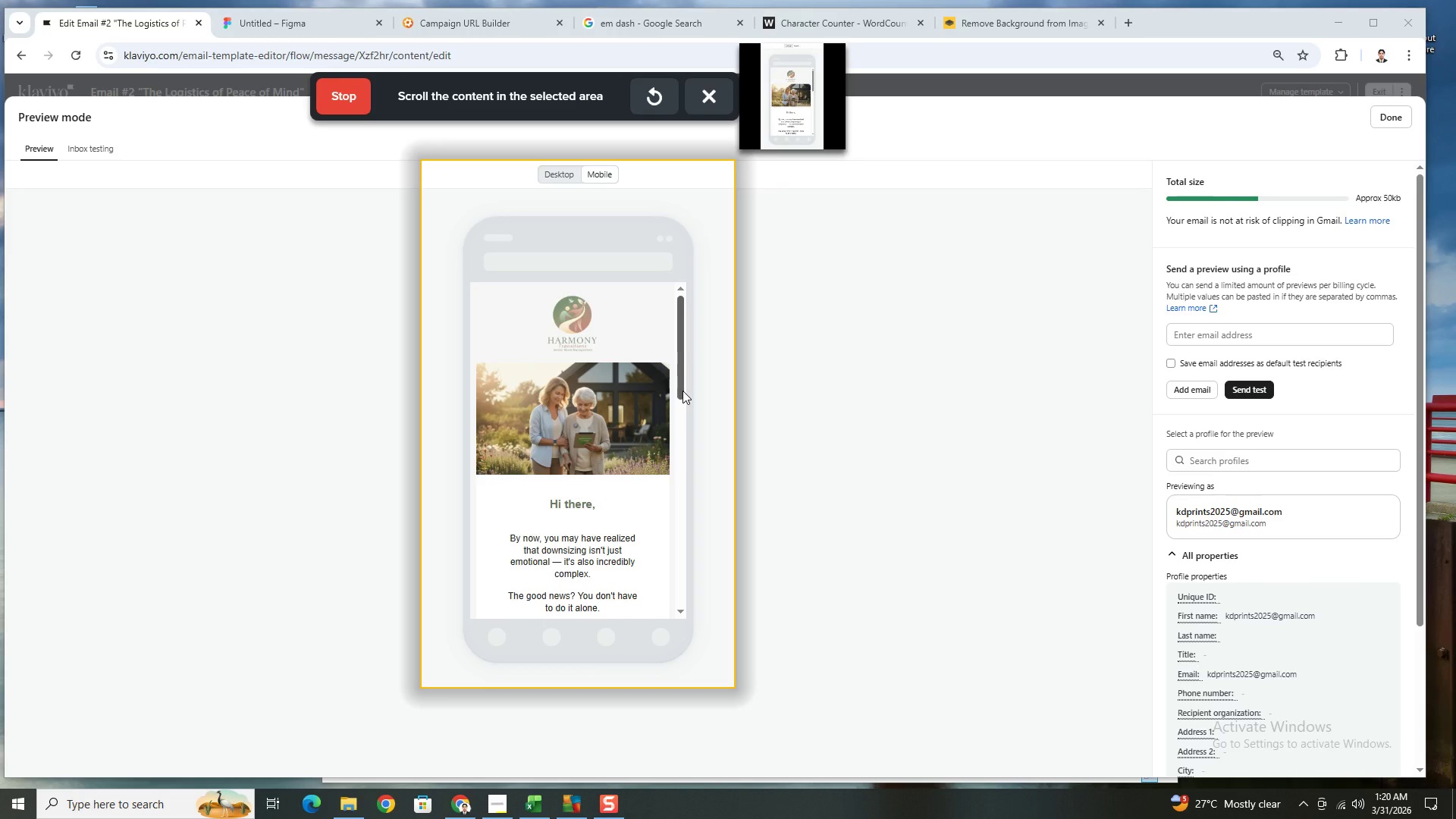 
wait(5.05)
 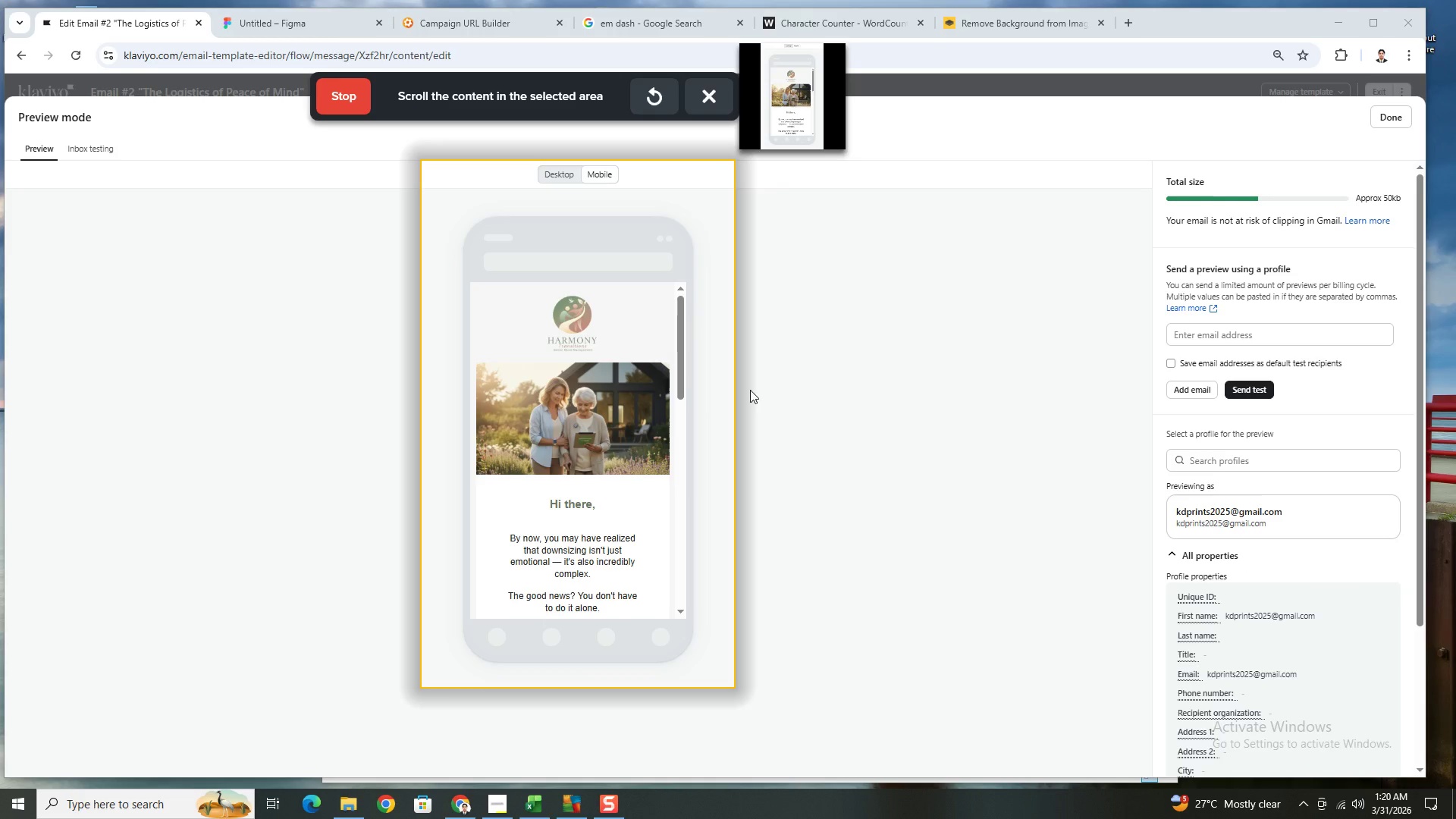 
scroll: coordinate [682, 391], scroll_direction: down, amount: 4.0
 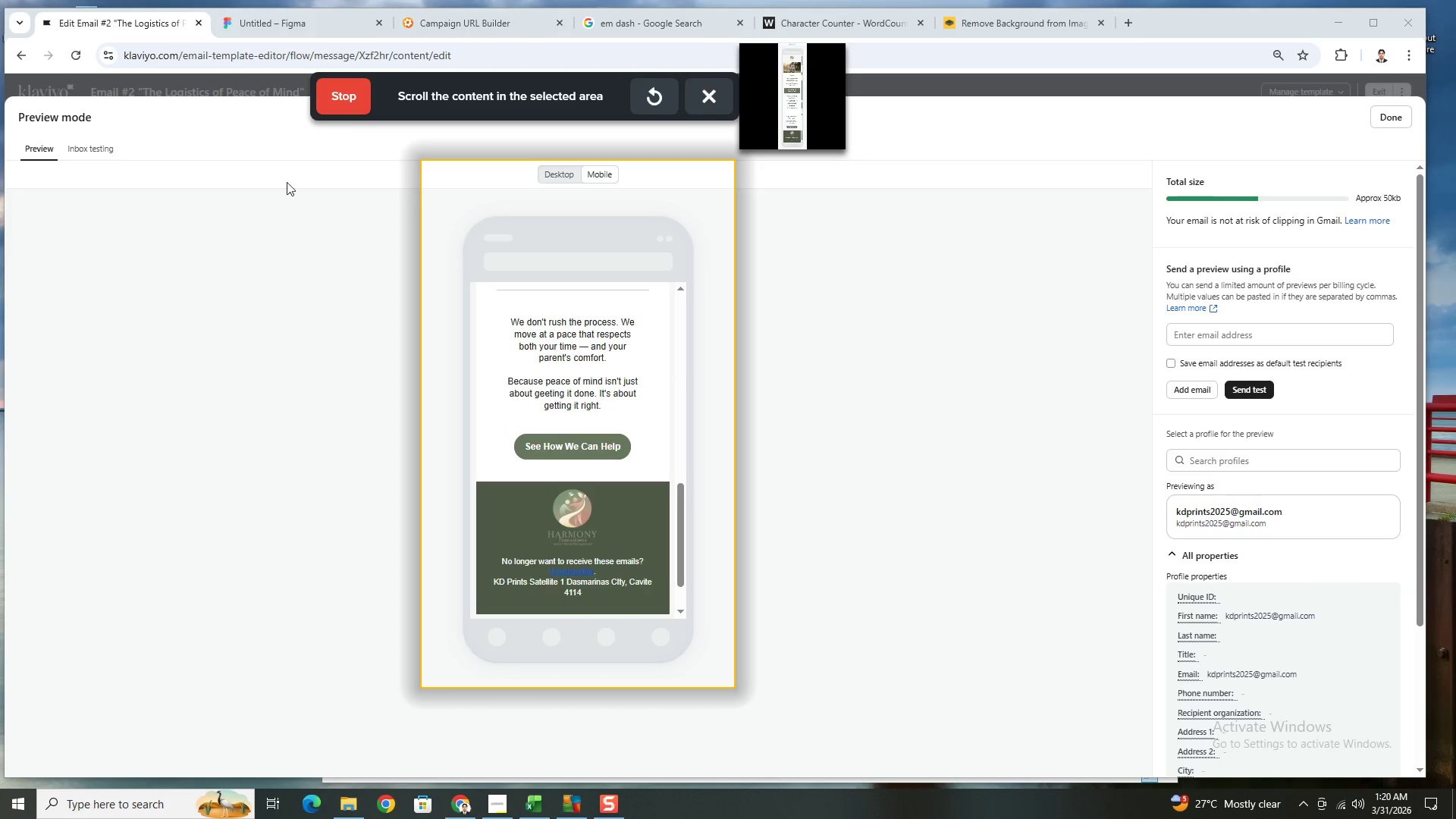 
left_click([344, 109])
 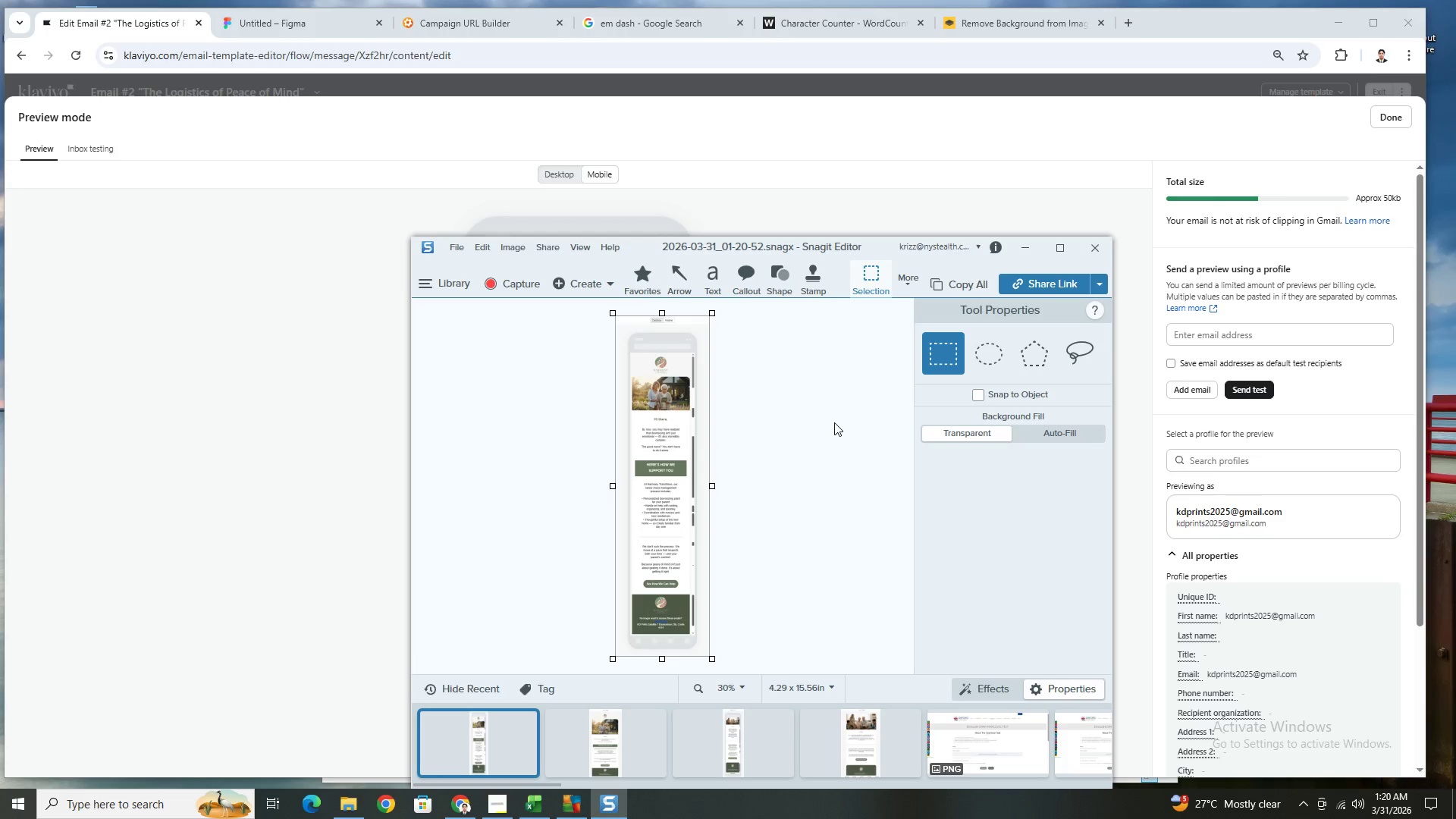 
key(Control+C)
 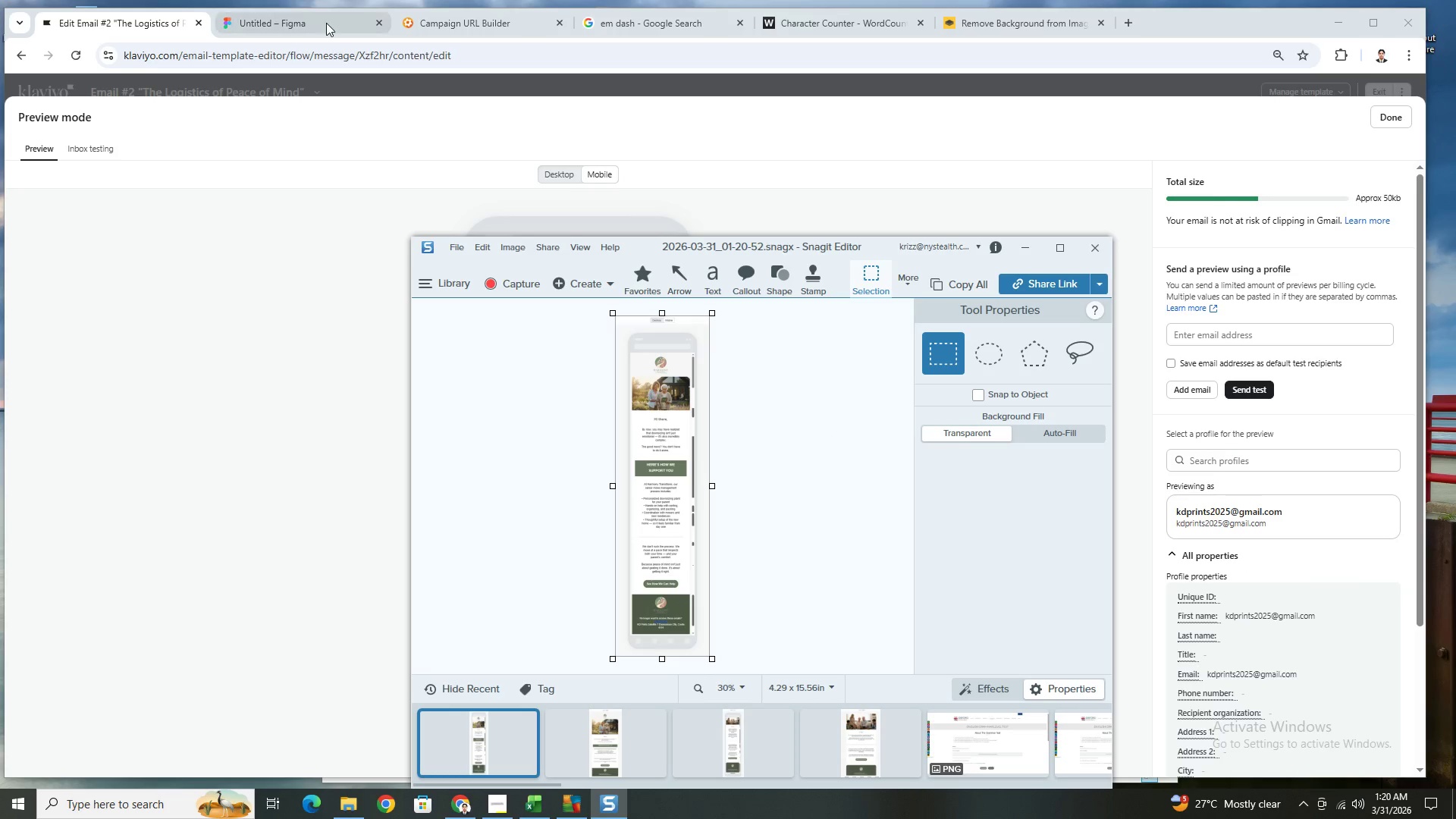 
left_click([326, 23])
 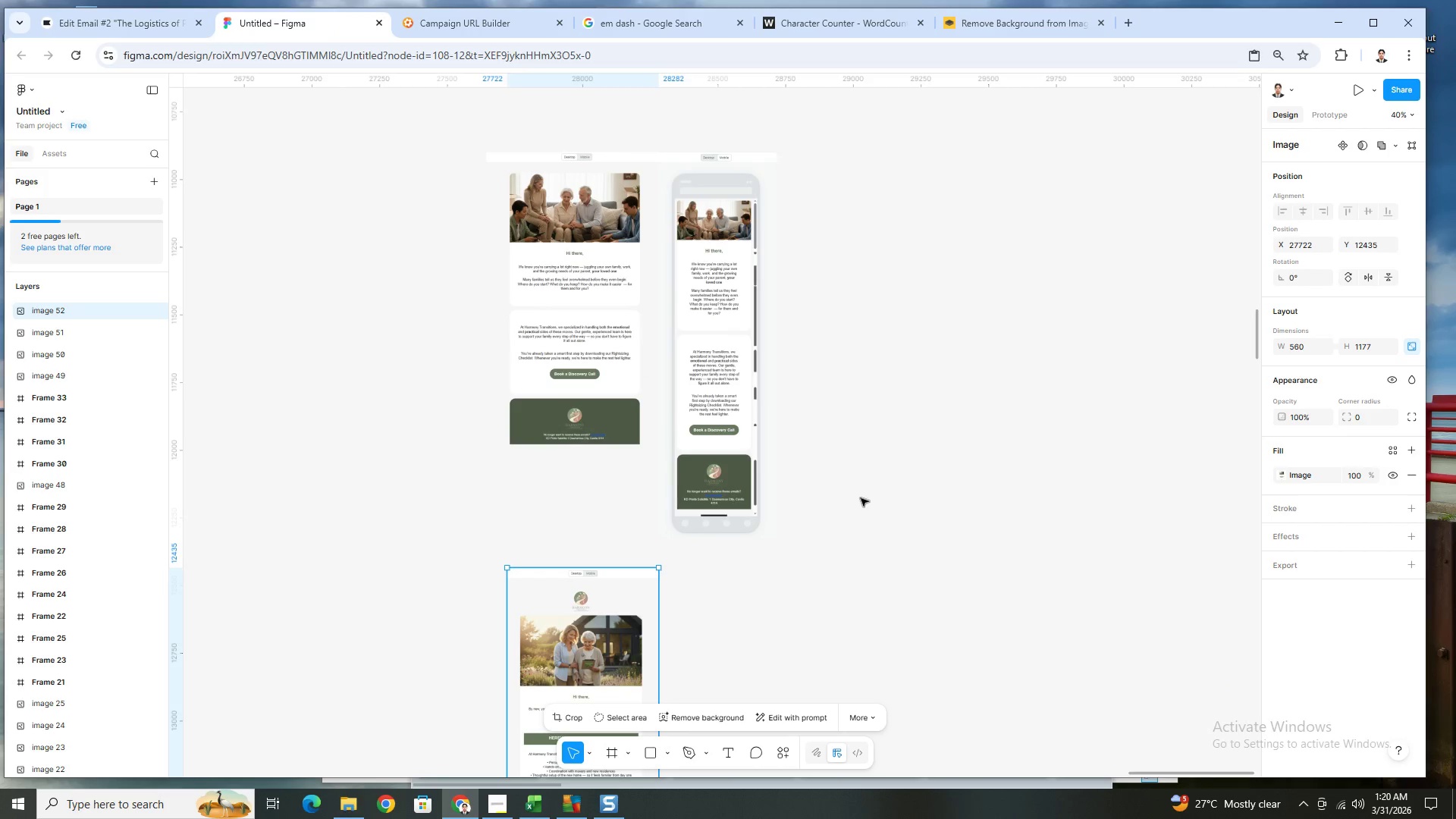 
left_click([861, 515])
 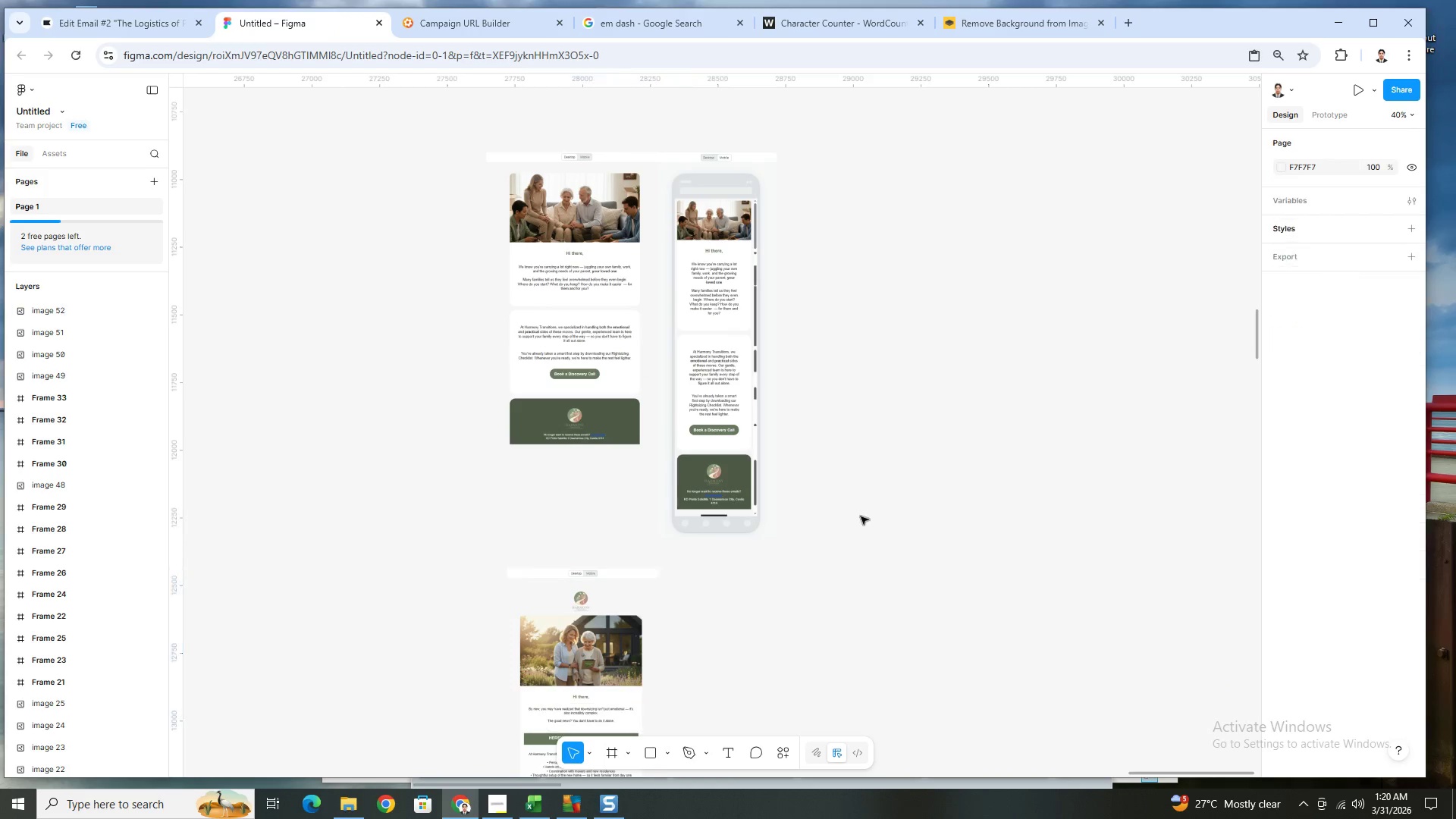 
key(Control+V)
 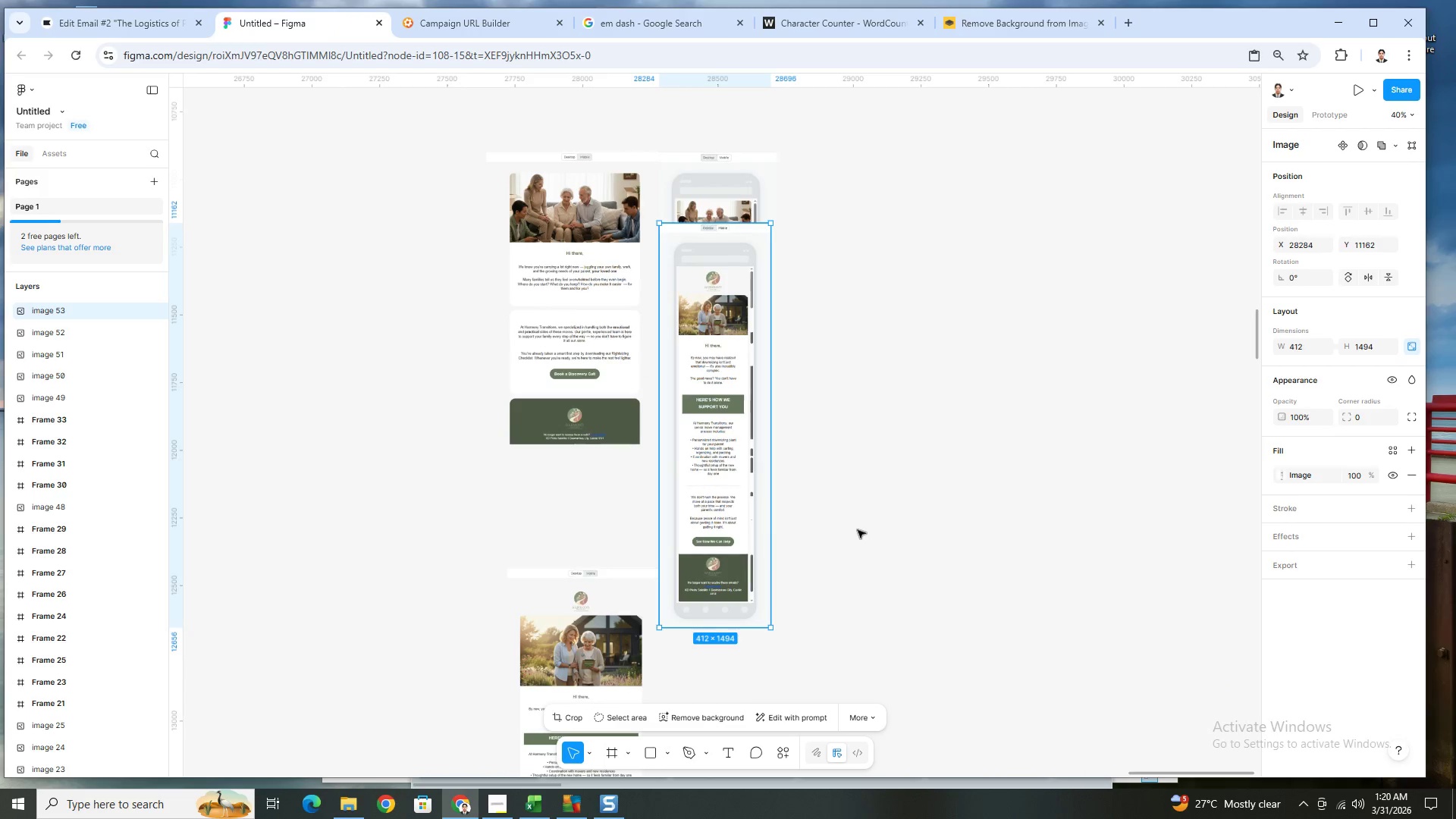 
scroll: coordinate [858, 530], scroll_direction: down, amount: 2.0
 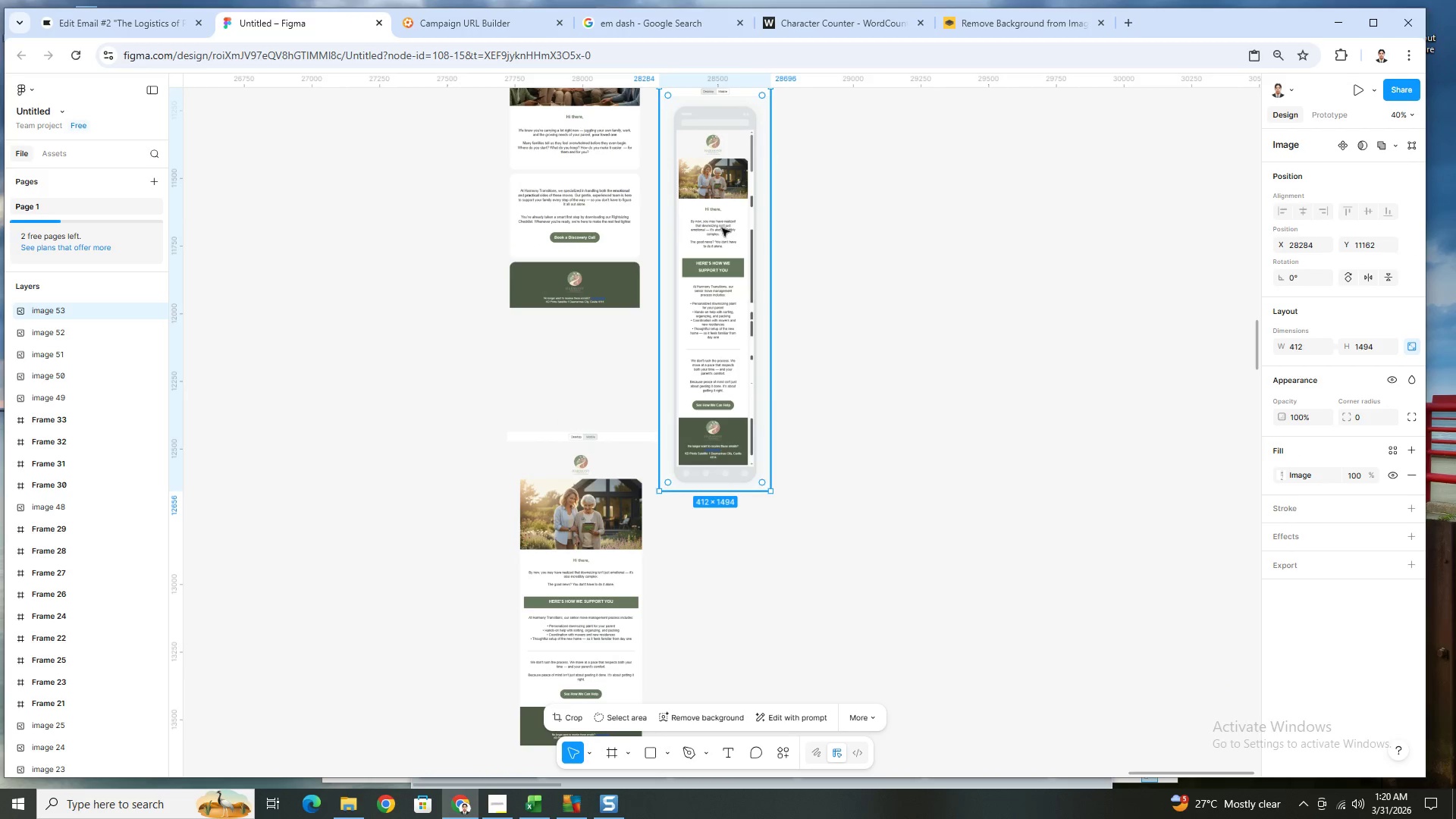 
left_click_drag(start_coordinate=[722, 230], to_coordinate=[745, 559])
 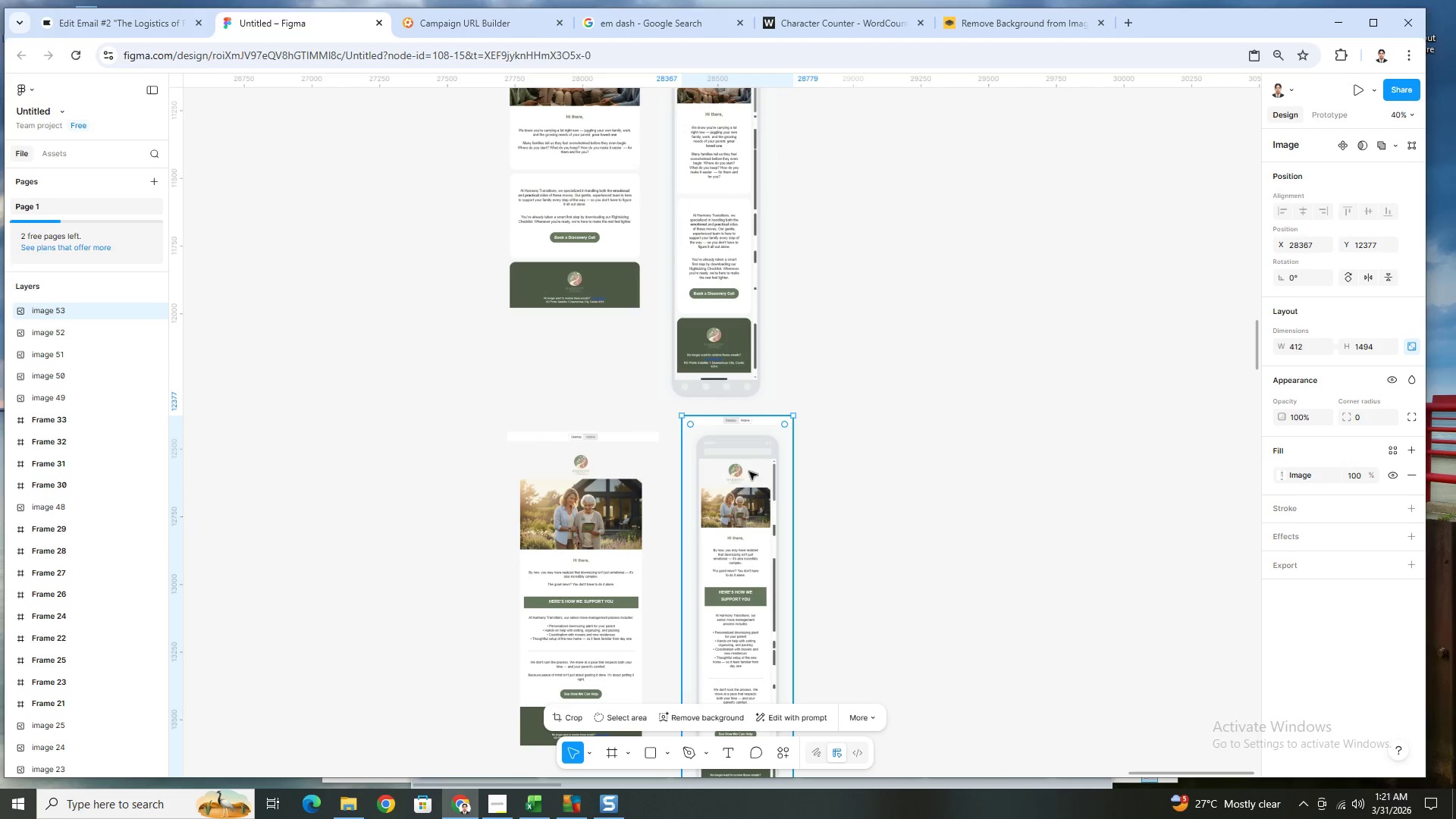 
left_click_drag(start_coordinate=[748, 472], to_coordinate=[725, 488])
 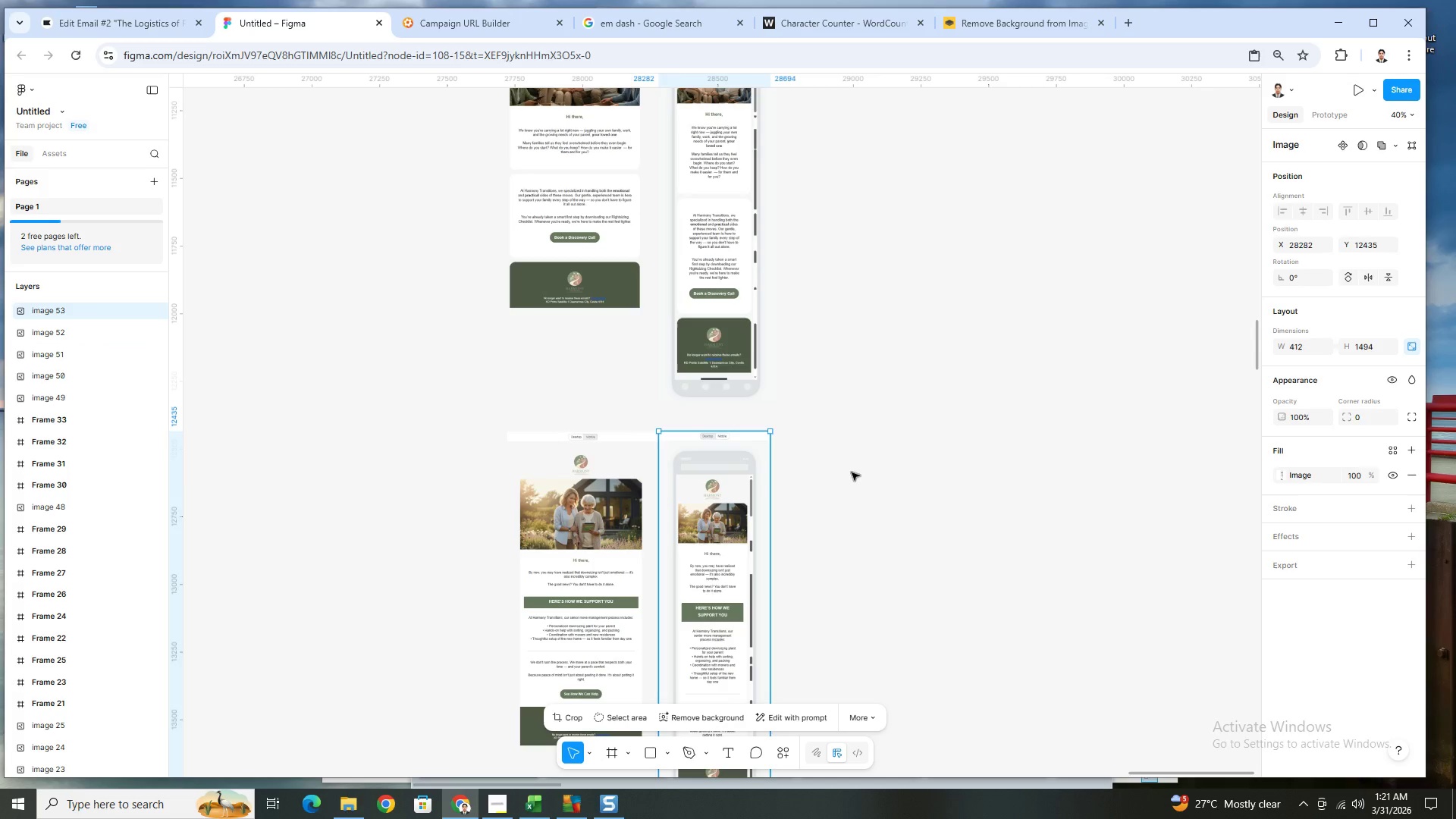 
left_click([852, 472])
 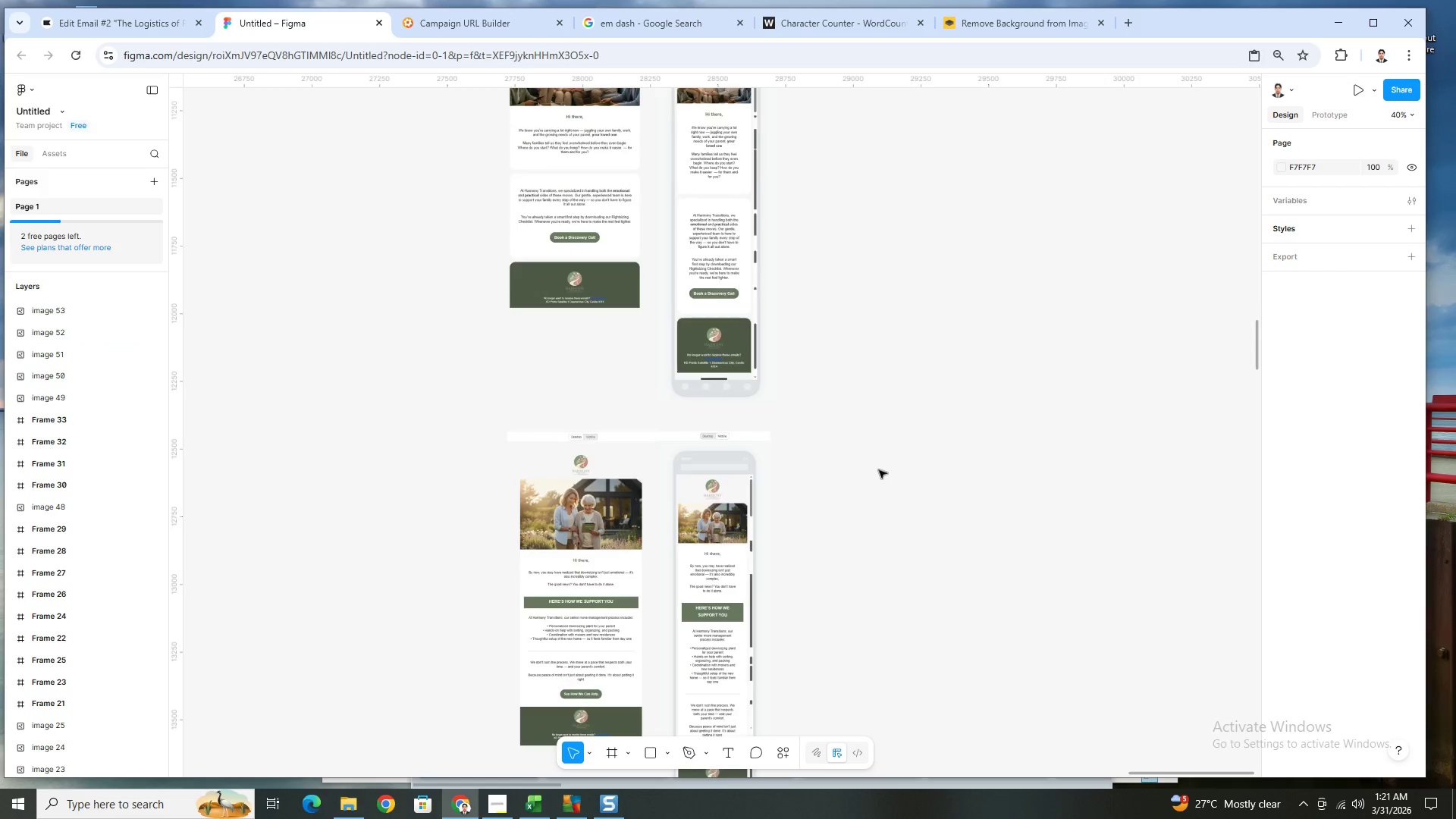 
scroll: coordinate [879, 470], scroll_direction: down, amount: 2.0
 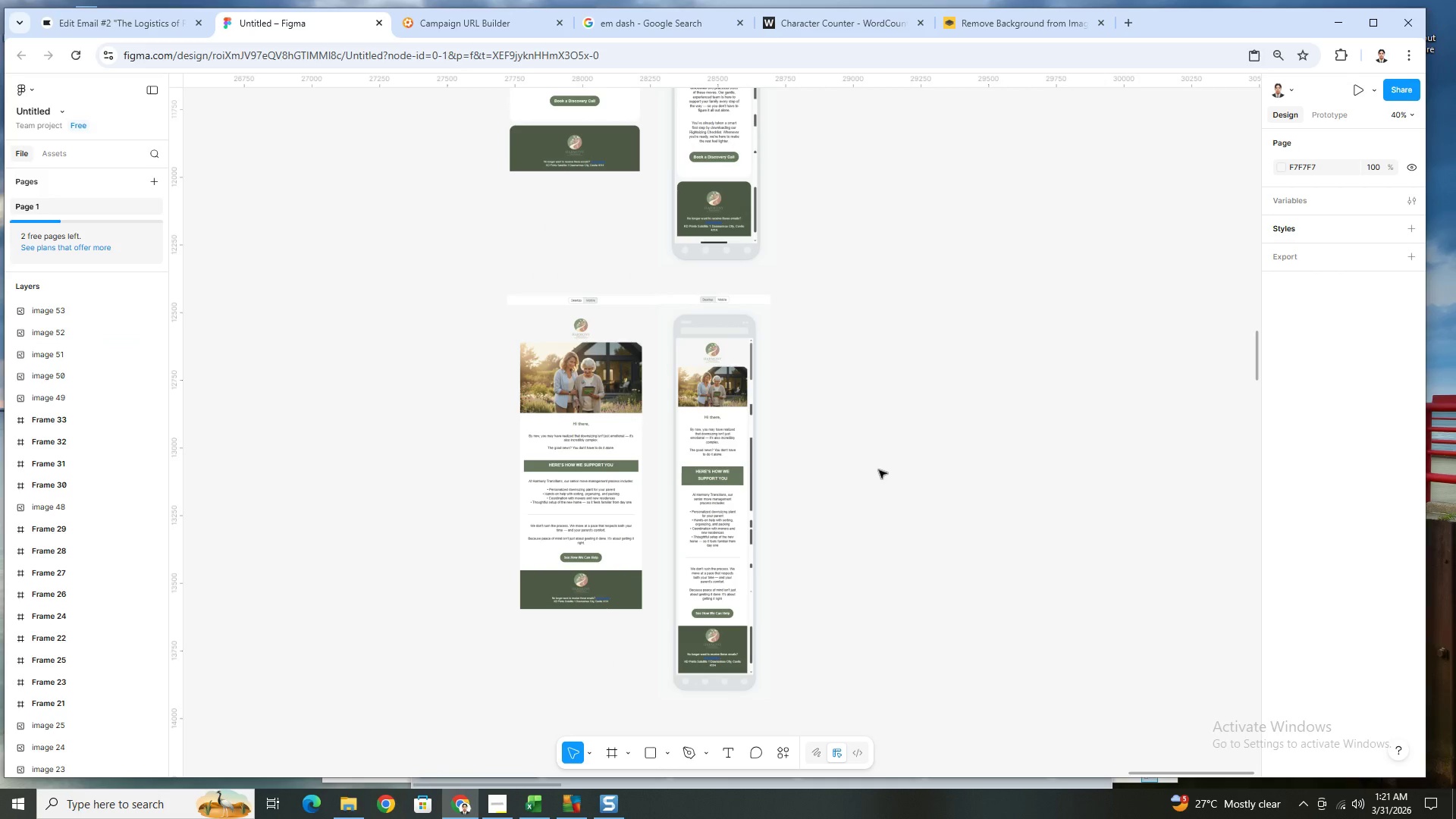 
scroll: coordinate [879, 470], scroll_direction: up, amount: 5.0
 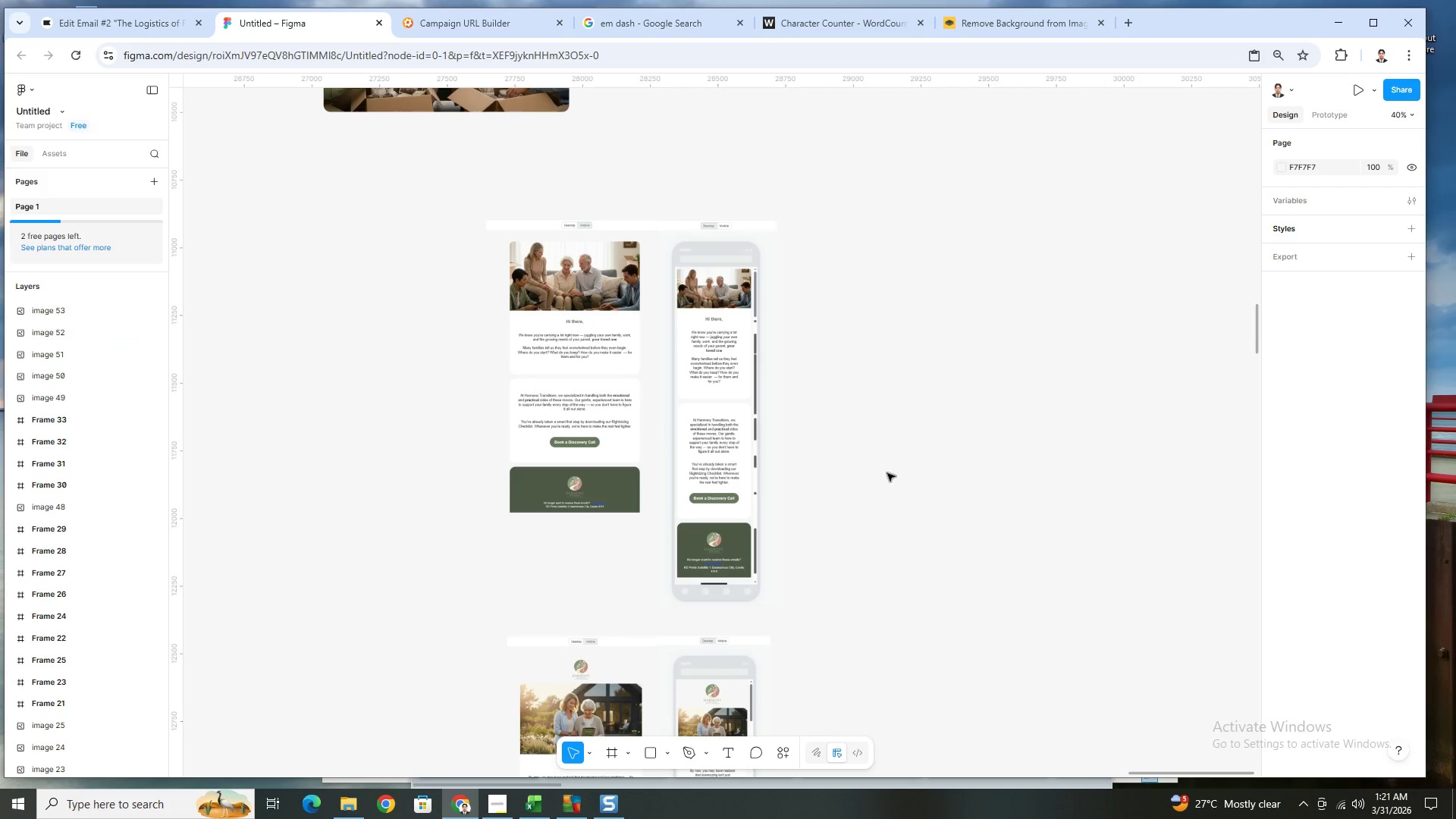 
hold_key(key=ControlLeft, duration=0.42)
scroll: coordinate [886, 478], scroll_direction: down, amount: 4.0
 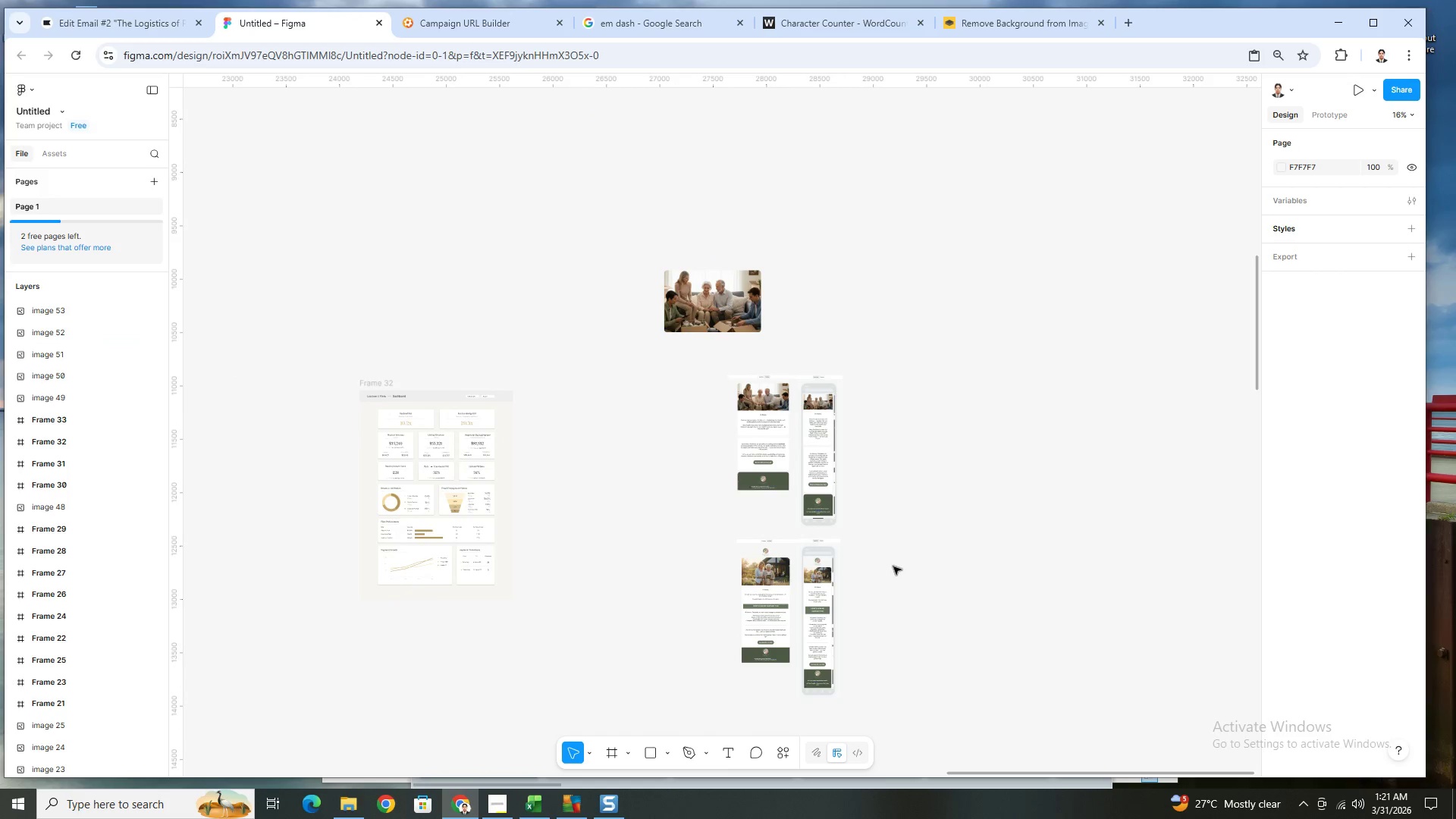 
hold_key(key=ControlLeft, duration=0.73)
scroll: coordinate [919, 573], scroll_direction: up, amount: 3.0
 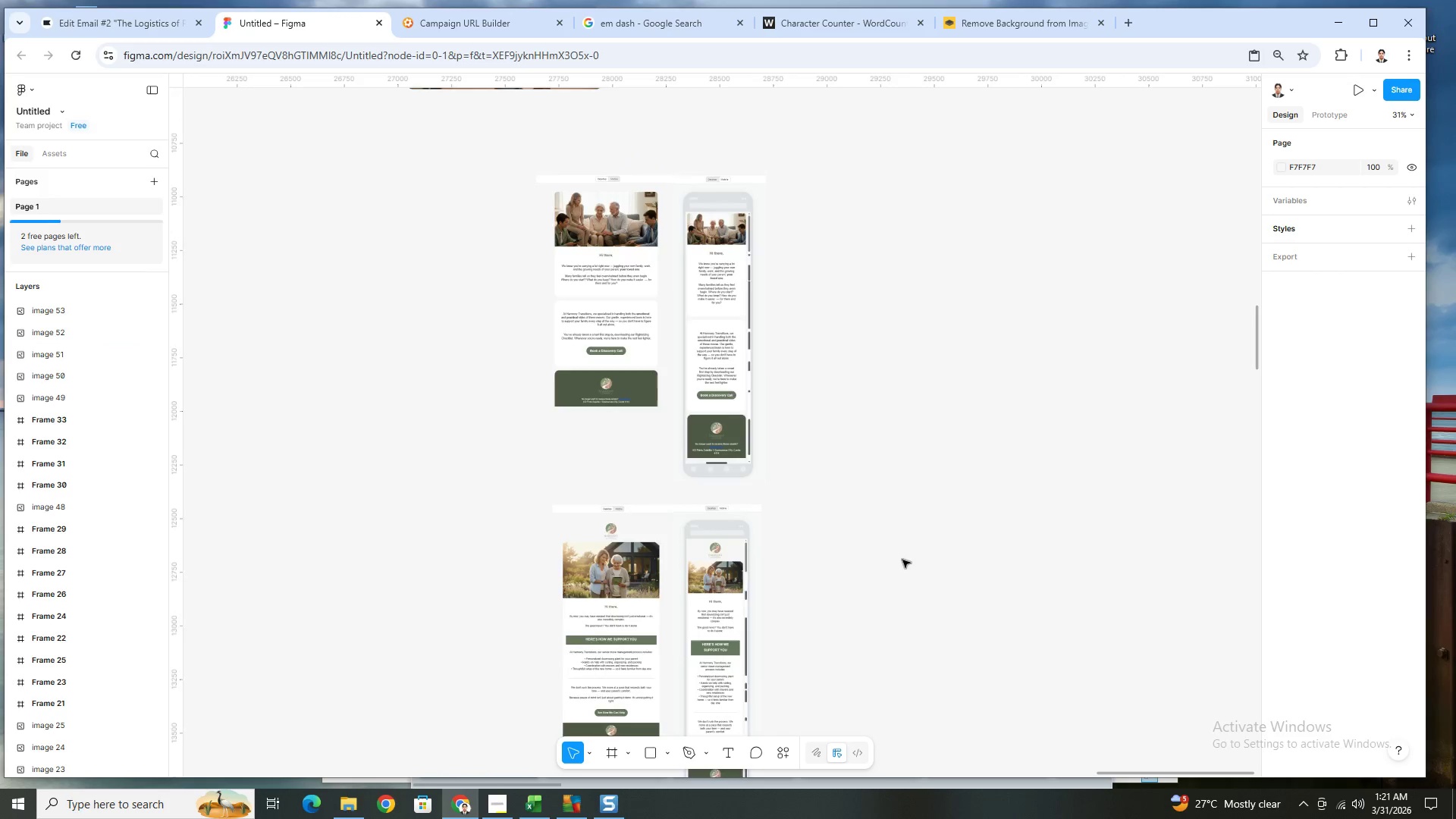 
scroll: coordinate [902, 560], scroll_direction: down, amount: 1.0
 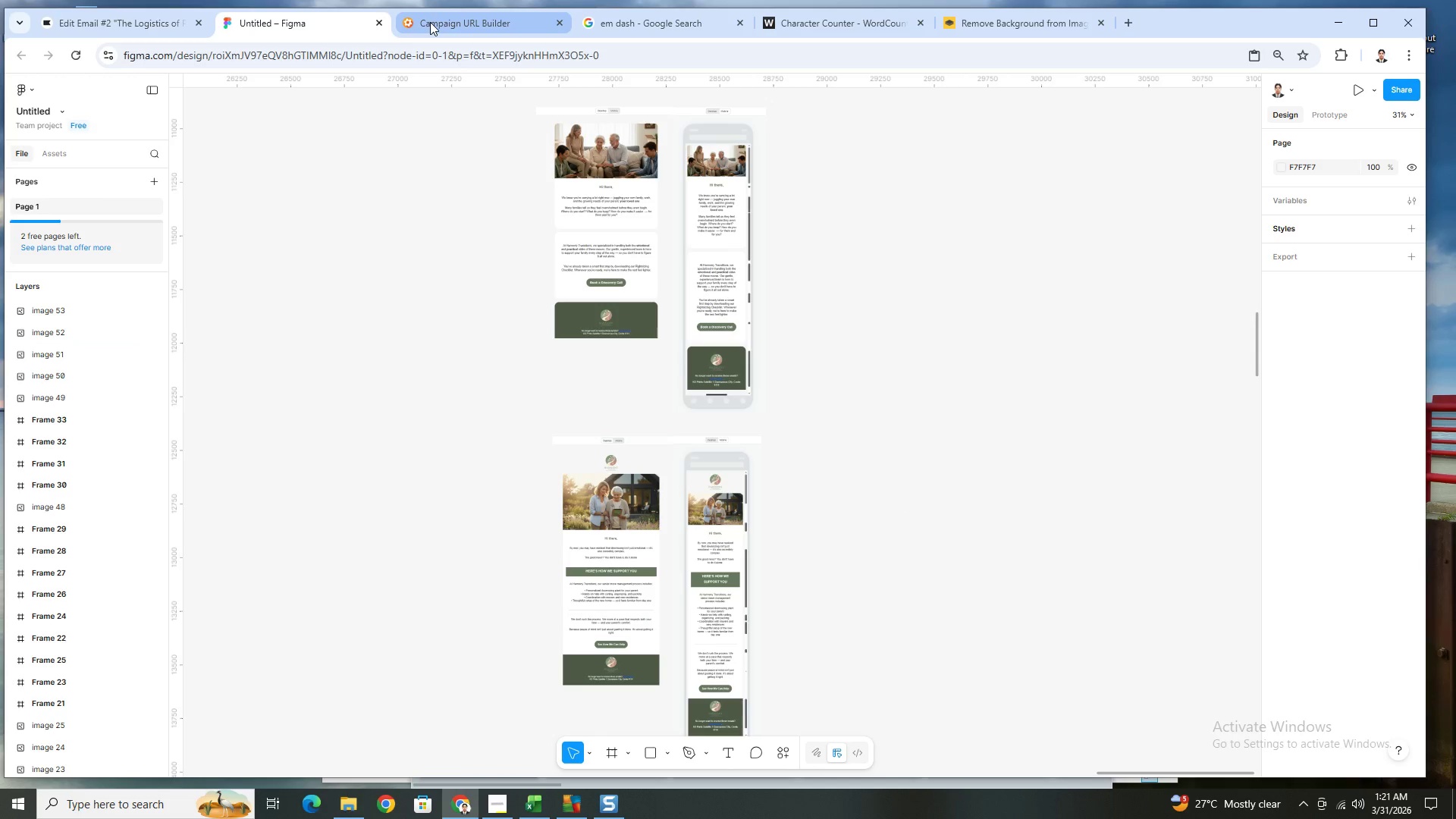 
left_click([154, 29])
 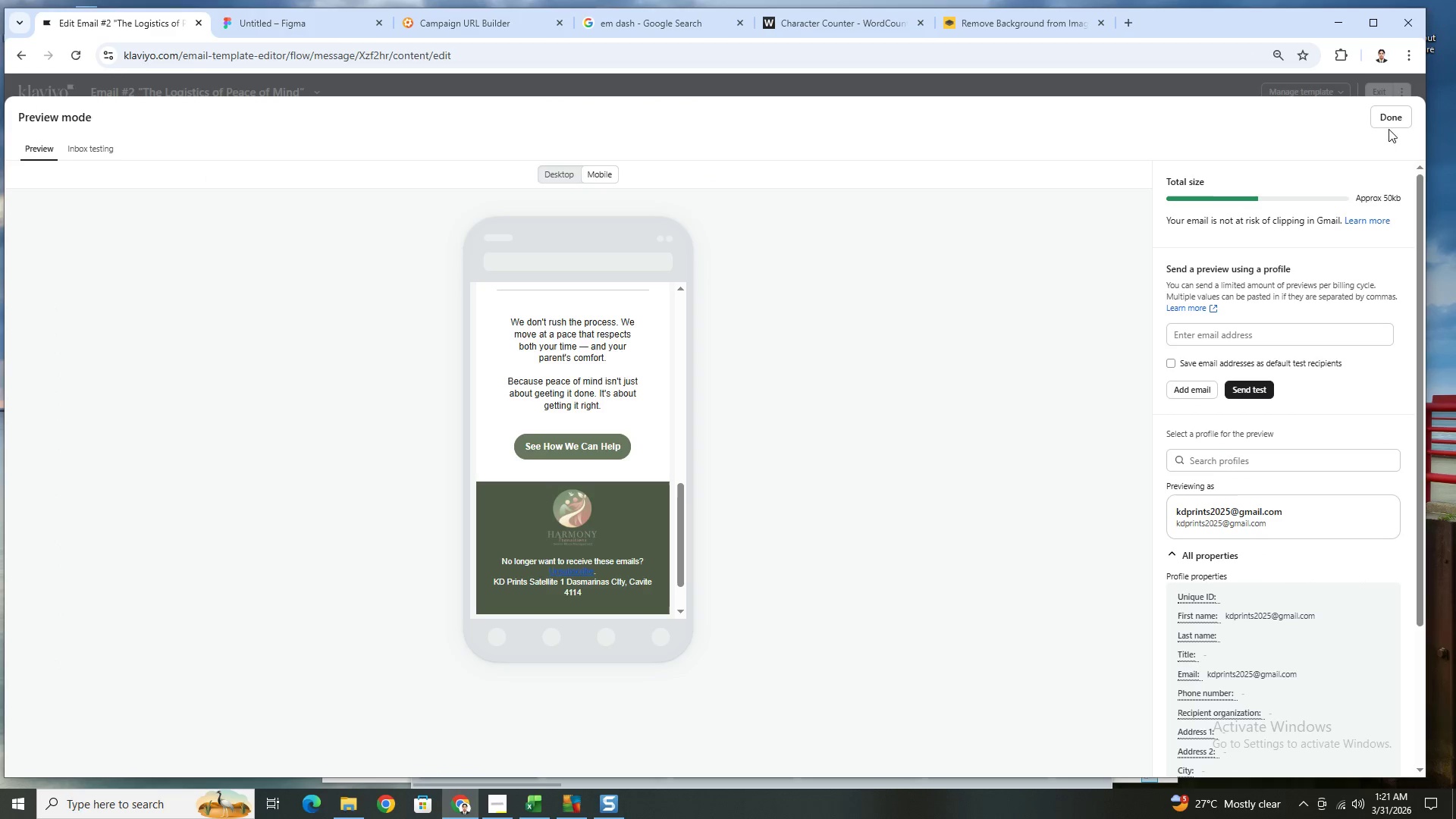 
left_click([1388, 122])
 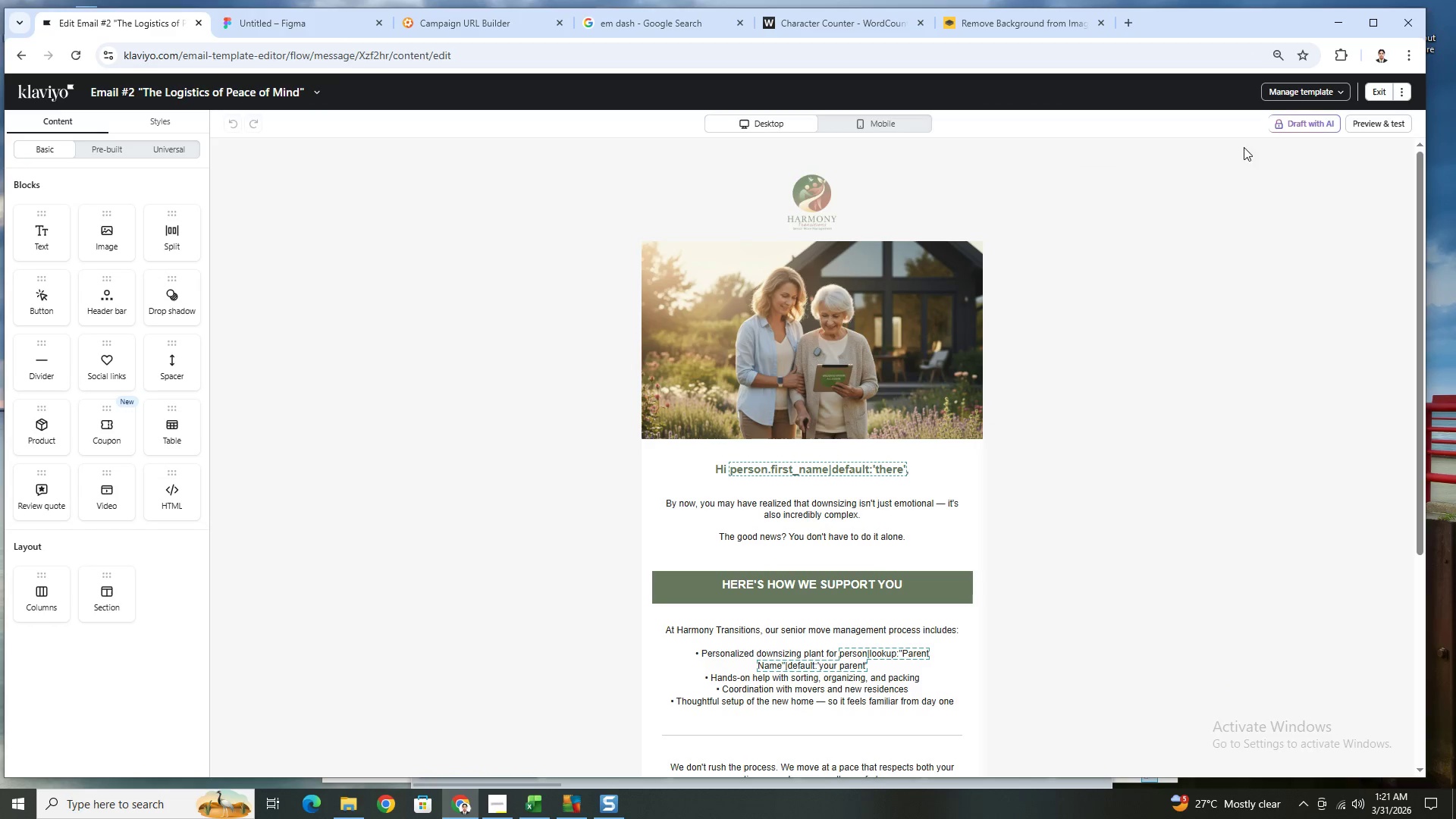 
scroll: coordinate [1213, 278], scroll_direction: up, amount: 4.0
 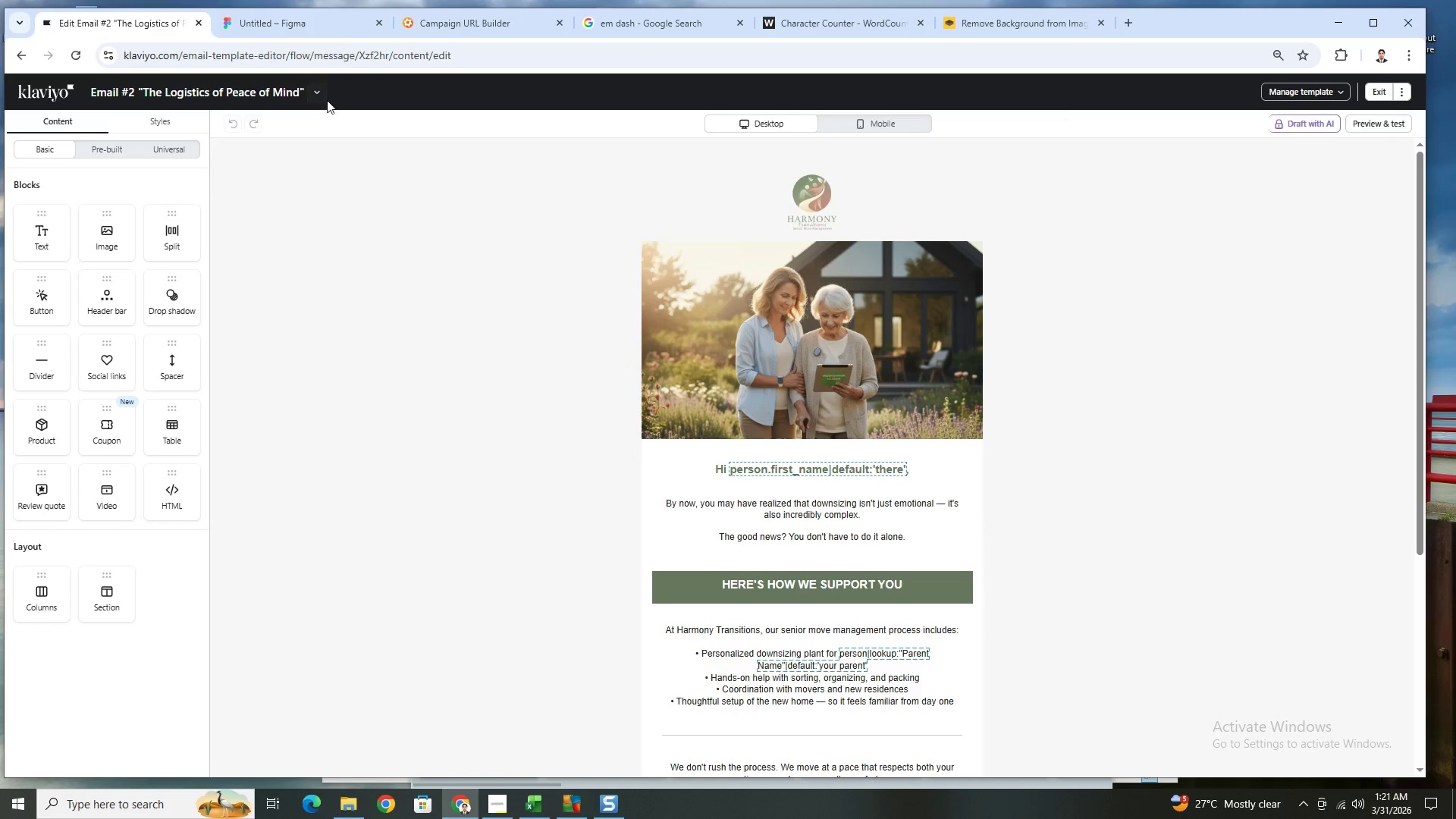 
left_click([311, 92])
 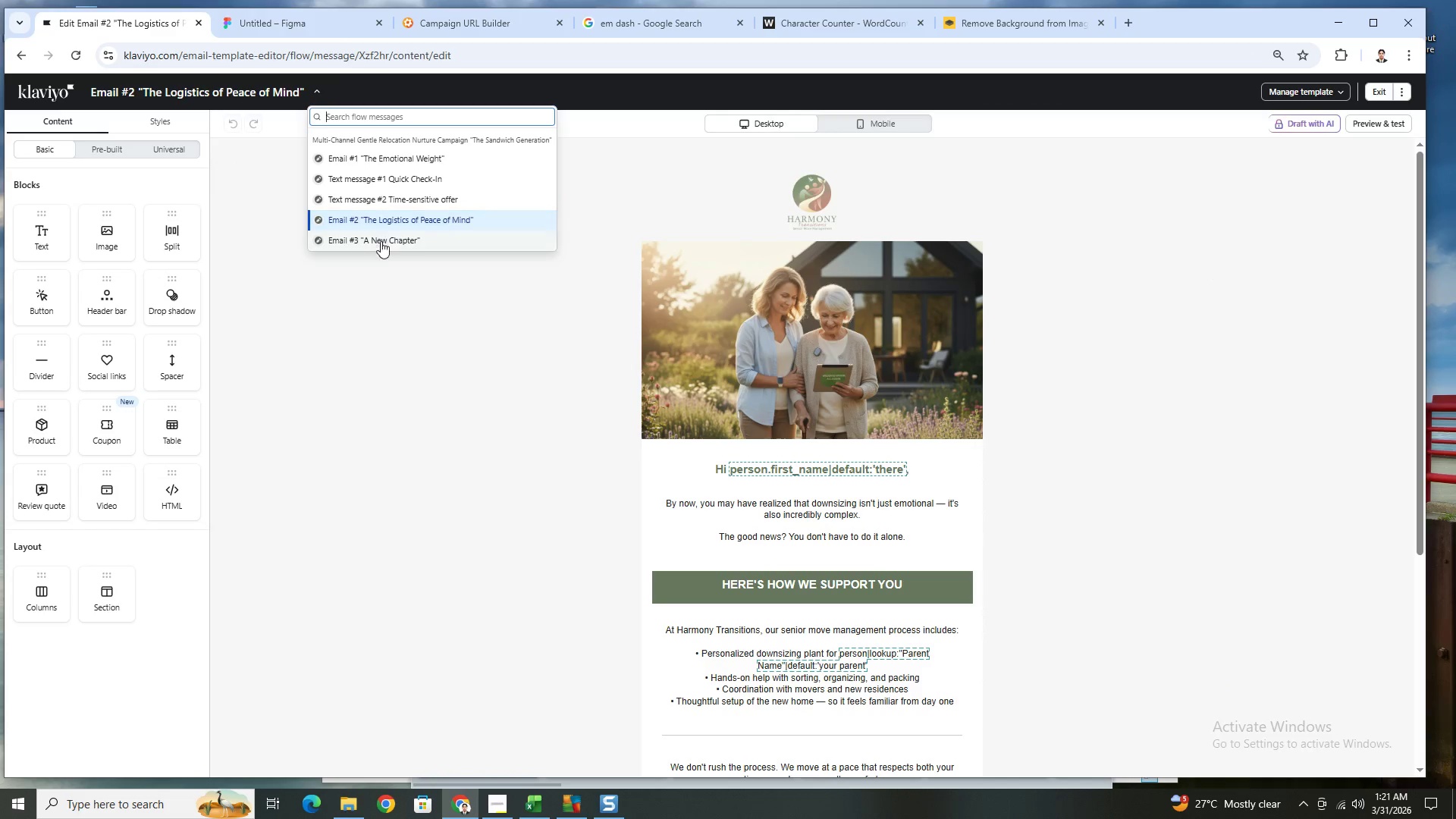 
left_click([382, 243])
 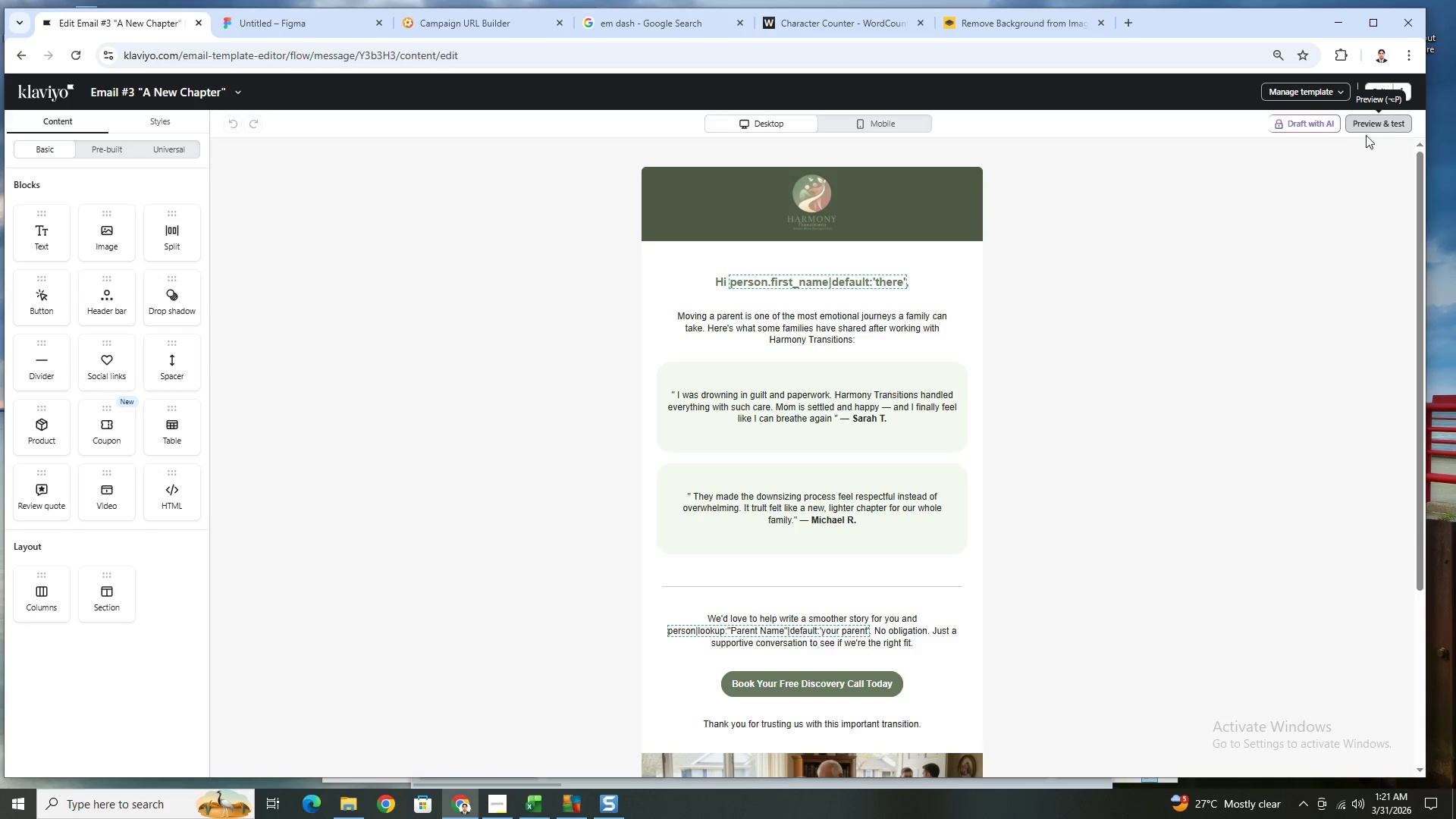 
wait(13.96)
 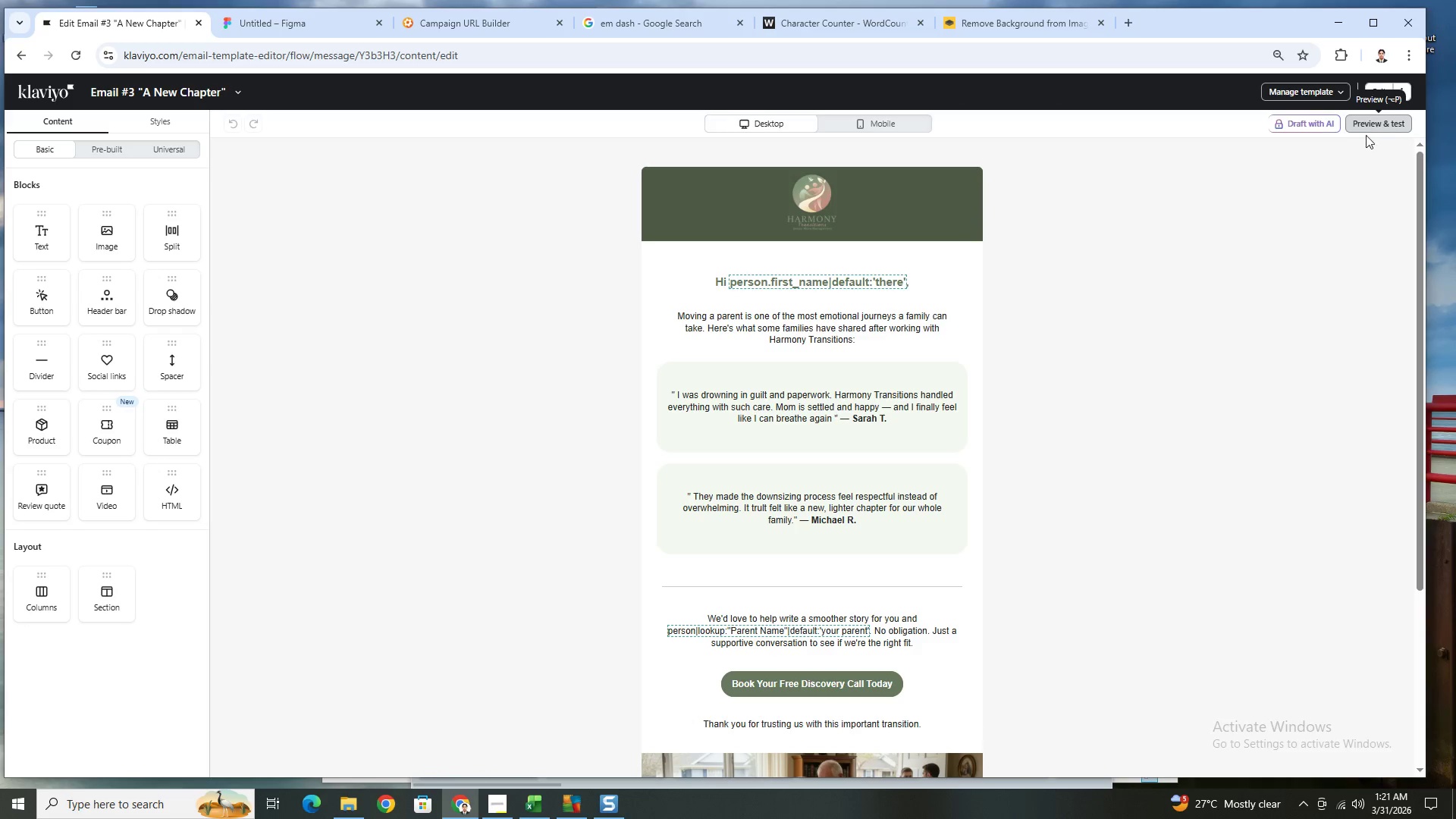 
mouse_move([343, 37])
 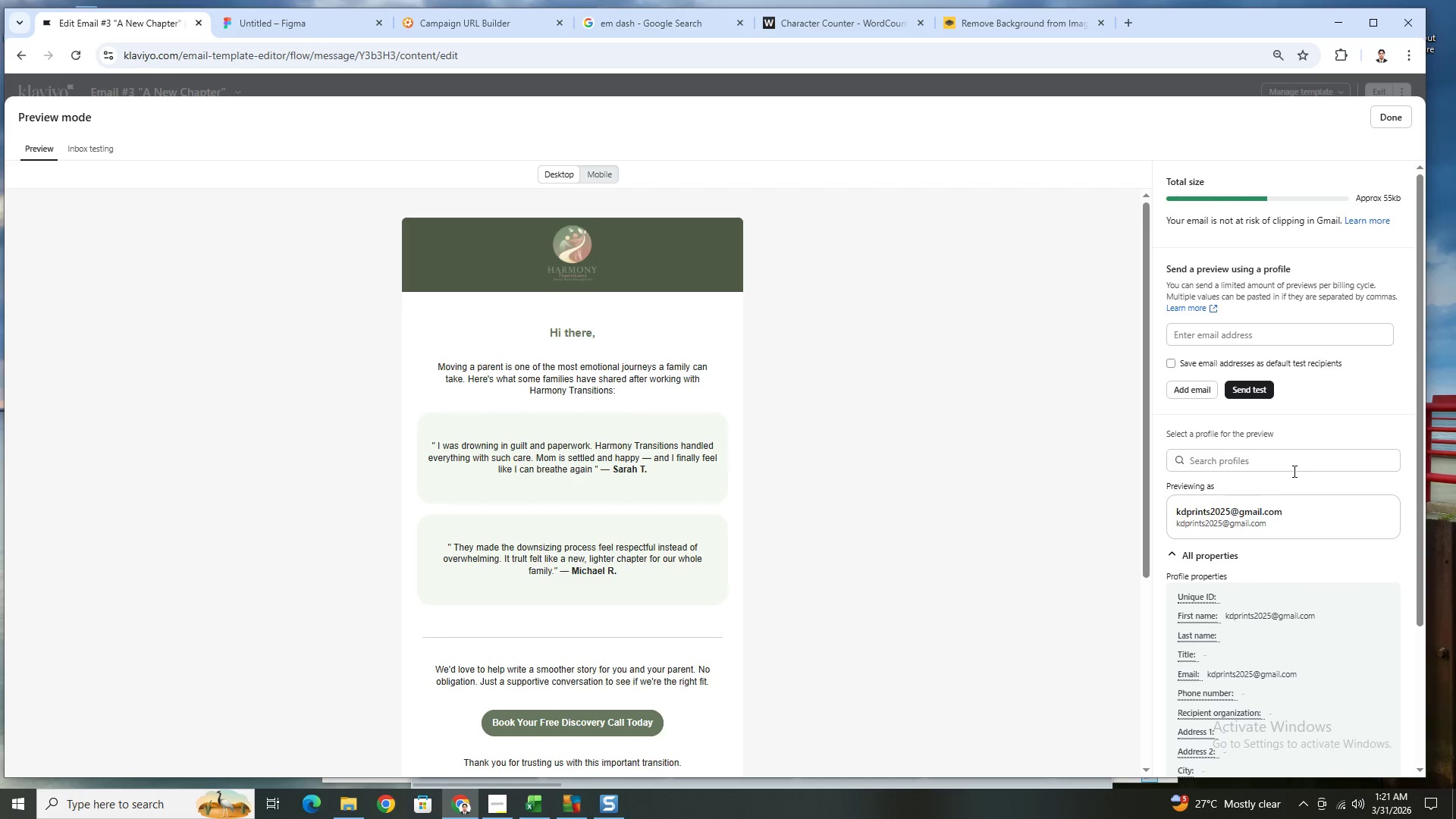 
left_click([1288, 461])
 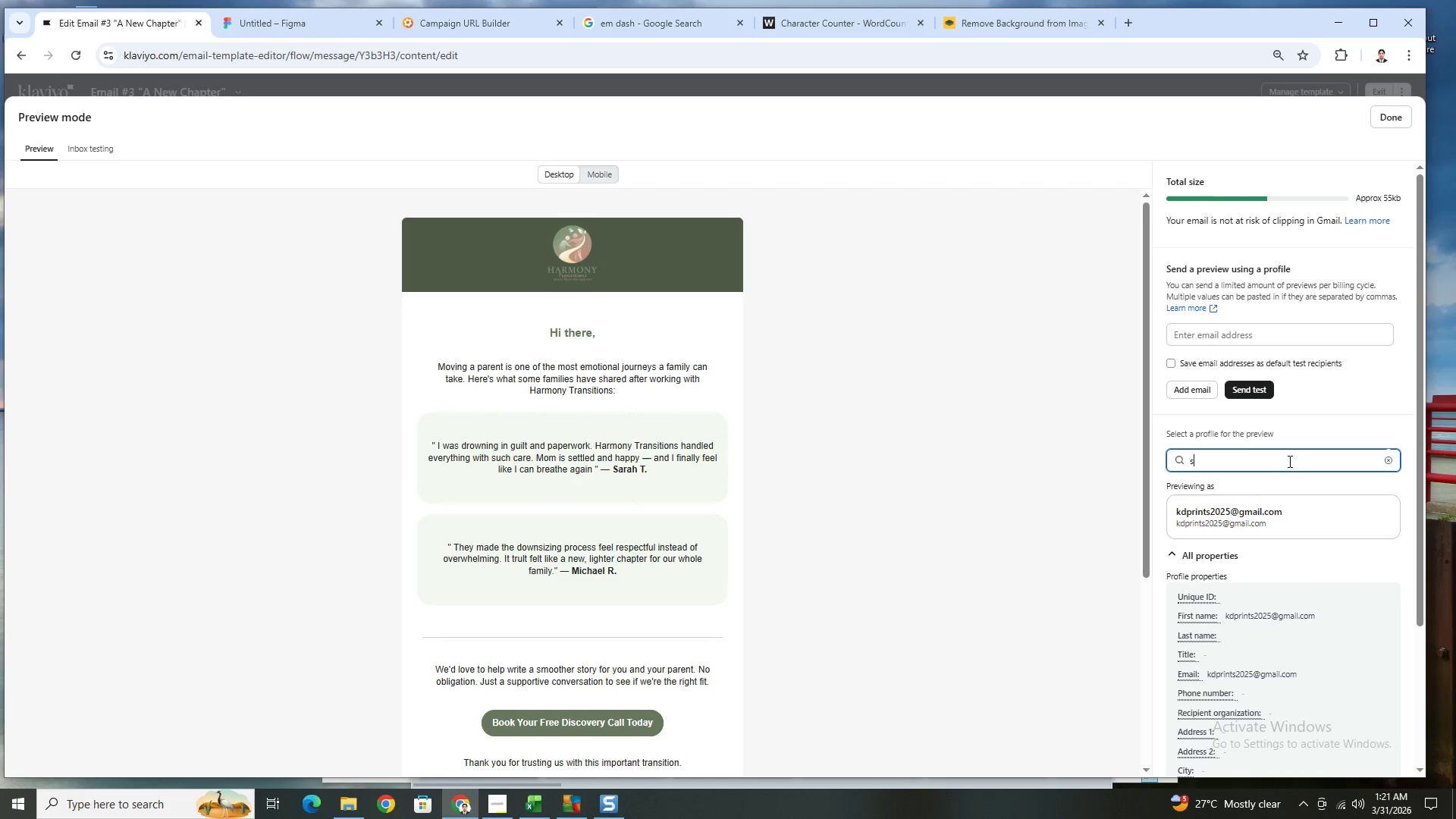 
type(sarah)
 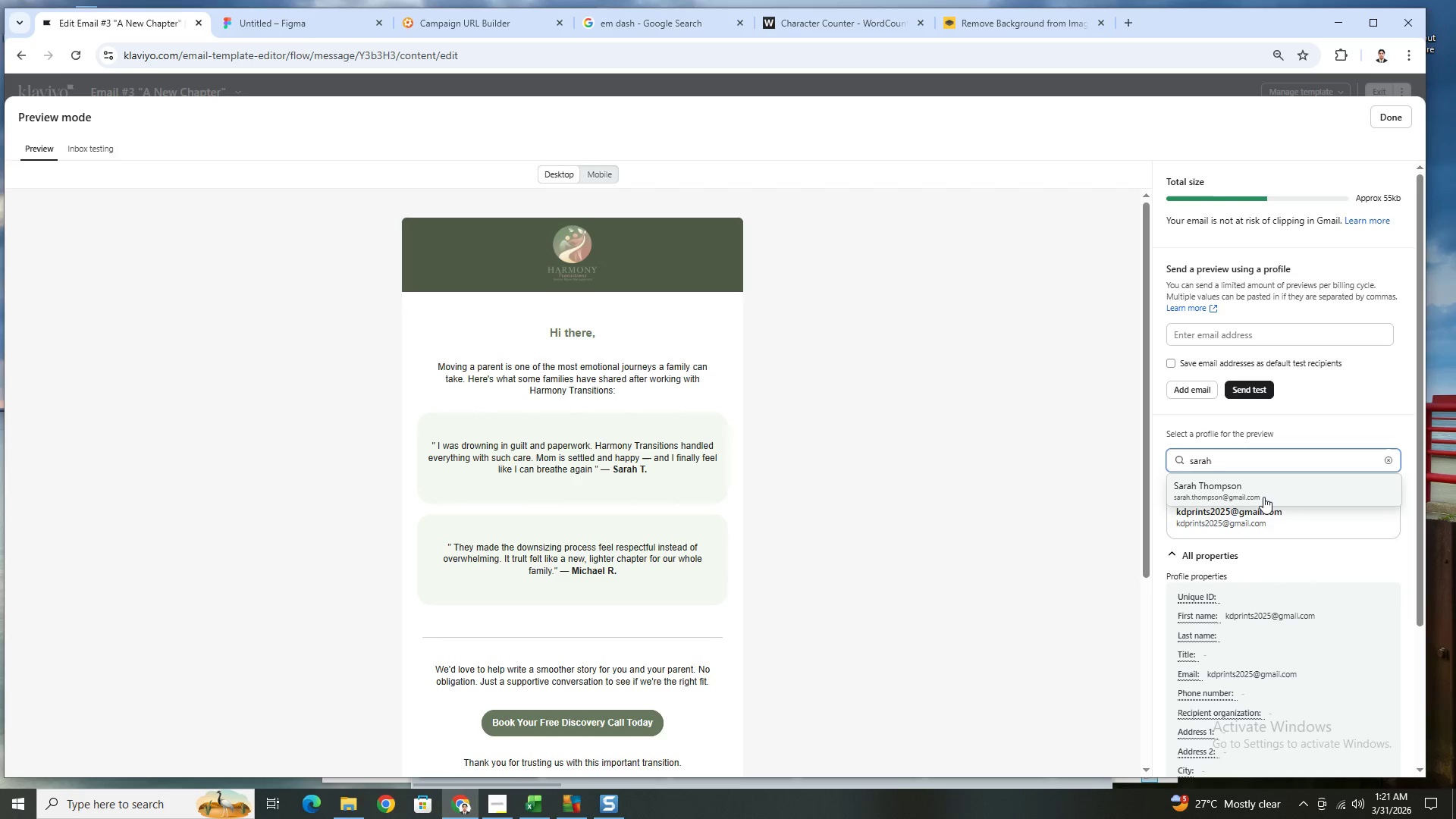 
left_click([1260, 496])
 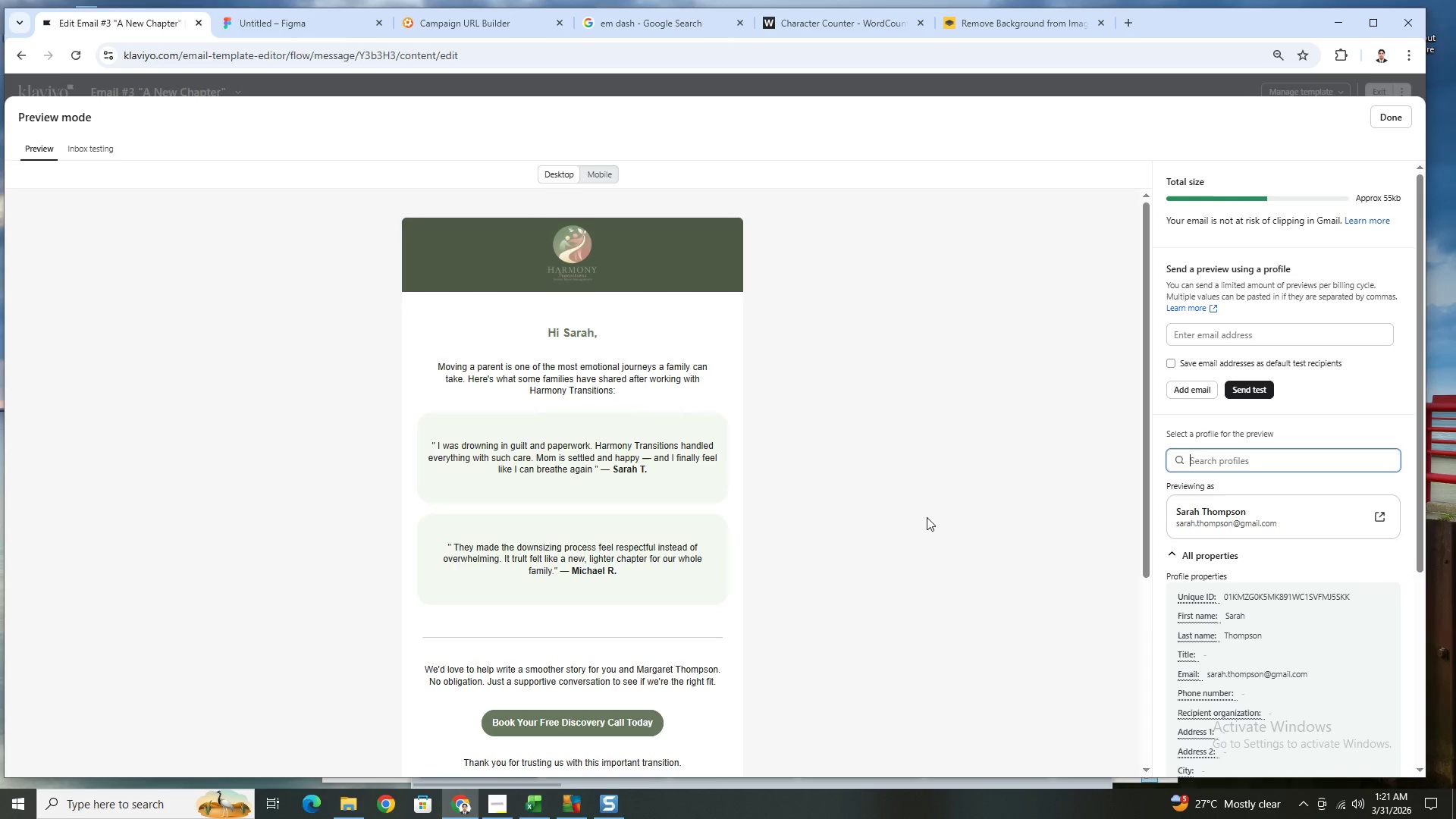 
scroll: coordinate [926, 486], scroll_direction: down, amount: 5.0
 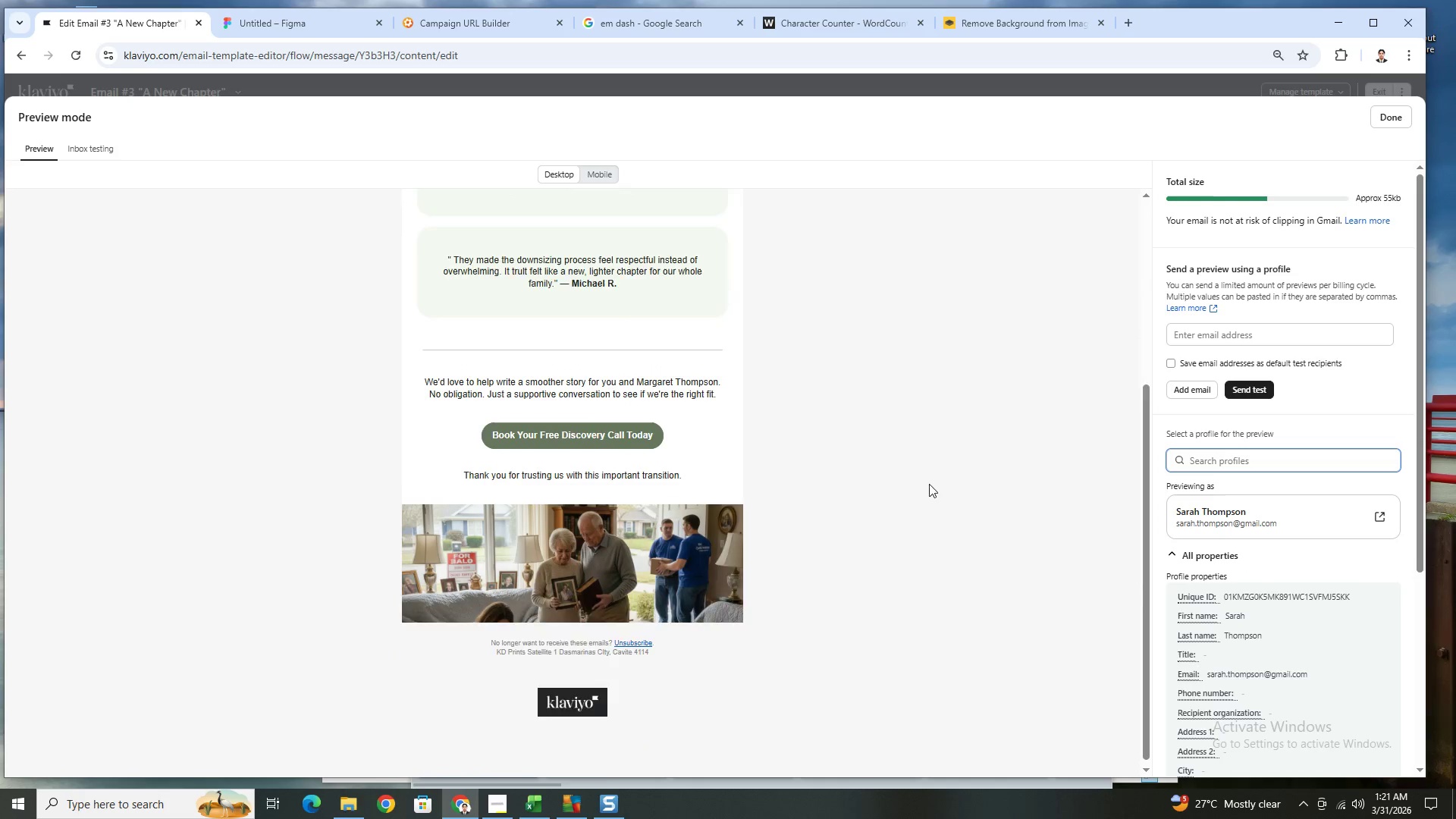 
scroll: coordinate [966, 503], scroll_direction: up, amount: 5.0
 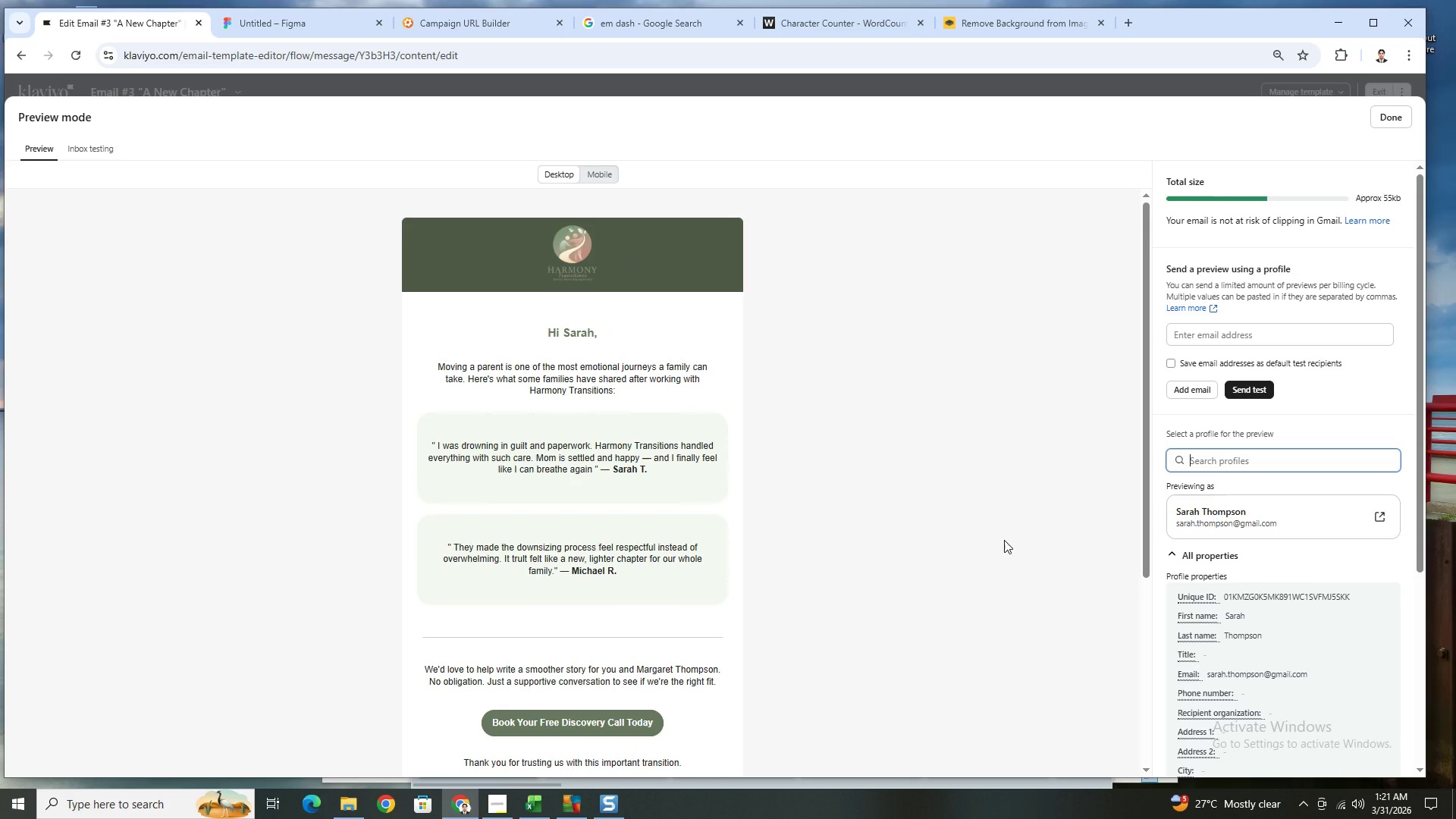 
key(PrintScreen)
 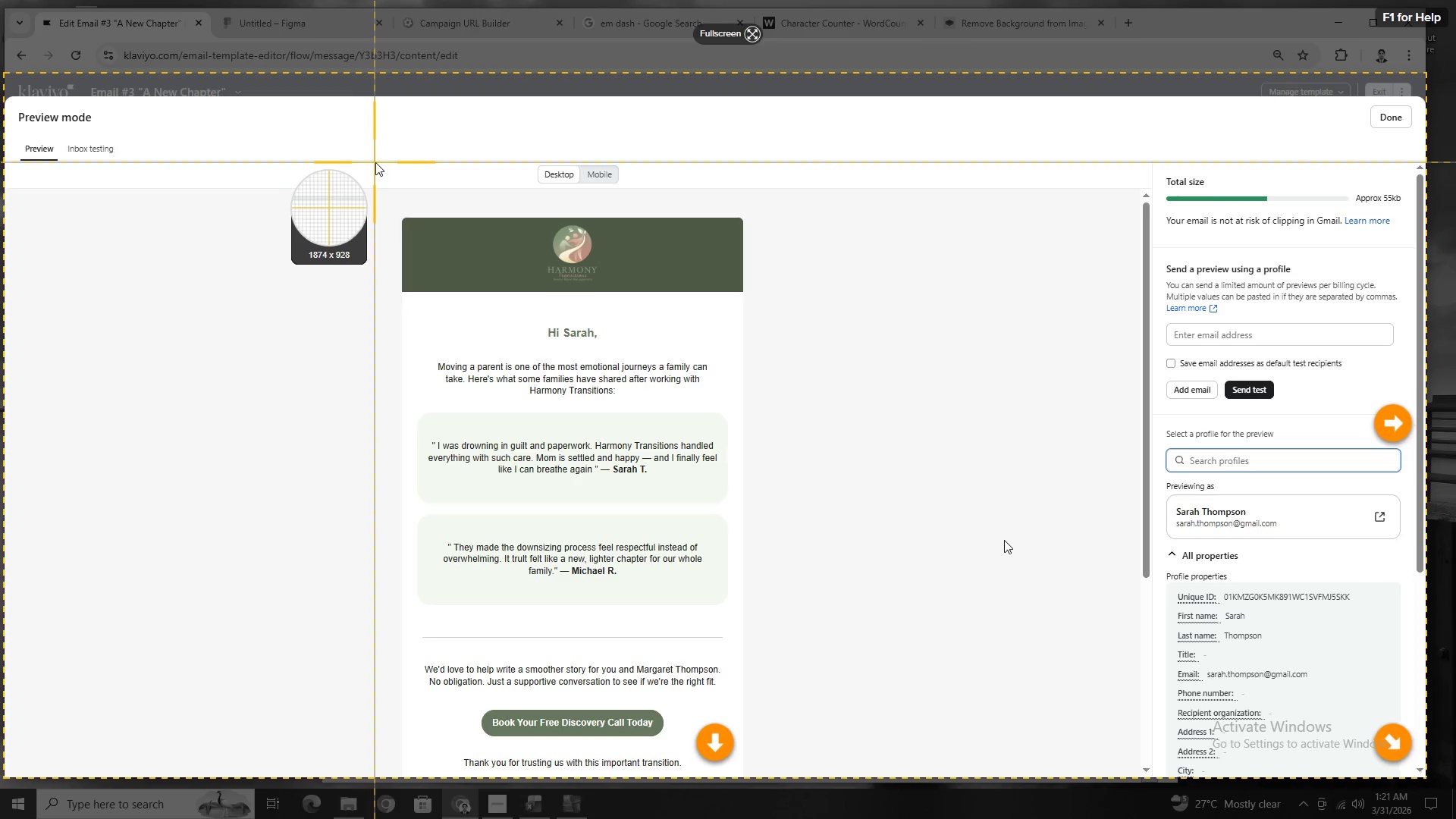 
left_click_drag(start_coordinate=[377, 162], to_coordinate=[793, 751])
 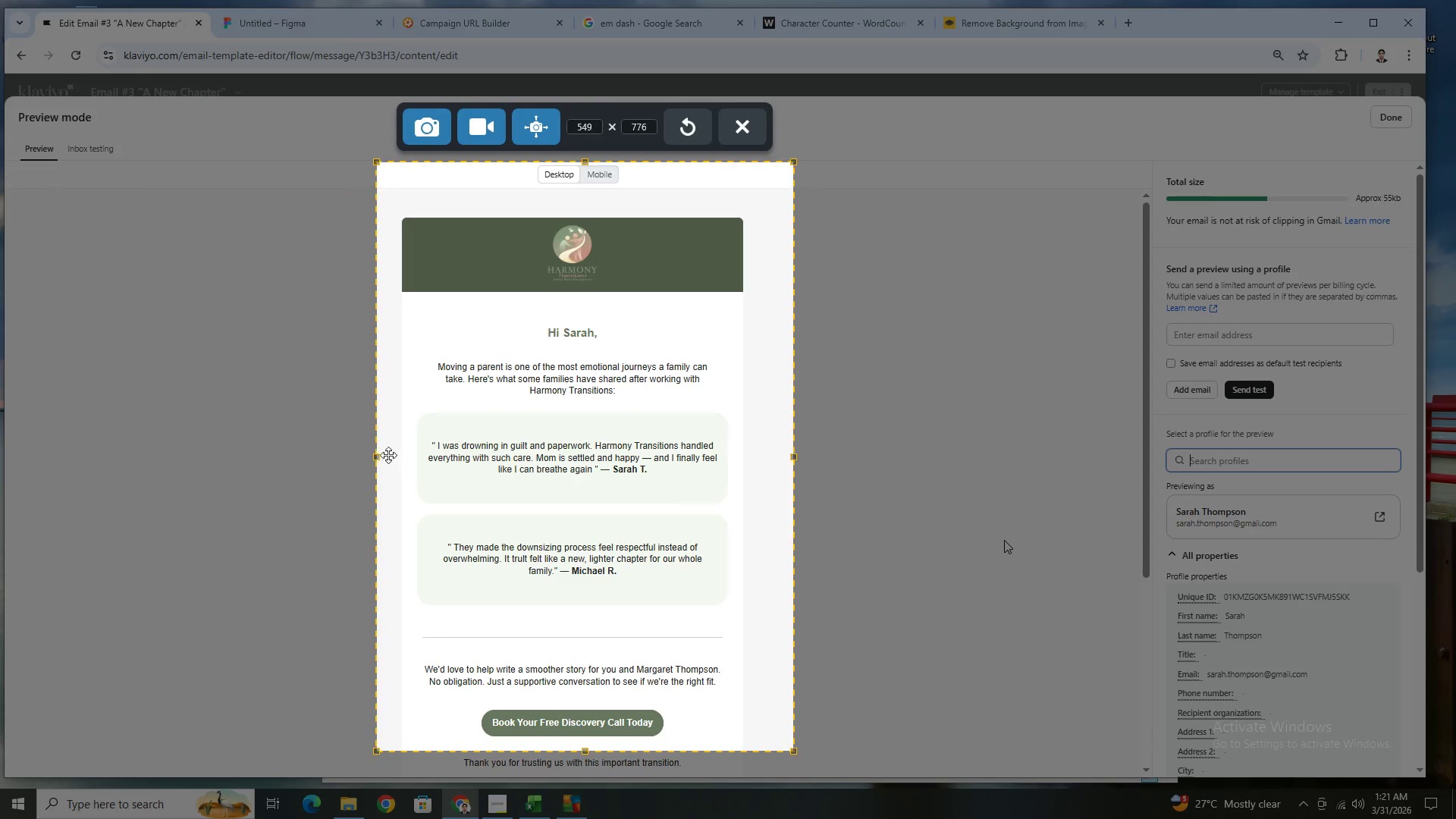 
left_click_drag(start_coordinate=[380, 453], to_coordinate=[371, 454])
 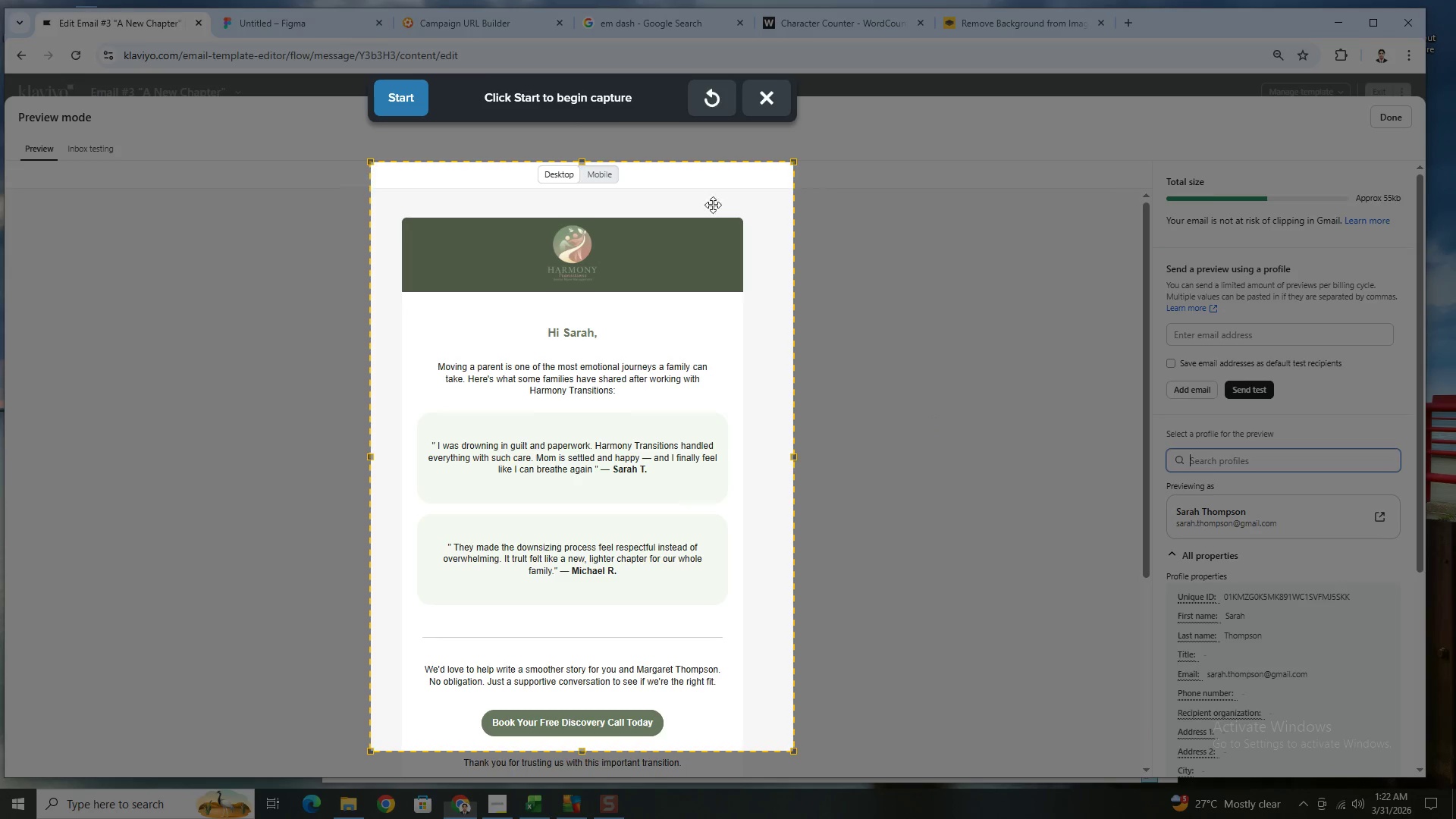 
left_click([411, 97])
 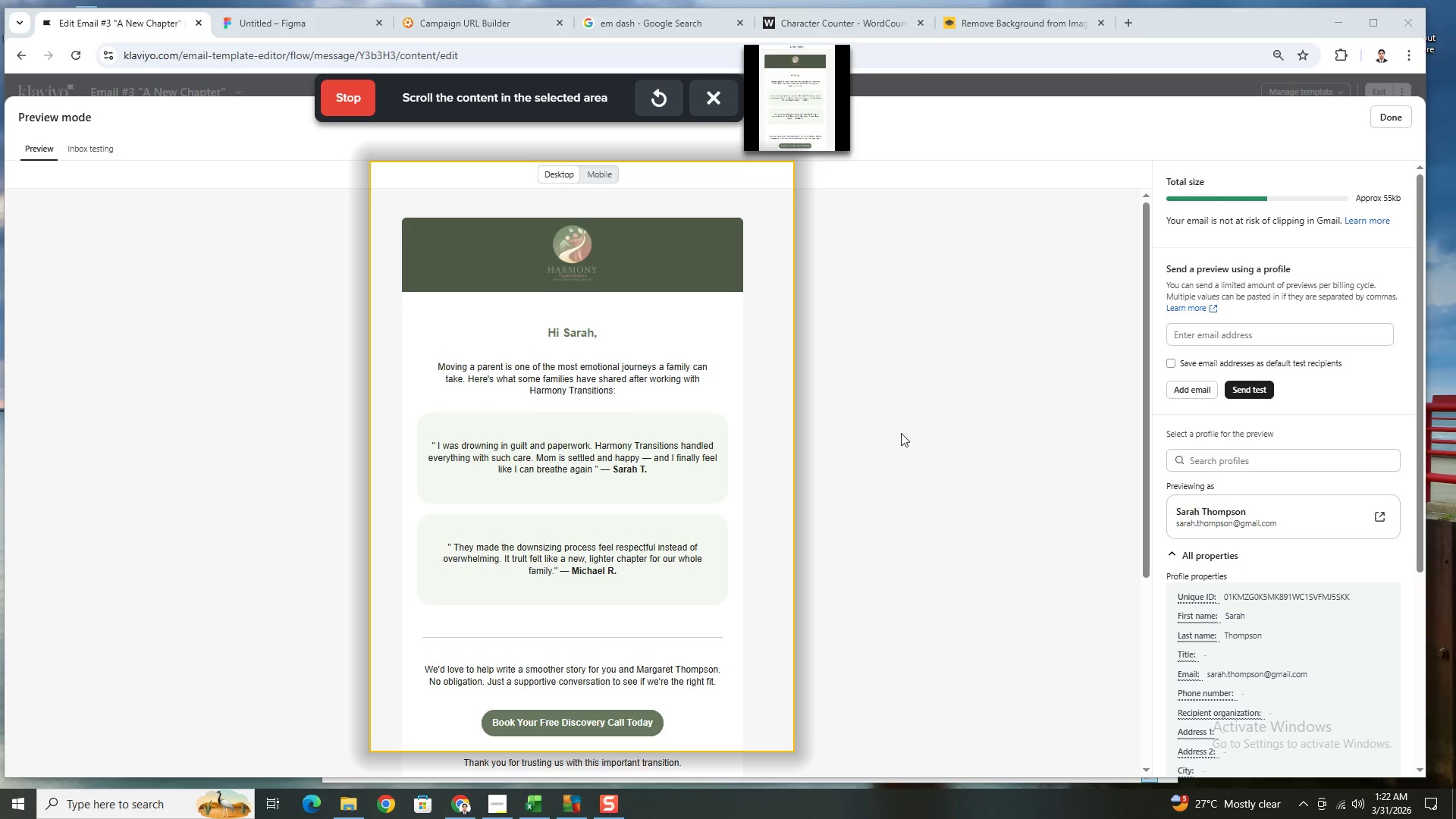 
scroll: coordinate [901, 433], scroll_direction: down, amount: 1.0
 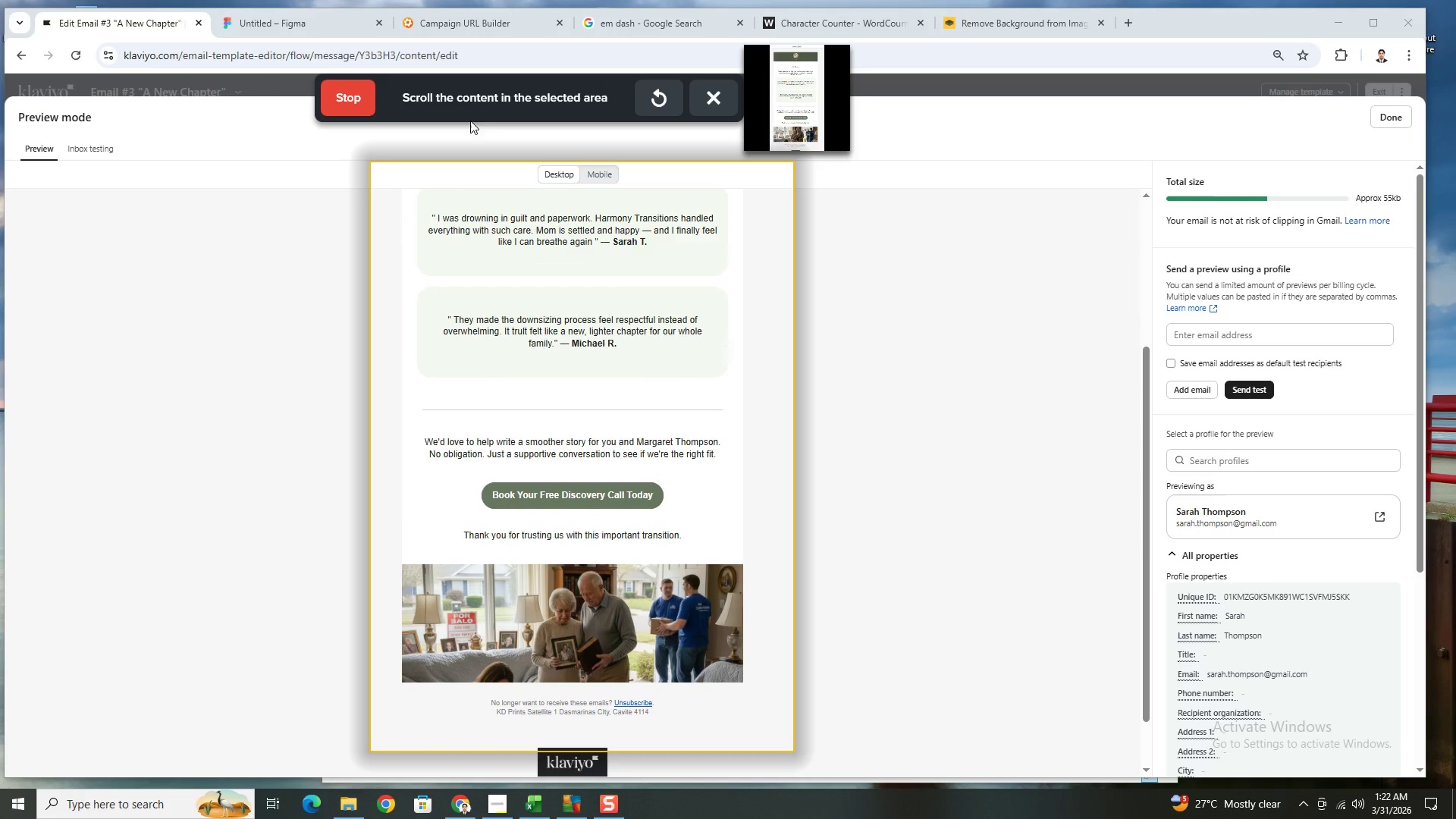 
left_click([347, 91])
 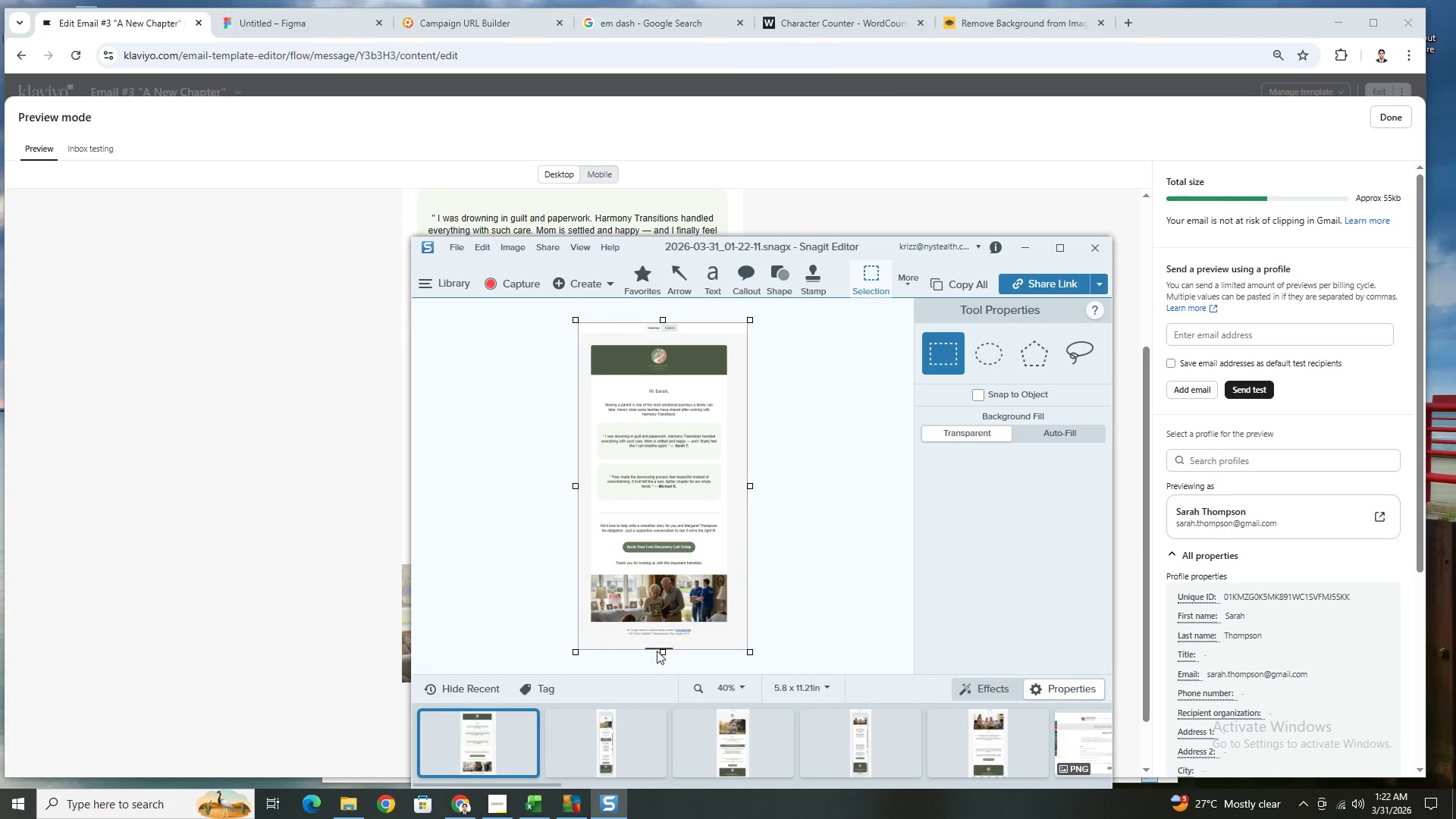 
left_click_drag(start_coordinate=[661, 647], to_coordinate=[664, 643])
 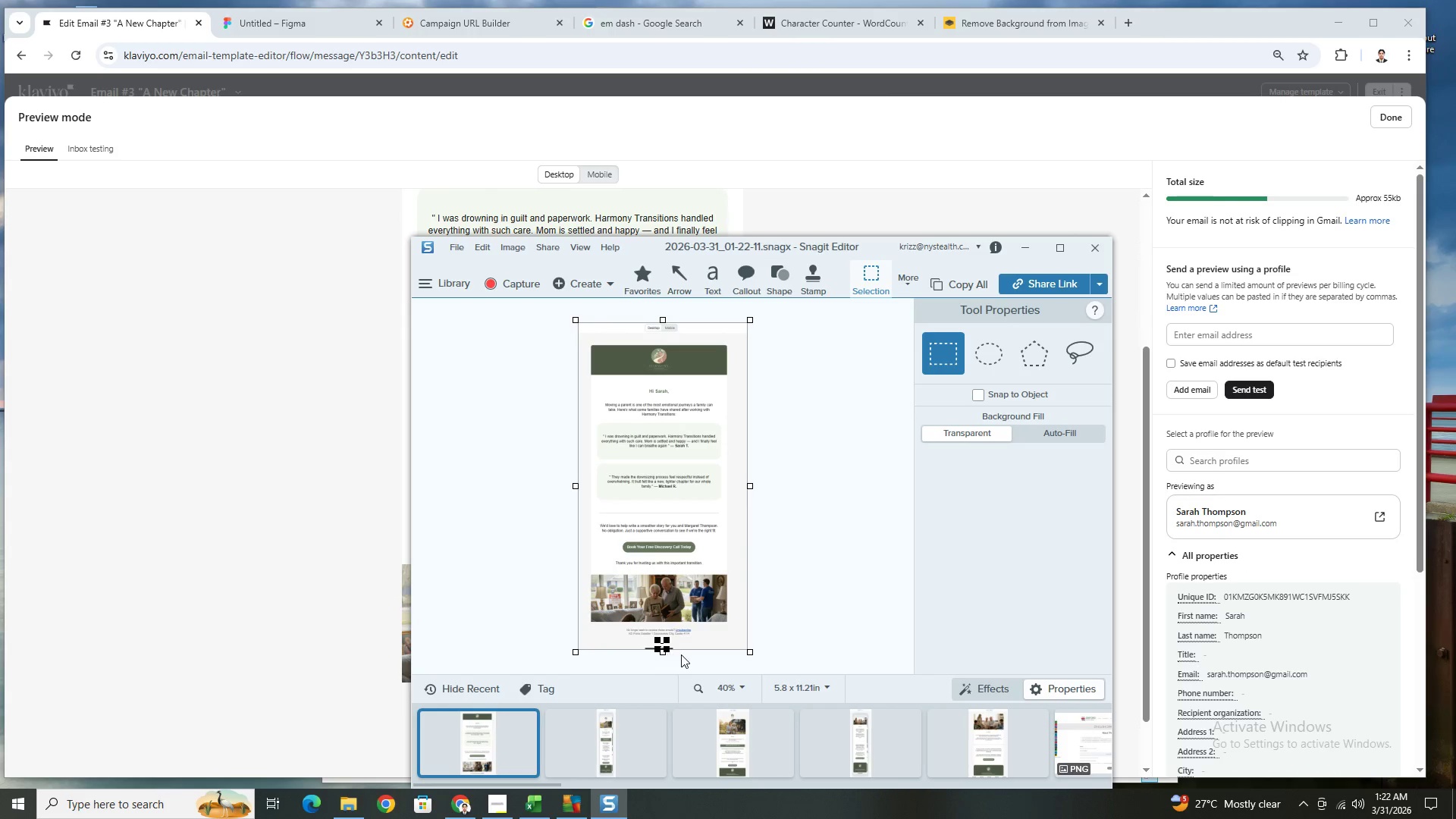 
left_click([698, 654])
 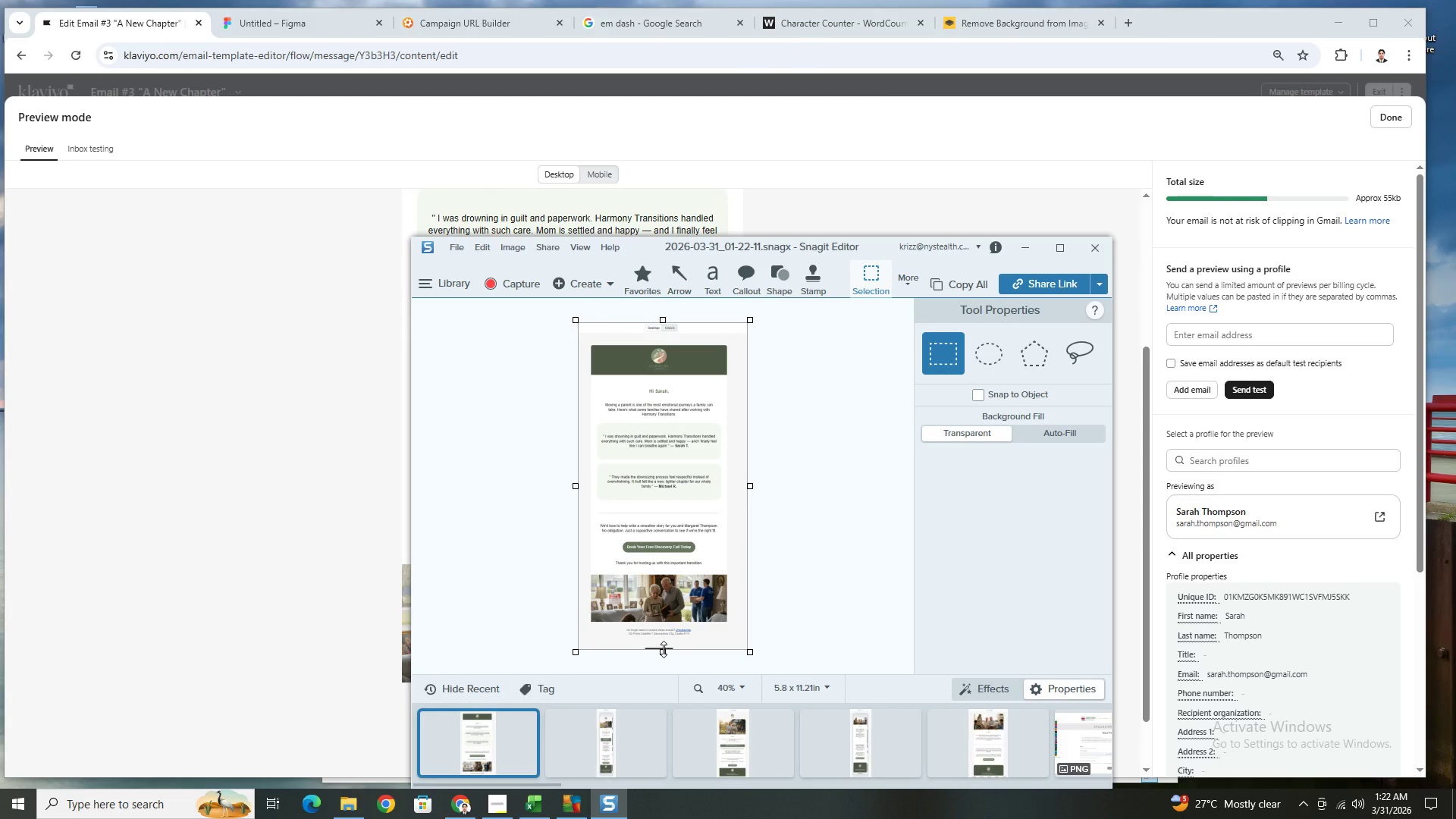 
left_click_drag(start_coordinate=[664, 649], to_coordinate=[666, 645])
 